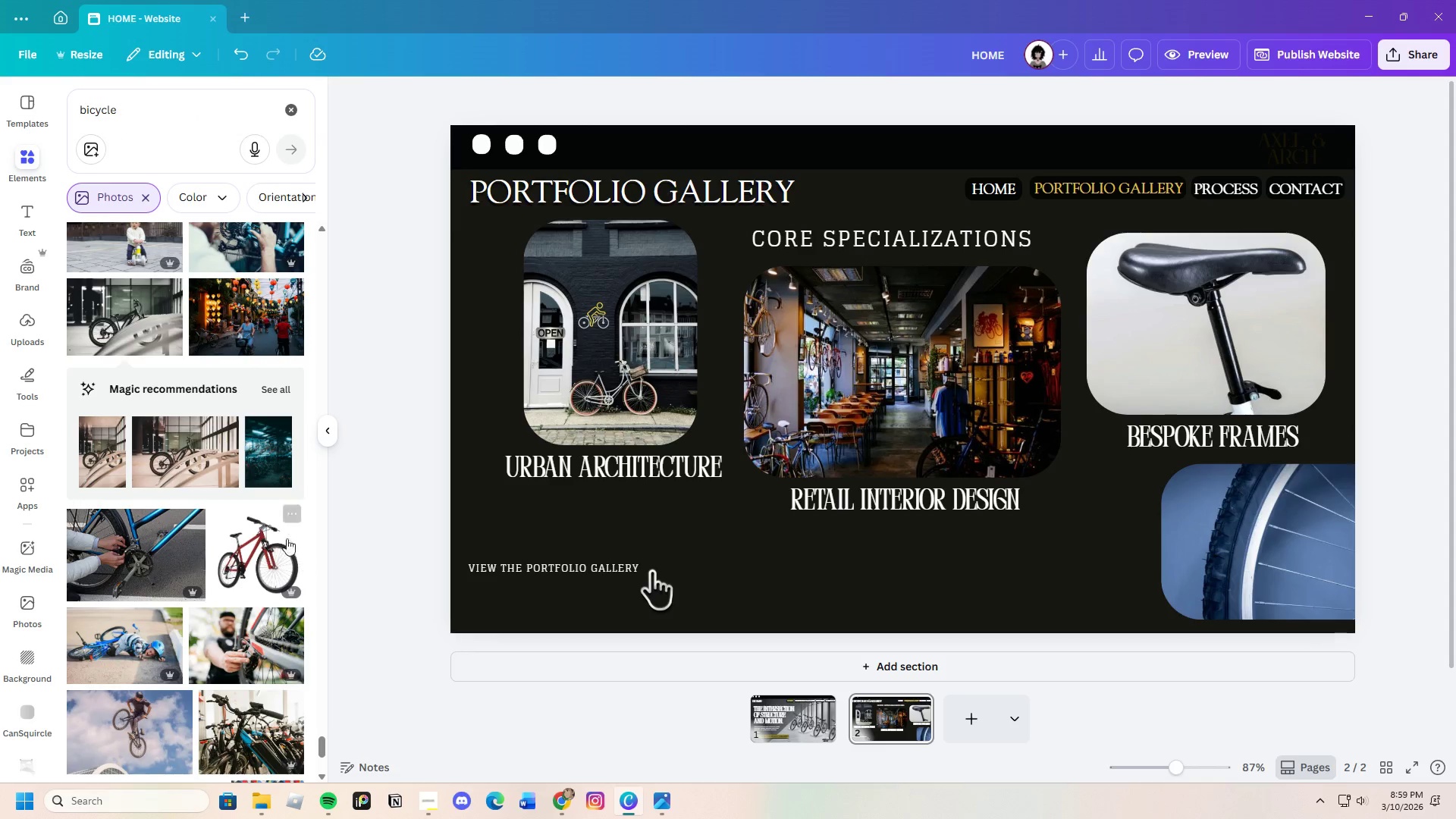 
left_click([266, 467])
 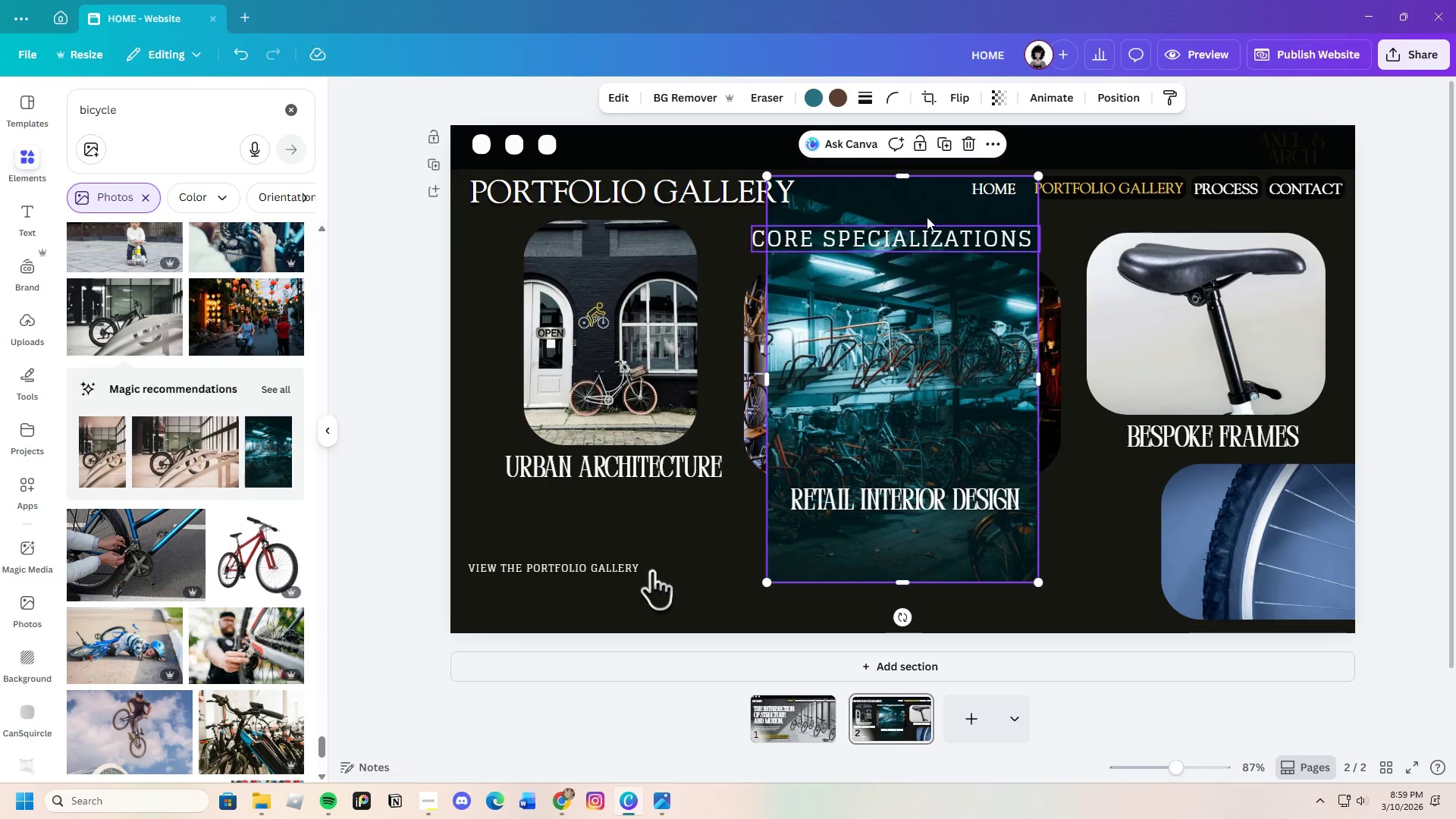 
left_click([971, 148])
 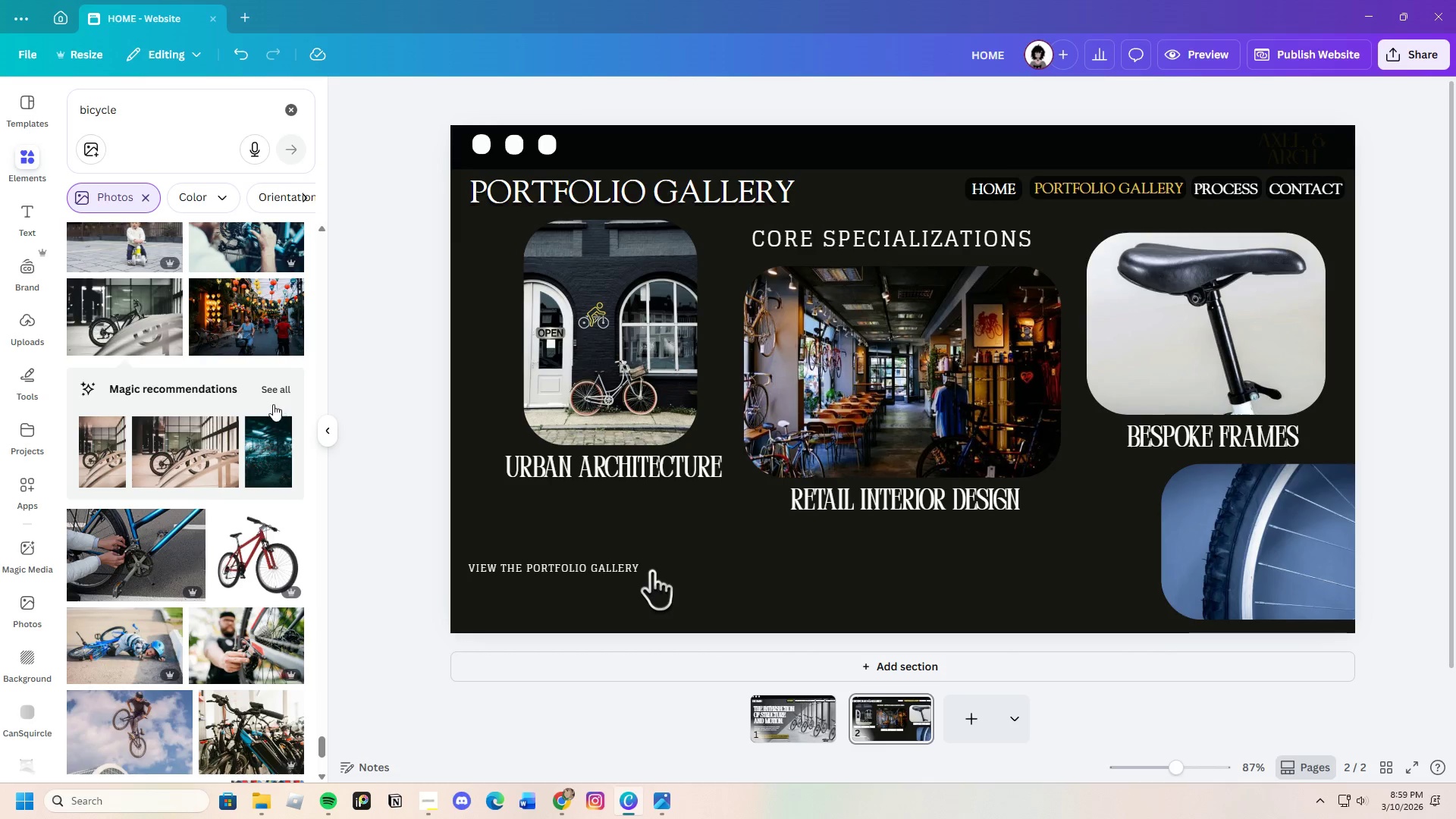 
left_click([271, 391])
 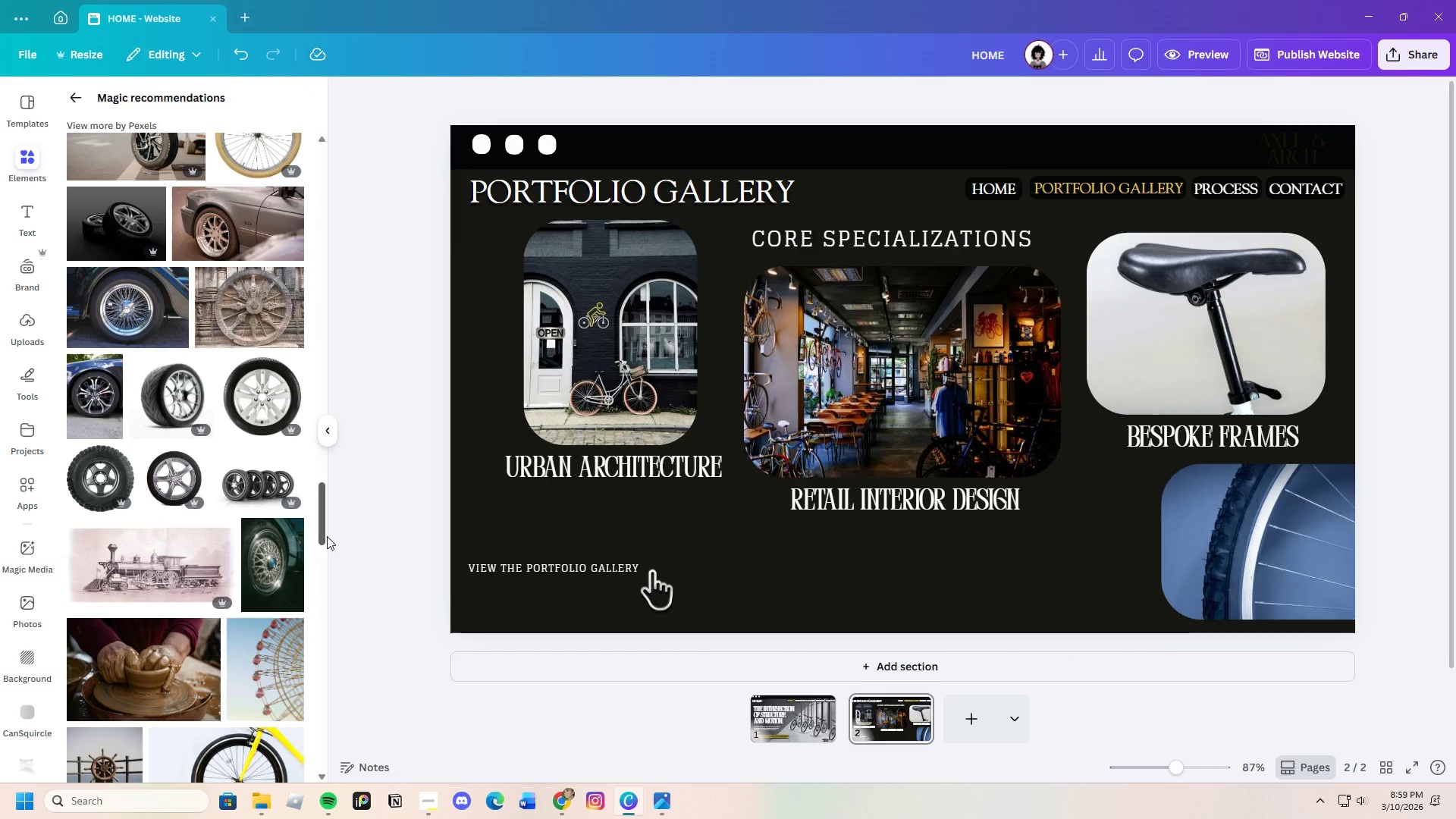 
left_click_drag(start_coordinate=[325, 532], to_coordinate=[325, 168])
 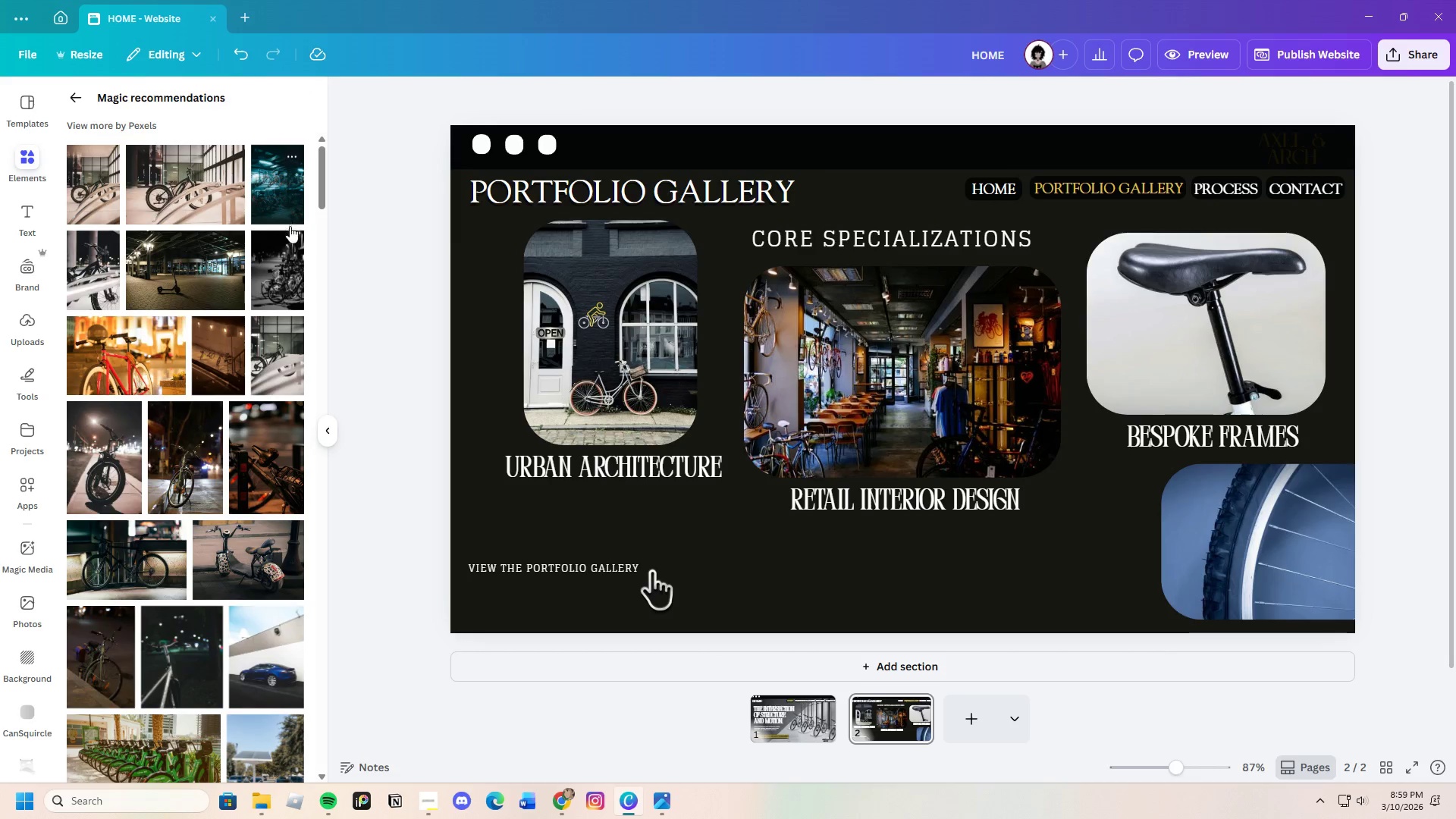 
wait(5.33)
 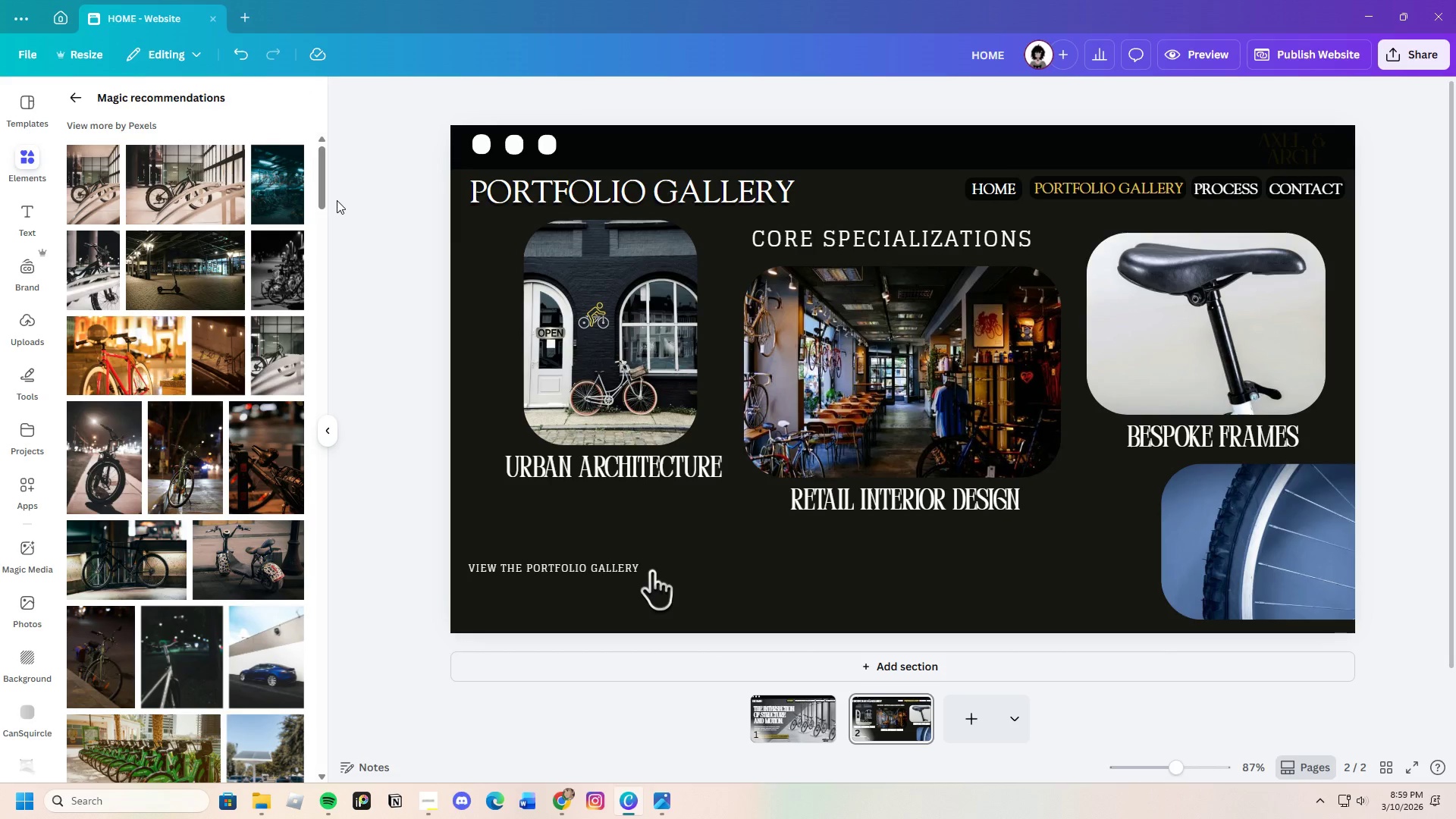 
left_click([71, 92])
 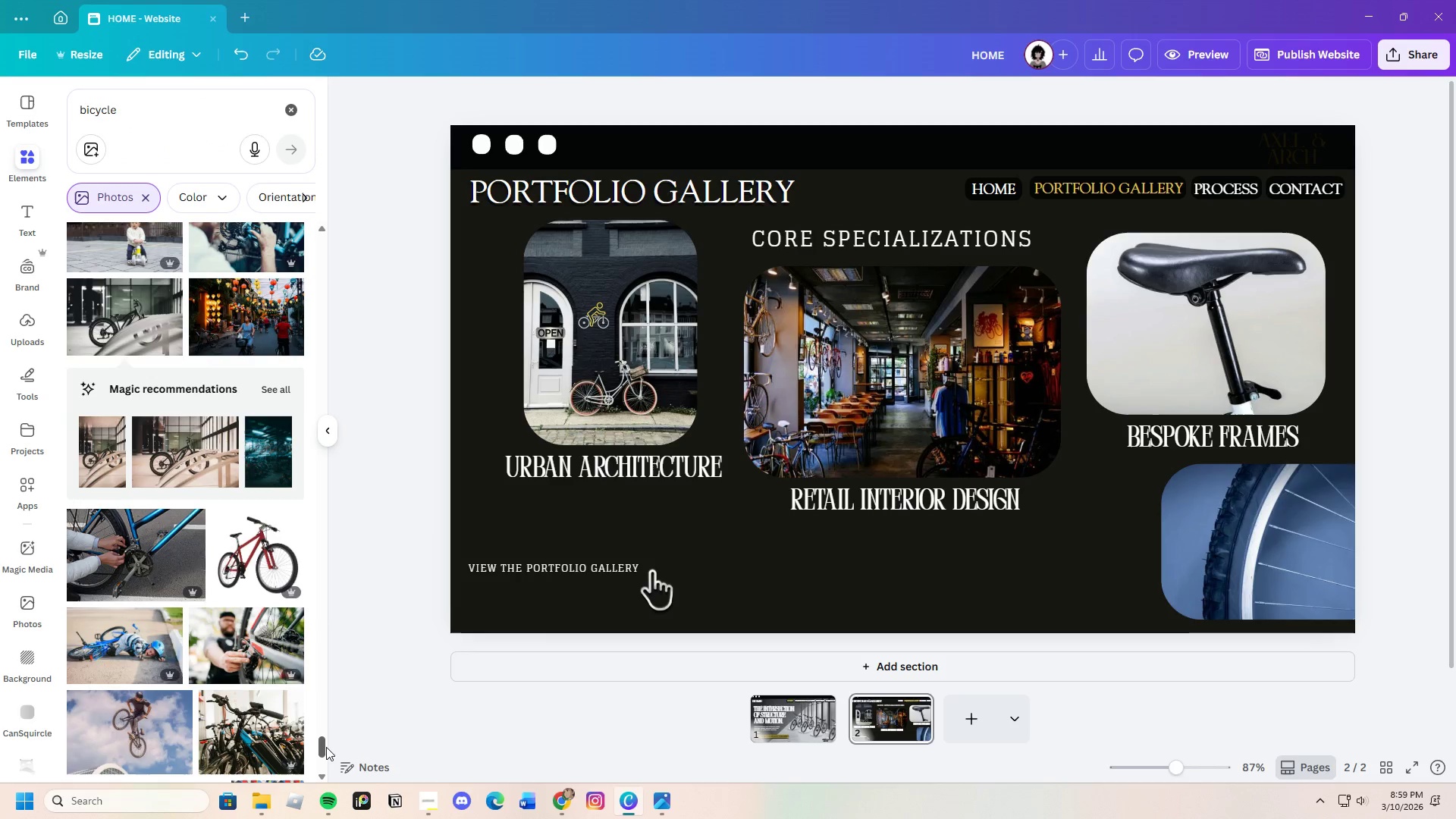 
left_click_drag(start_coordinate=[324, 743], to_coordinate=[334, 621])
 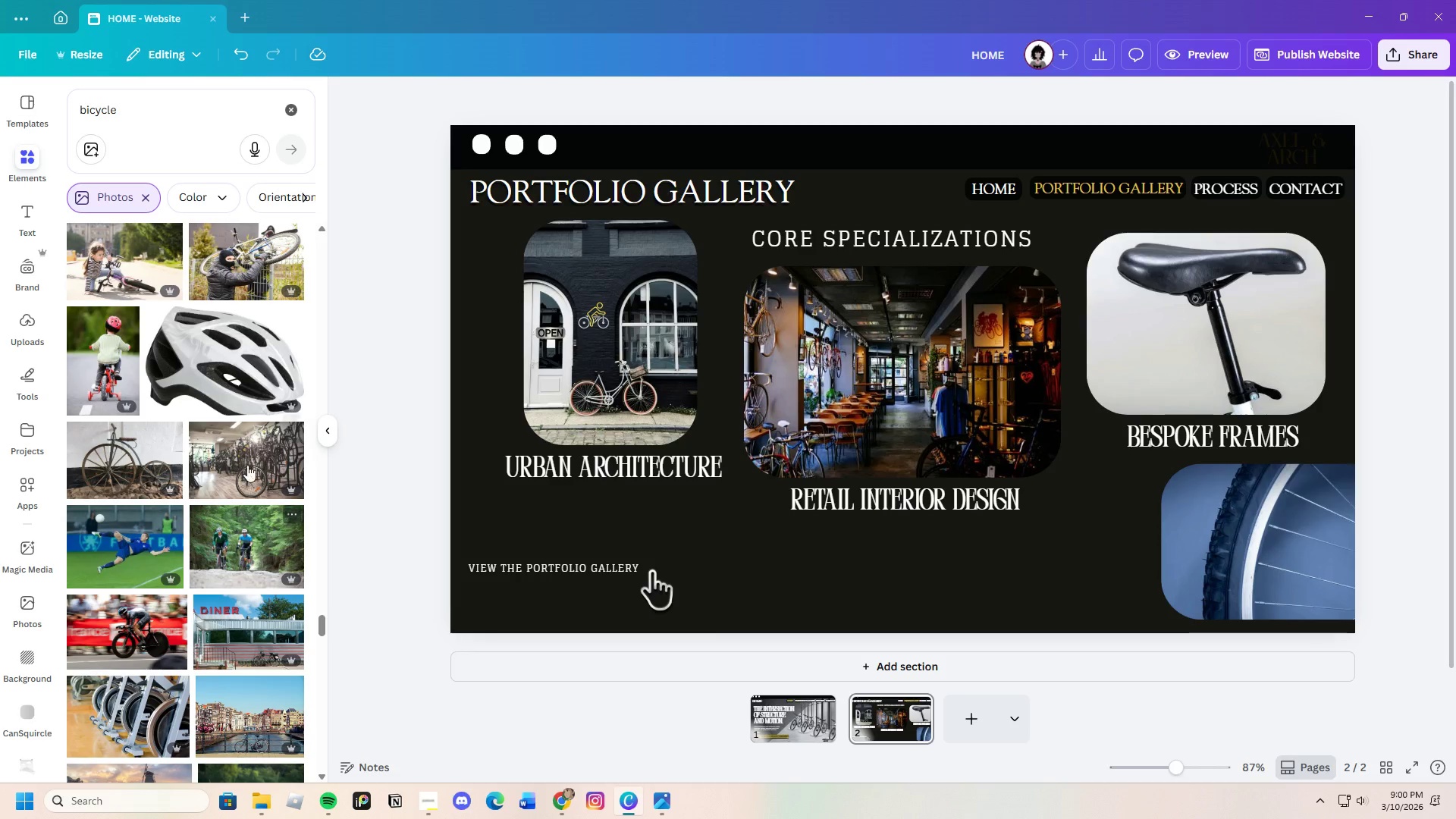 
left_click([240, 457])
 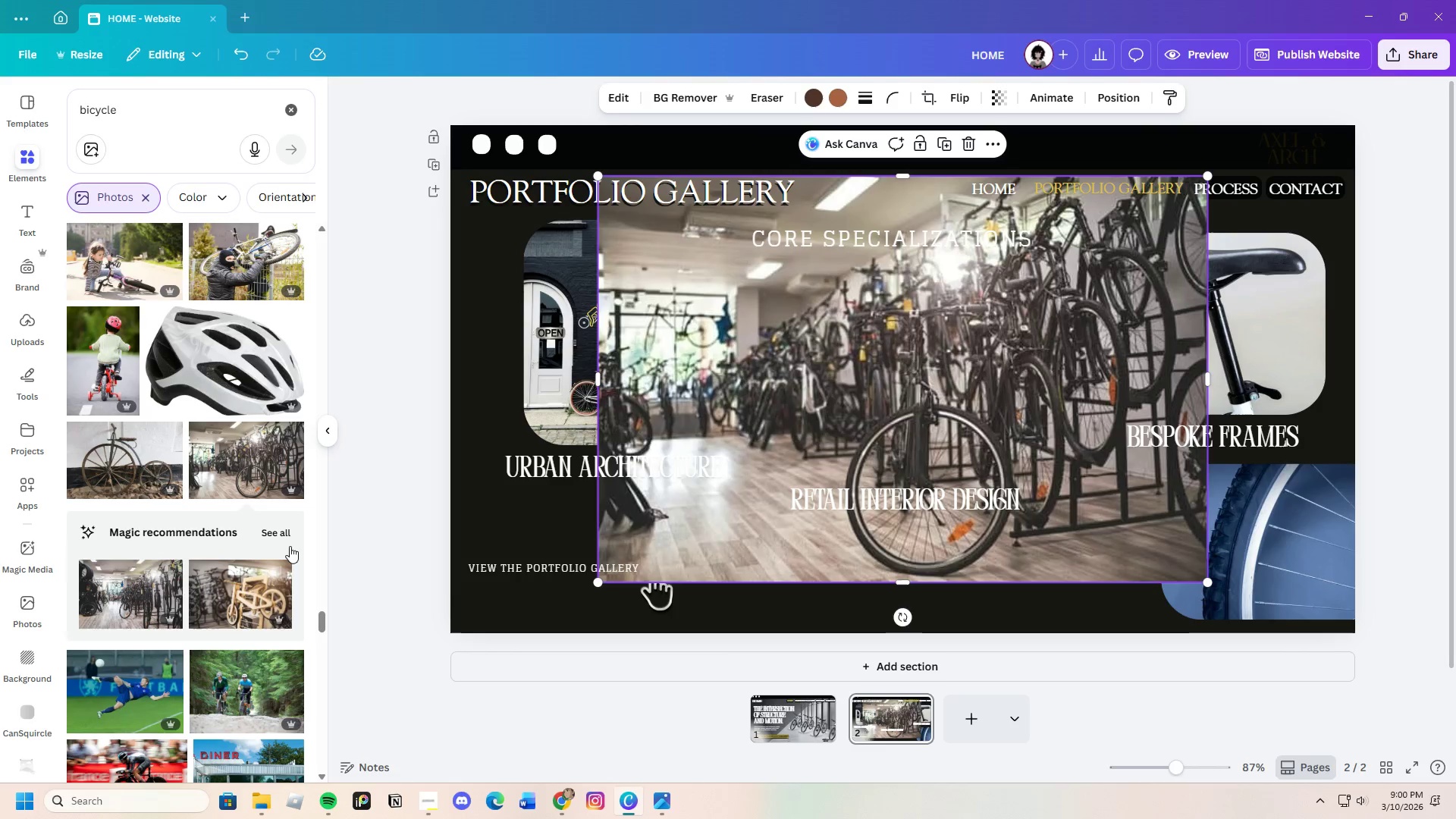 
left_click([287, 534])
 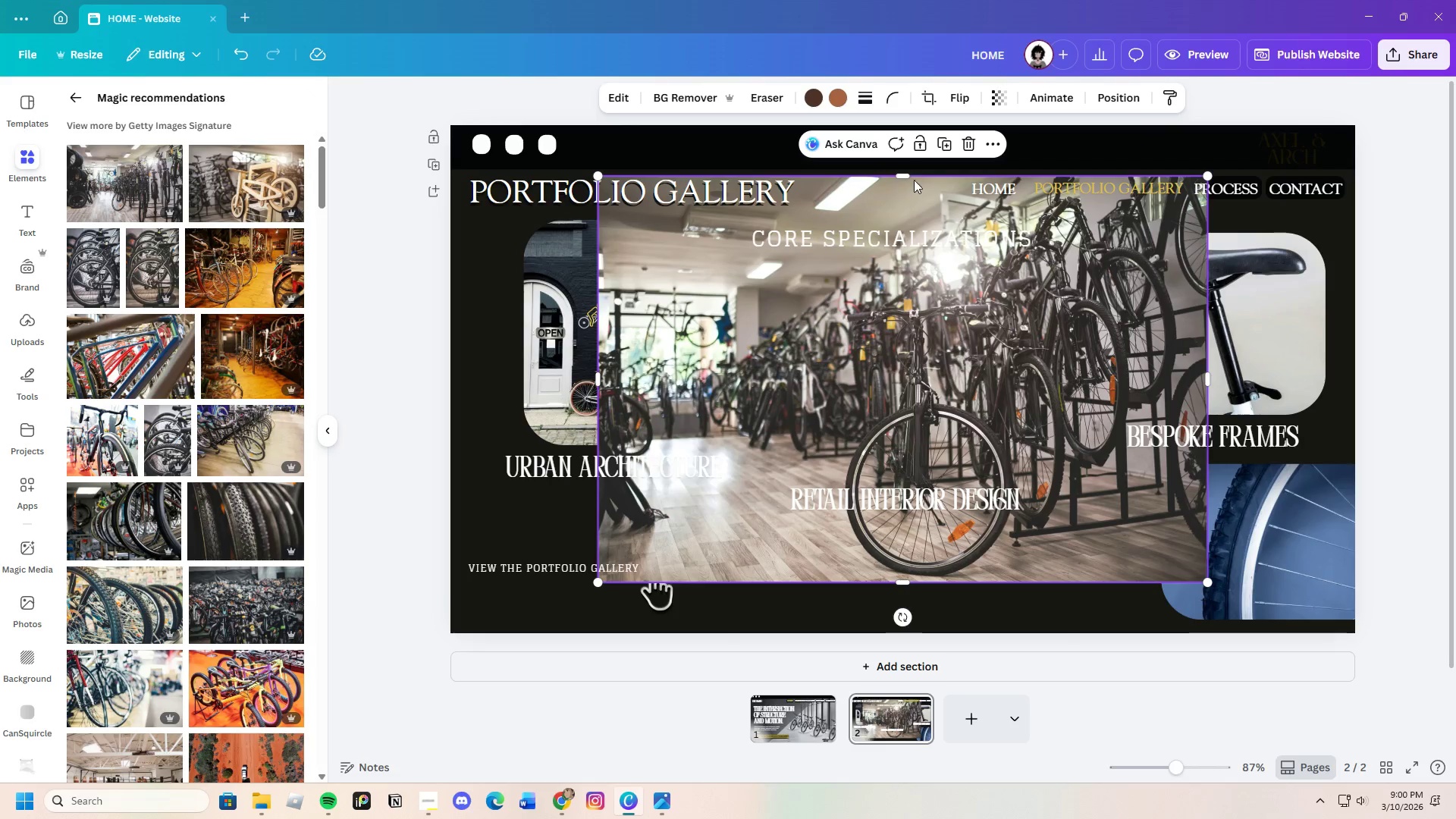 
left_click([967, 141])
 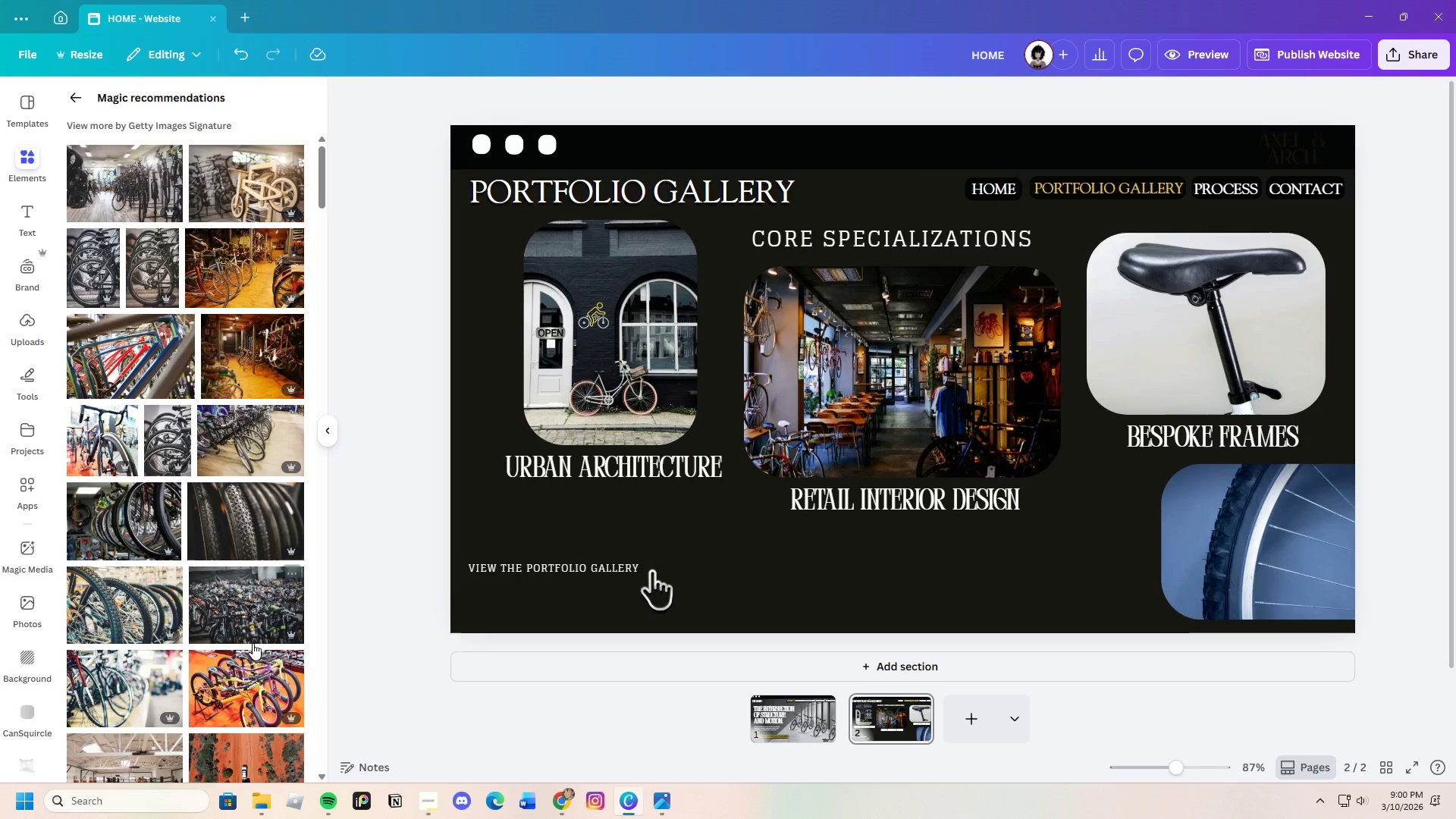 
scroll: coordinate [217, 674], scroll_direction: down, amount: 16.0
 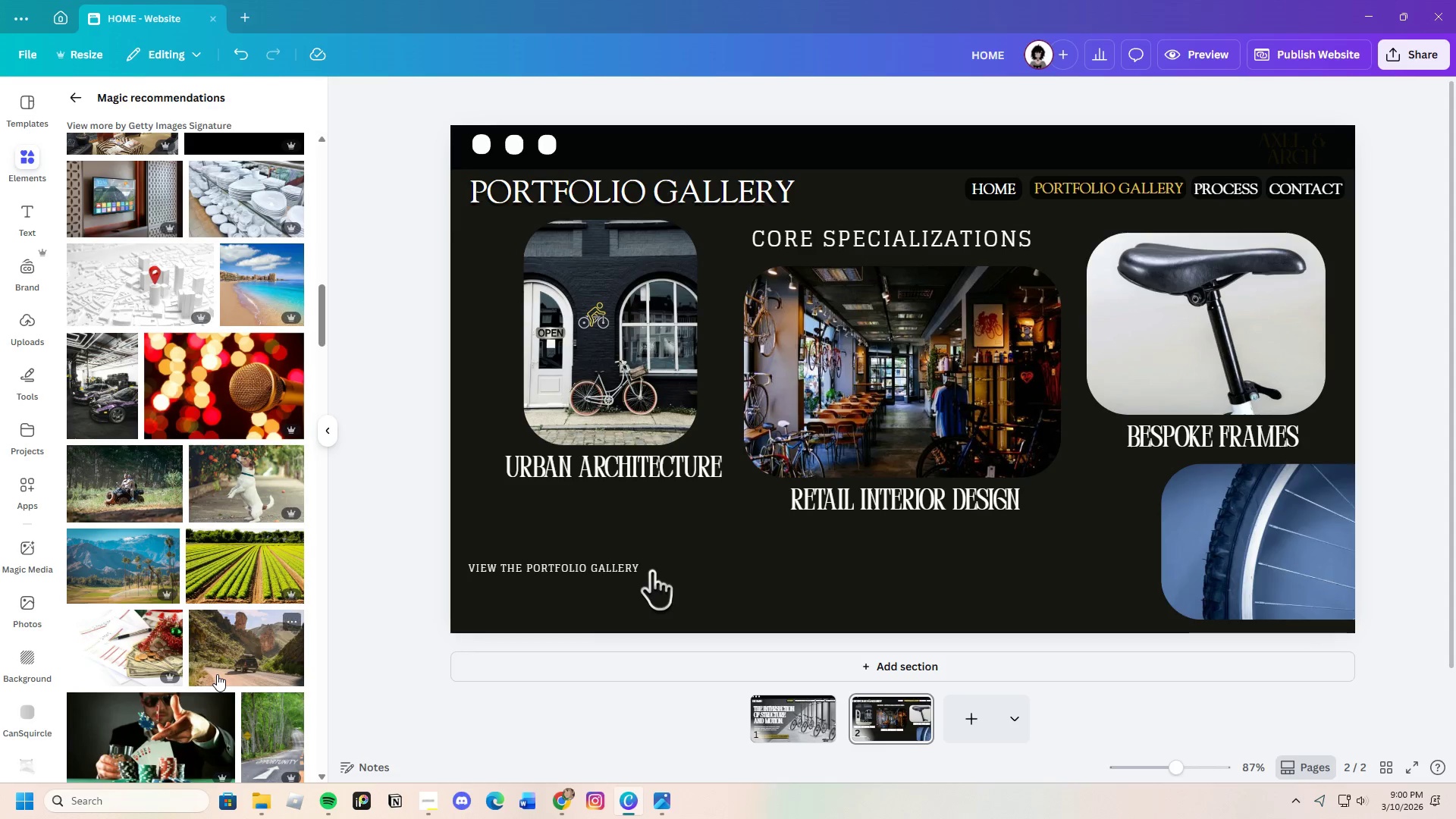 
scroll: coordinate [217, 674], scroll_direction: up, amount: 18.0
 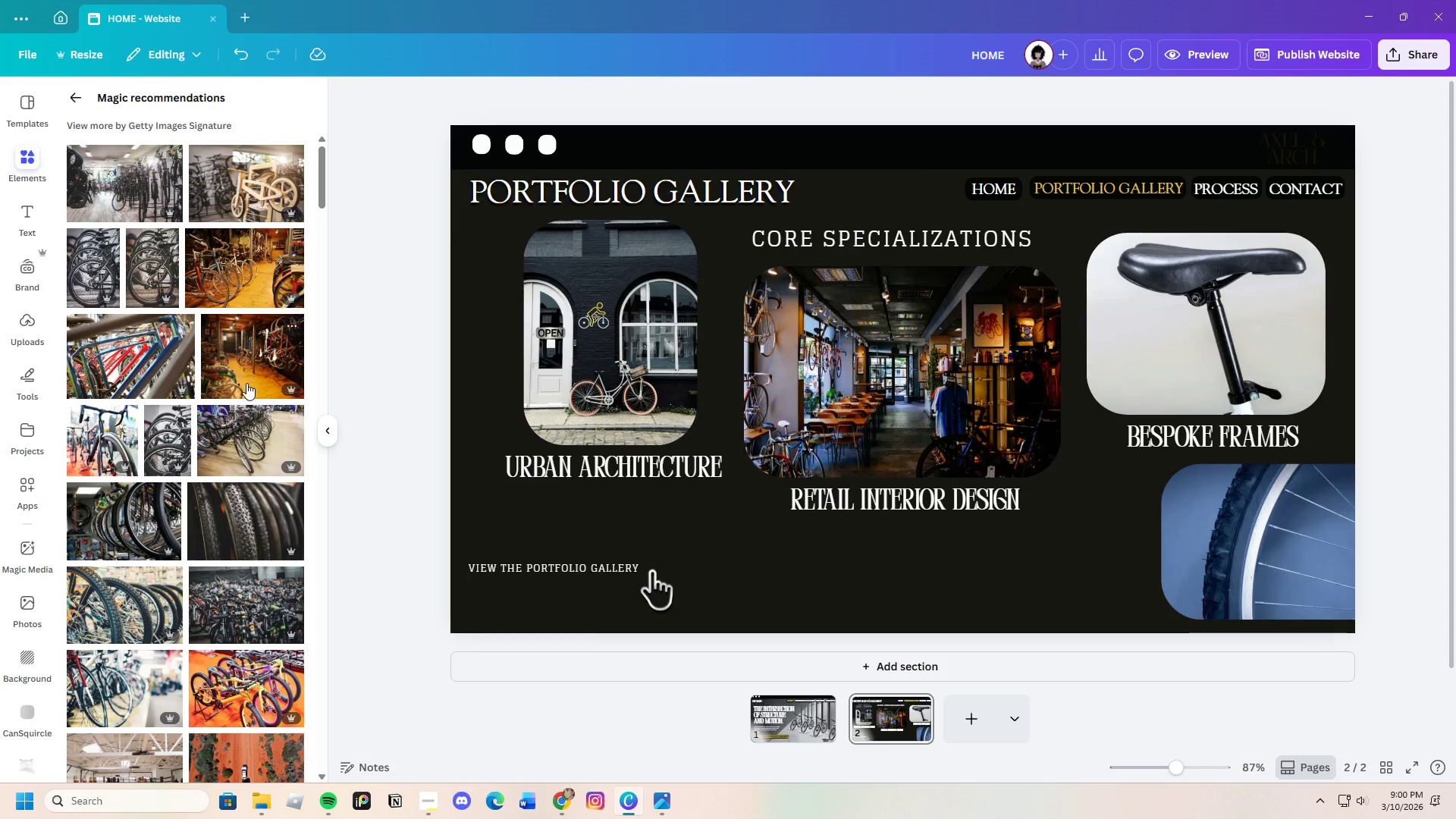 
left_click([243, 296])
 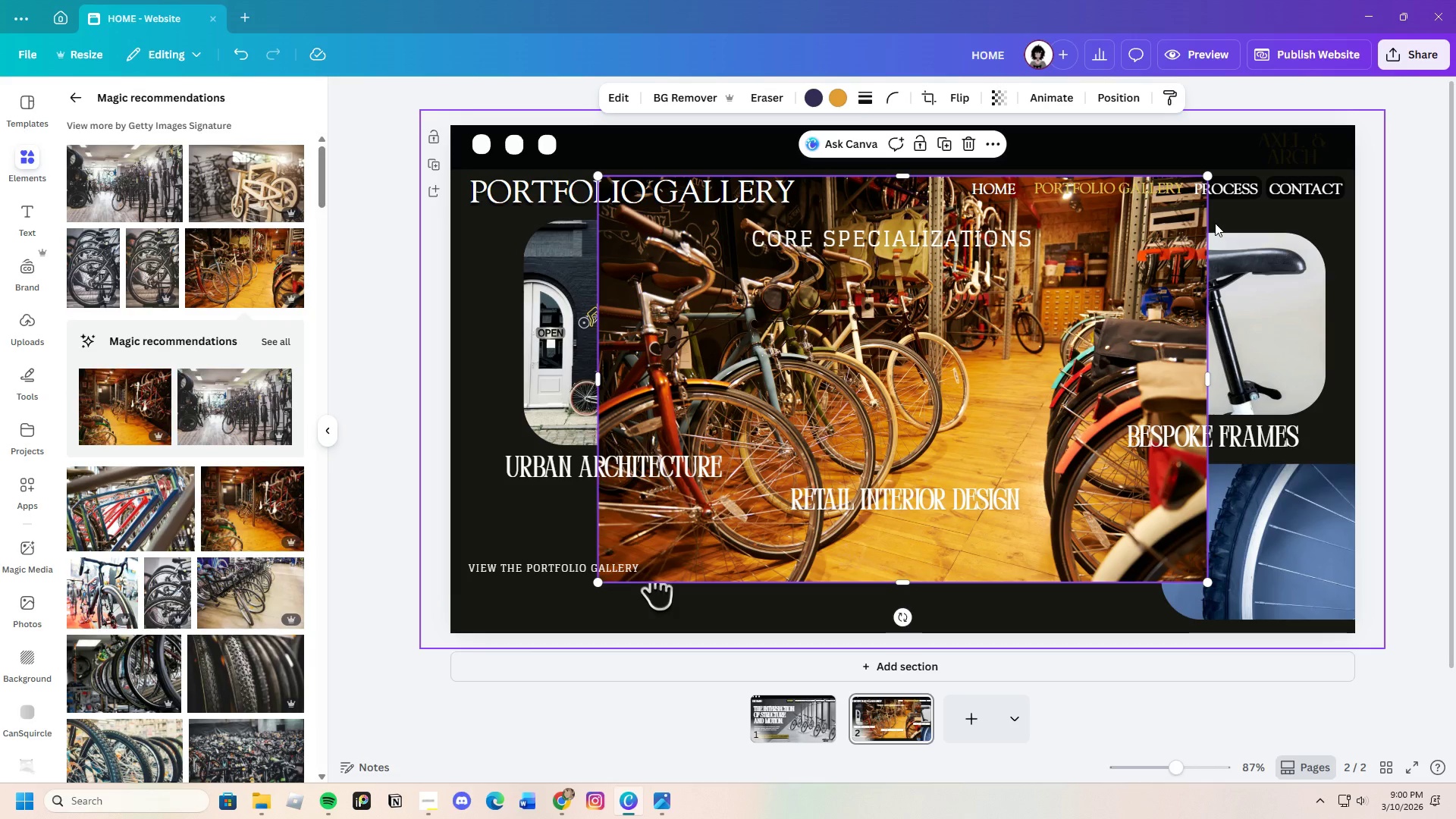 
wait(10.41)
 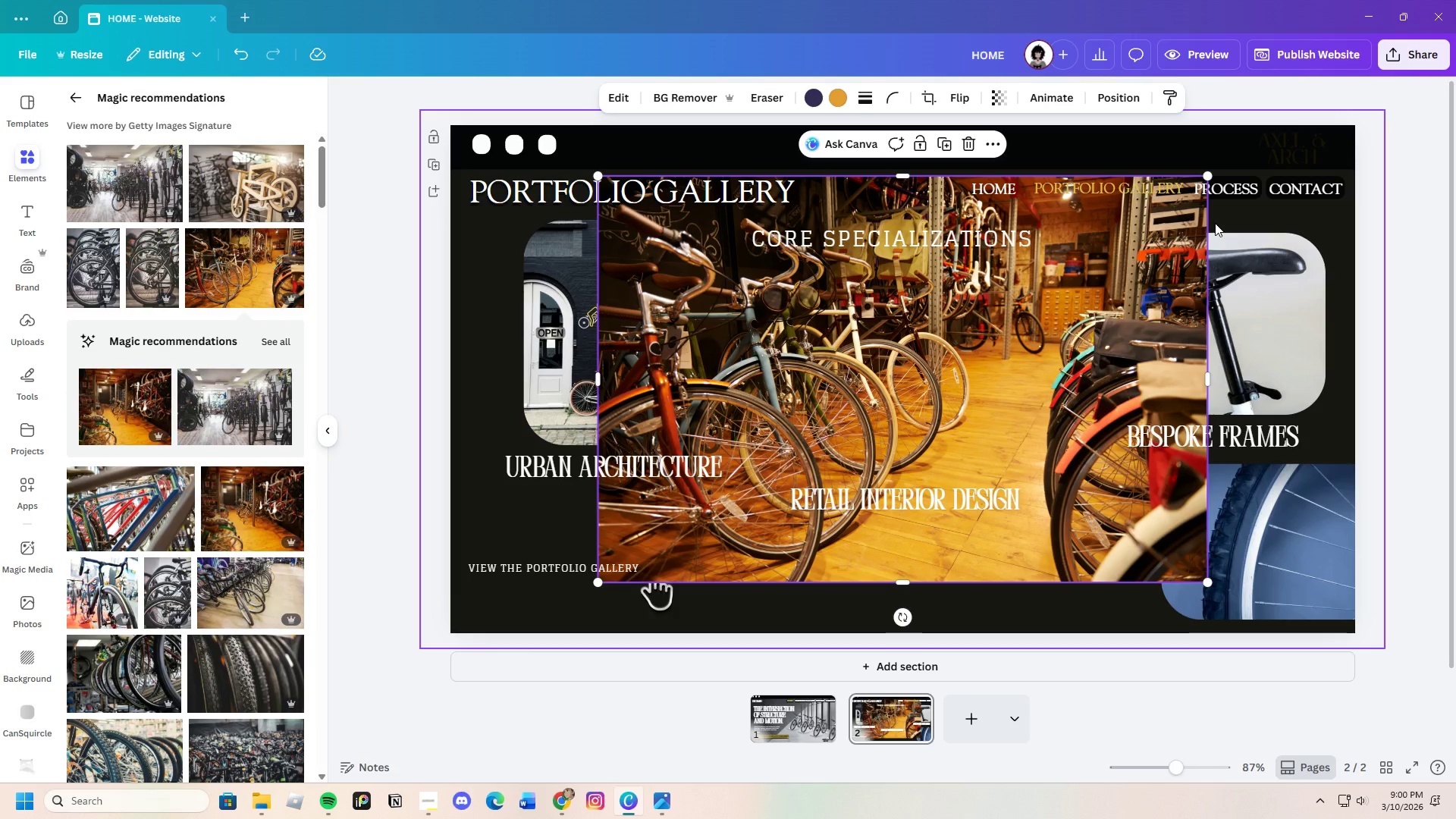 
left_click([897, 96])
 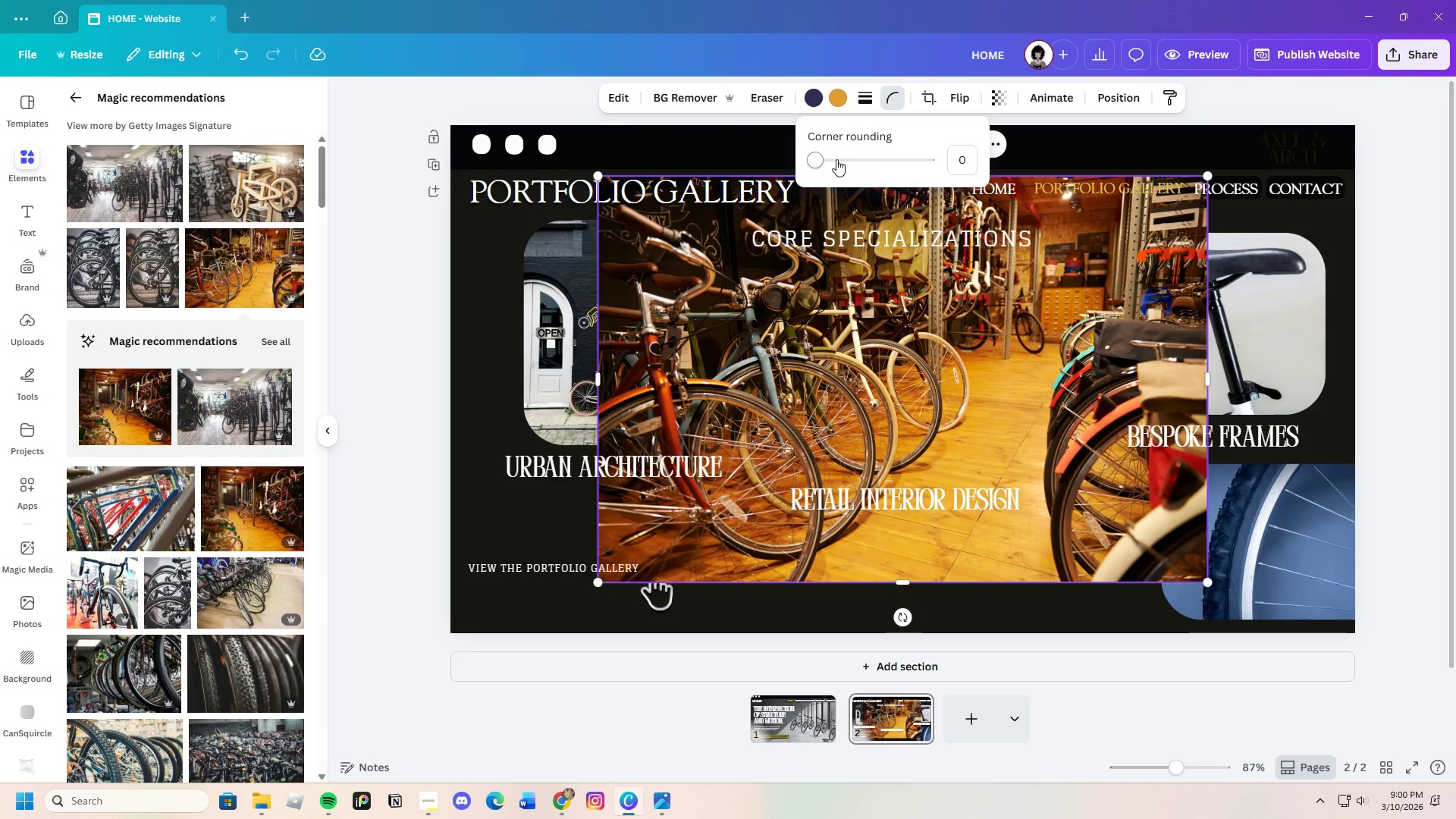 
left_click_drag(start_coordinate=[835, 160], to_coordinate=[885, 177])
 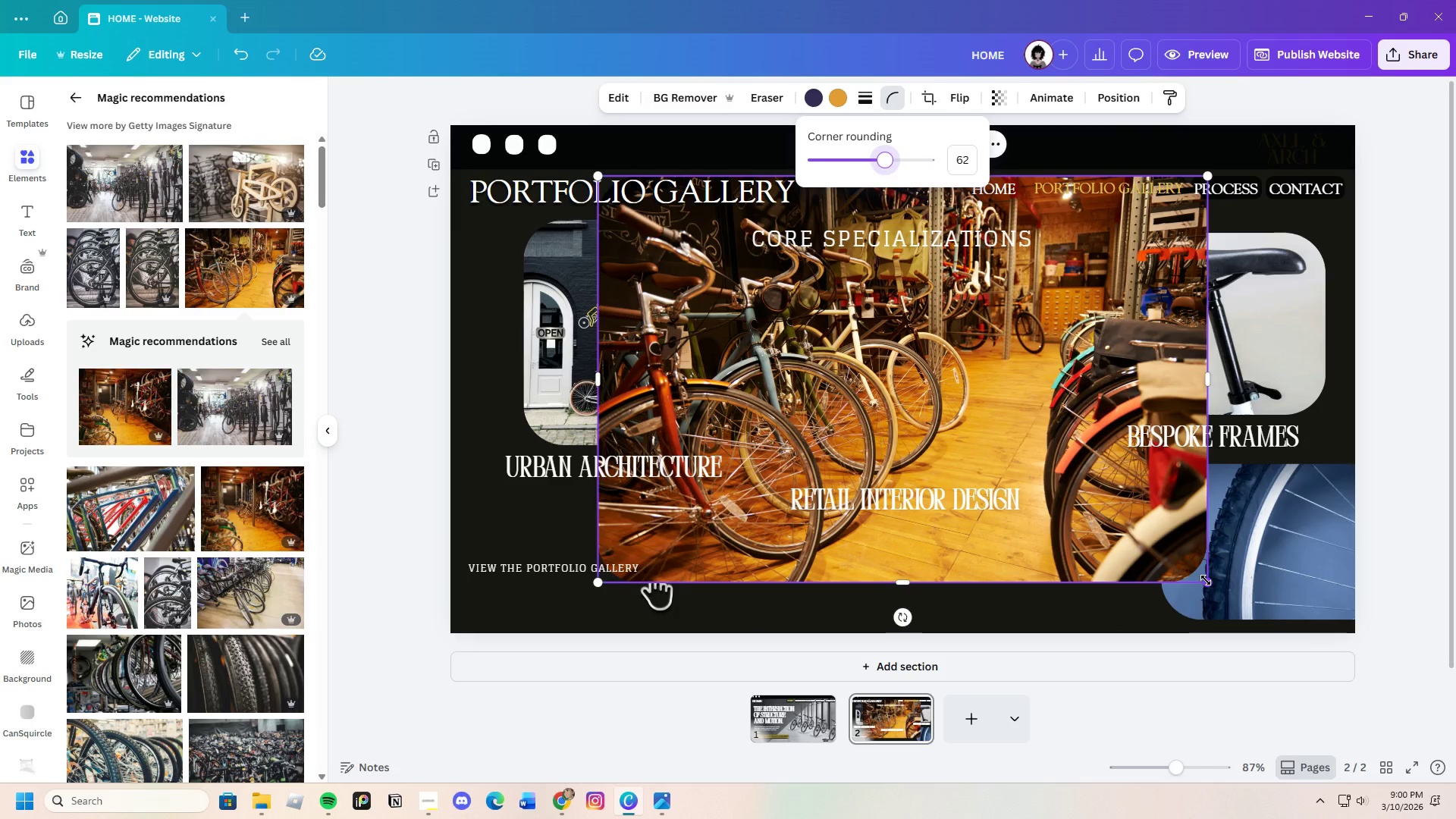 
left_click_drag(start_coordinate=[1206, 580], to_coordinate=[805, 368])
 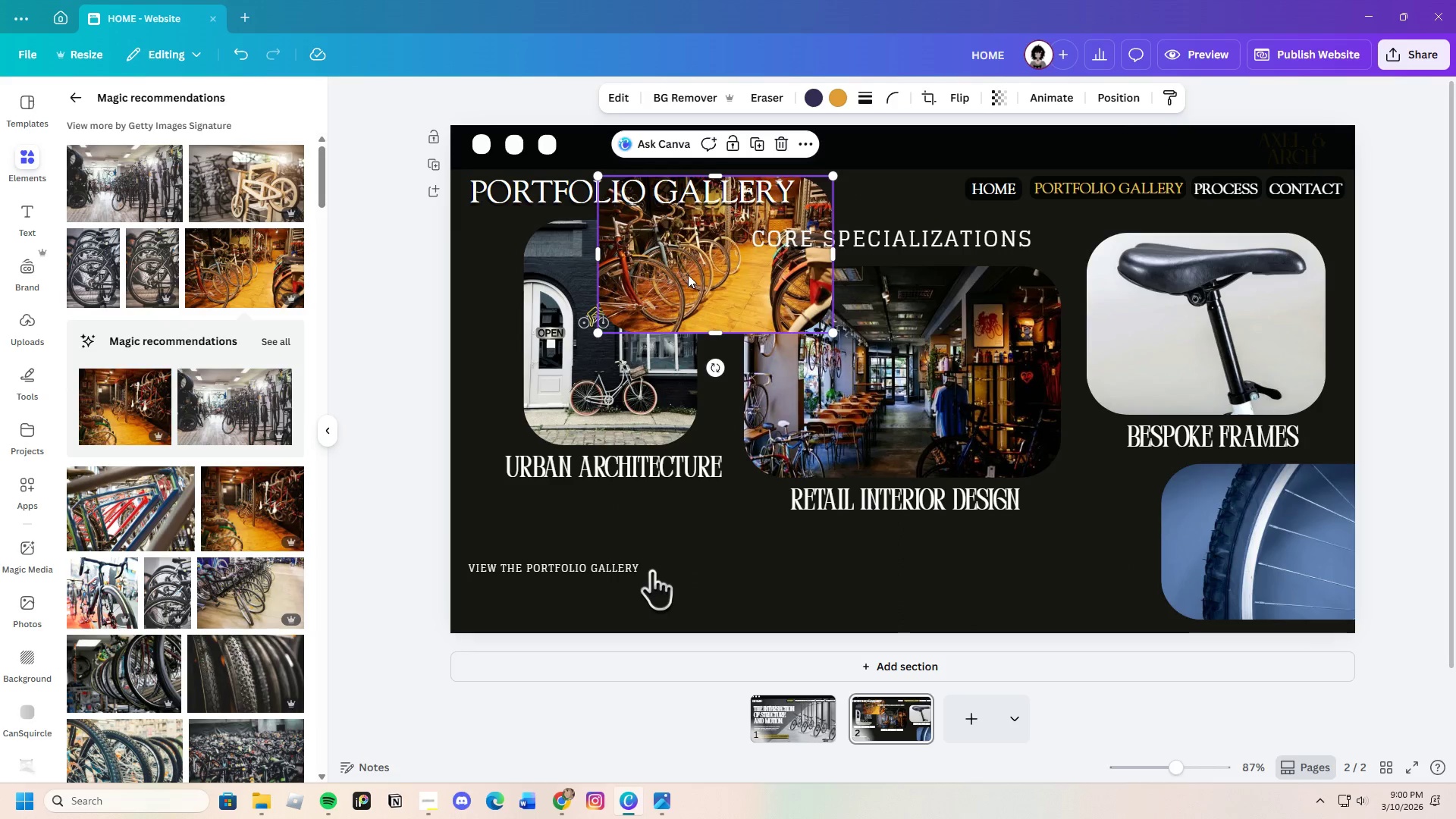 
left_click_drag(start_coordinate=[688, 275], to_coordinate=[883, 633])
 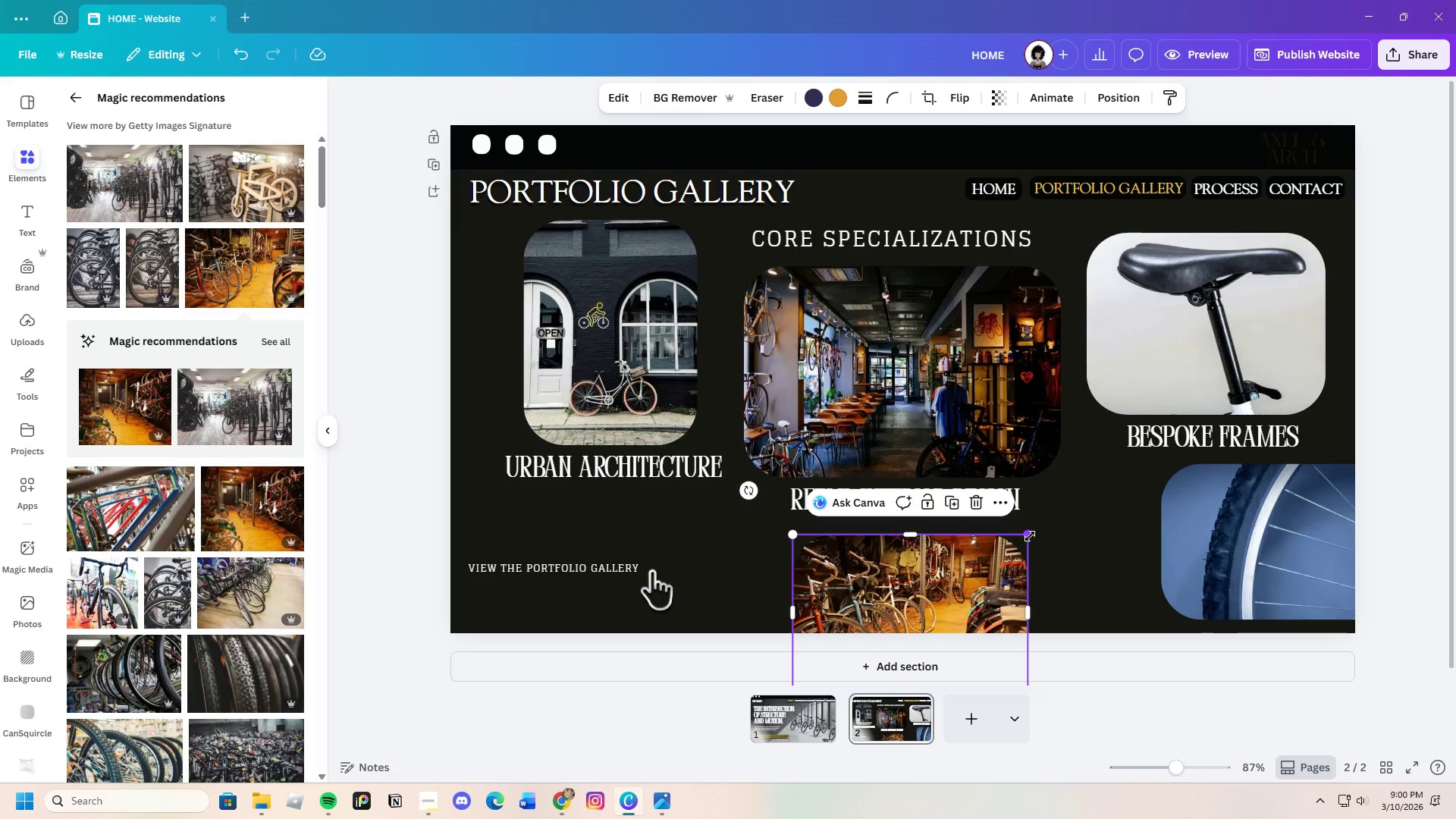 
left_click_drag(start_coordinate=[1030, 535], to_coordinate=[1101, 520])
 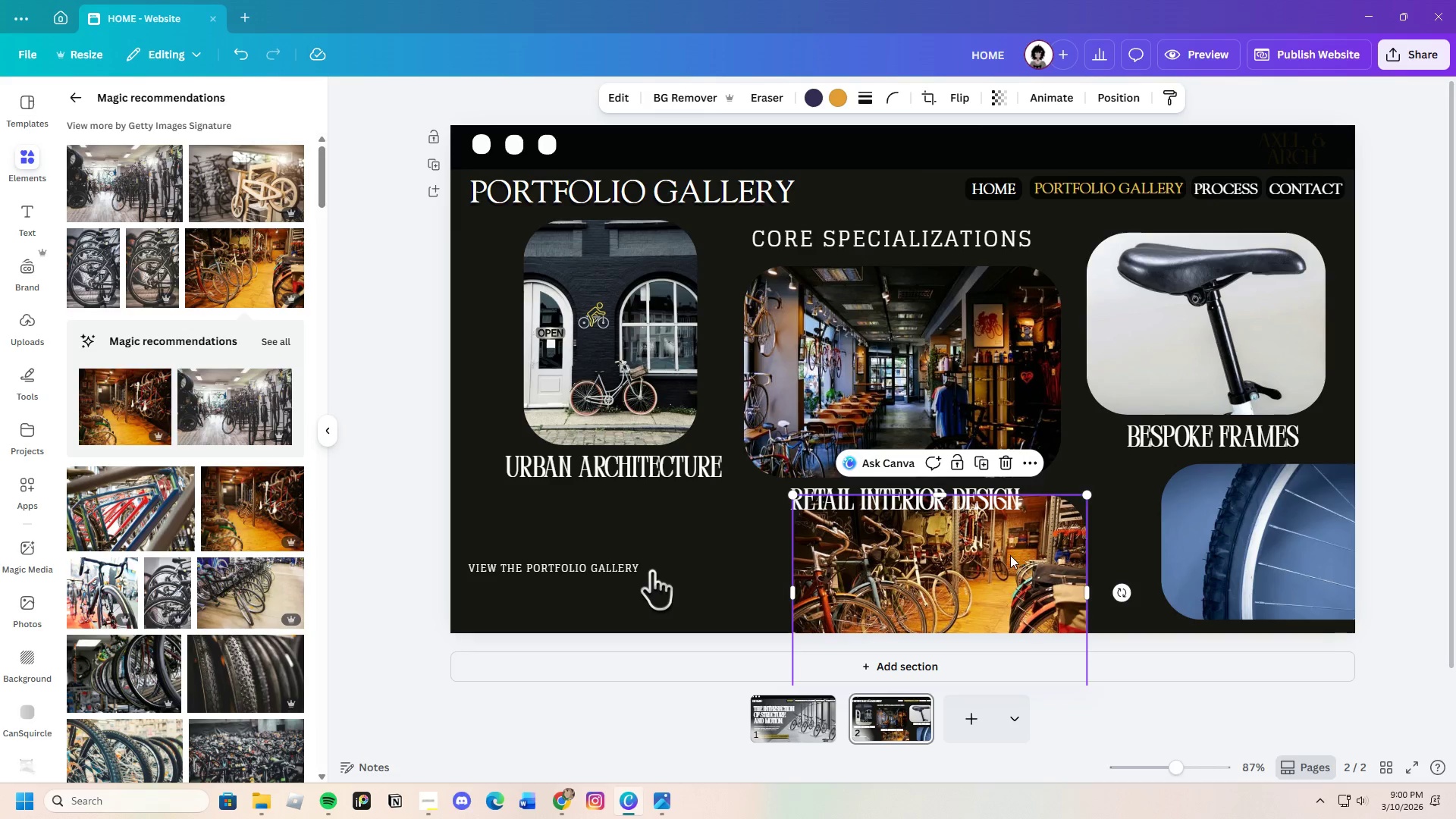 
left_click_drag(start_coordinate=[1008, 557], to_coordinate=[981, 587])
 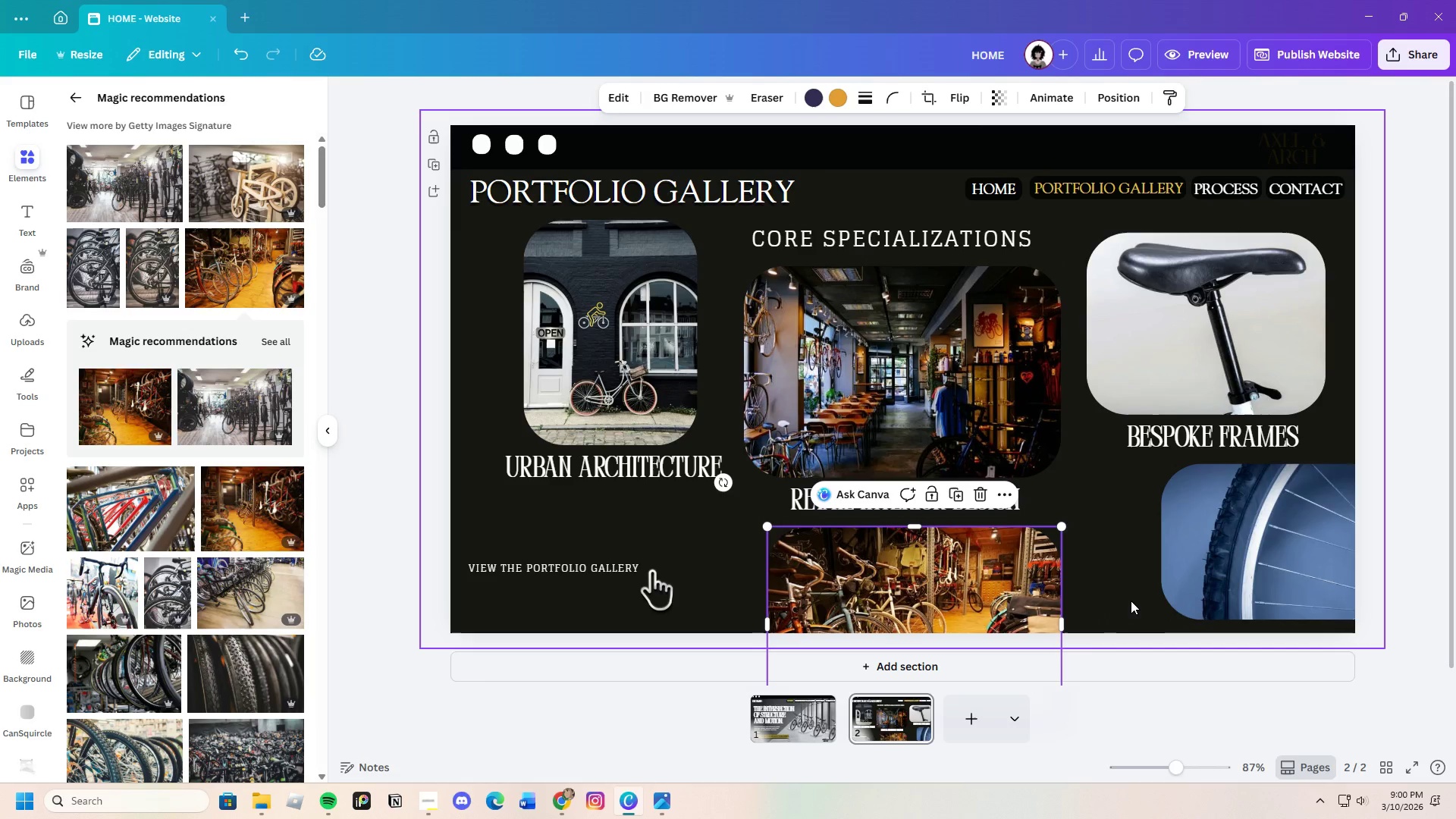 
left_click([1131, 600])
 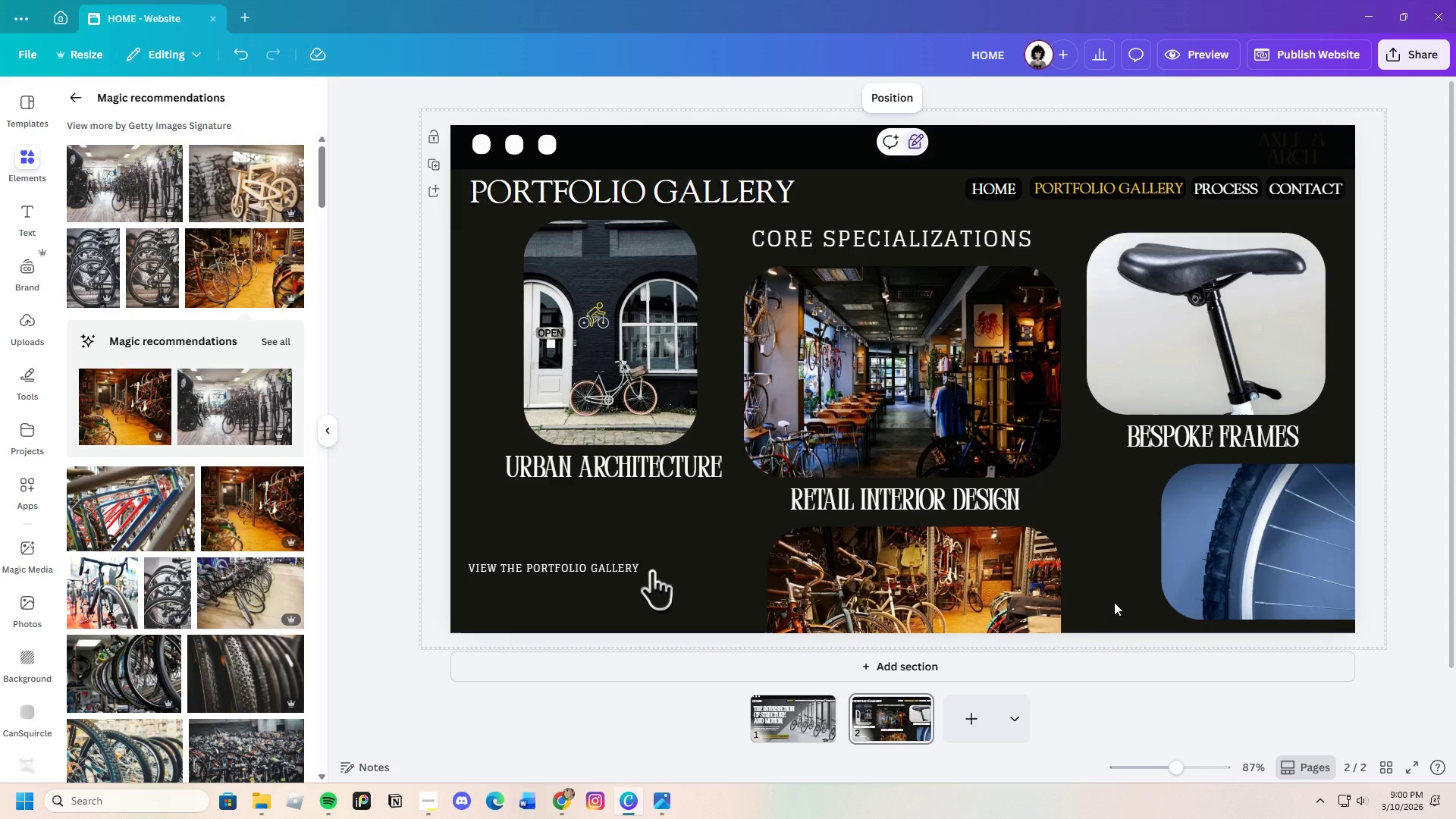 
left_click([980, 592])
 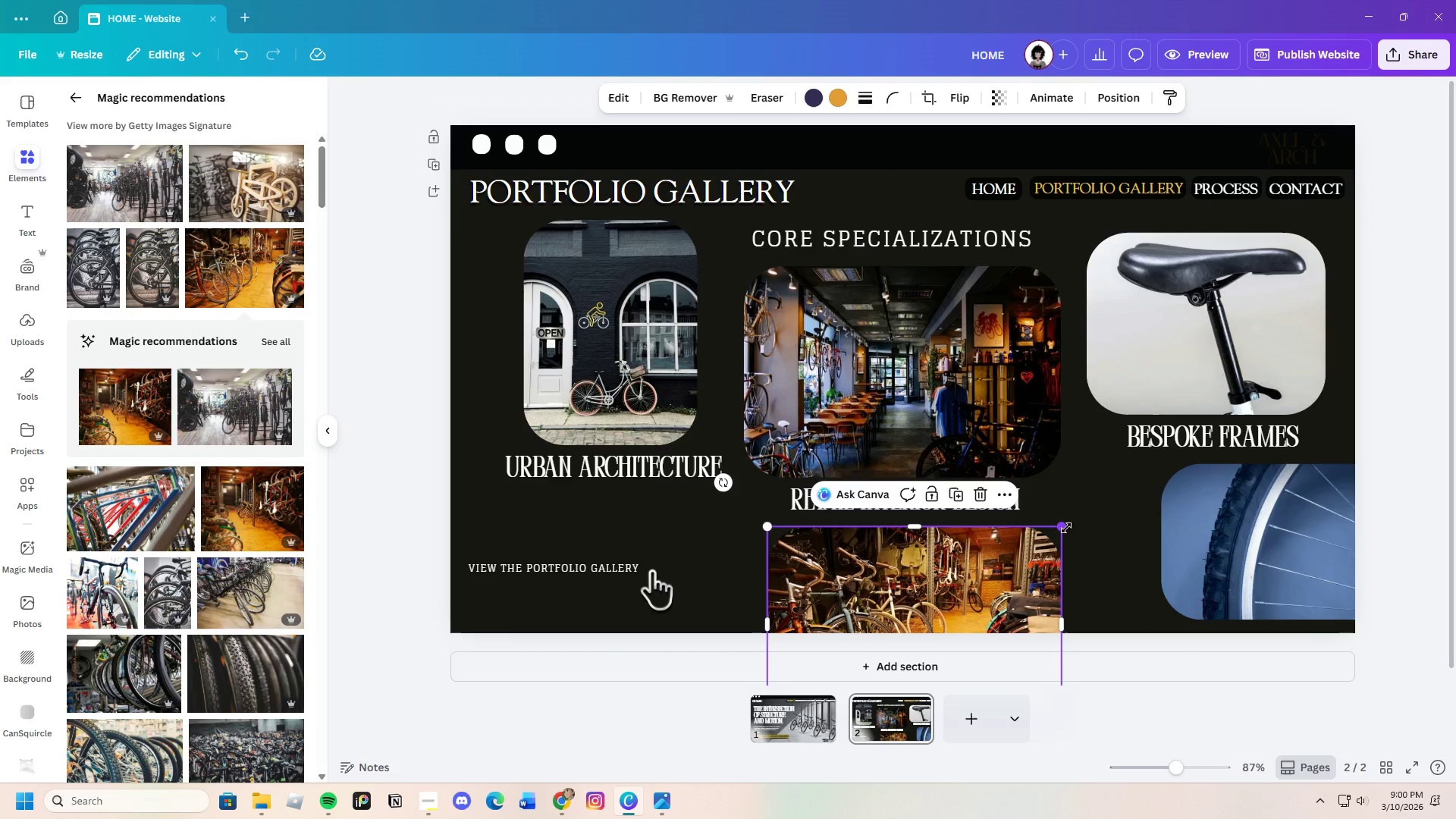 
left_click_drag(start_coordinate=[1065, 526], to_coordinate=[1128, 515])
 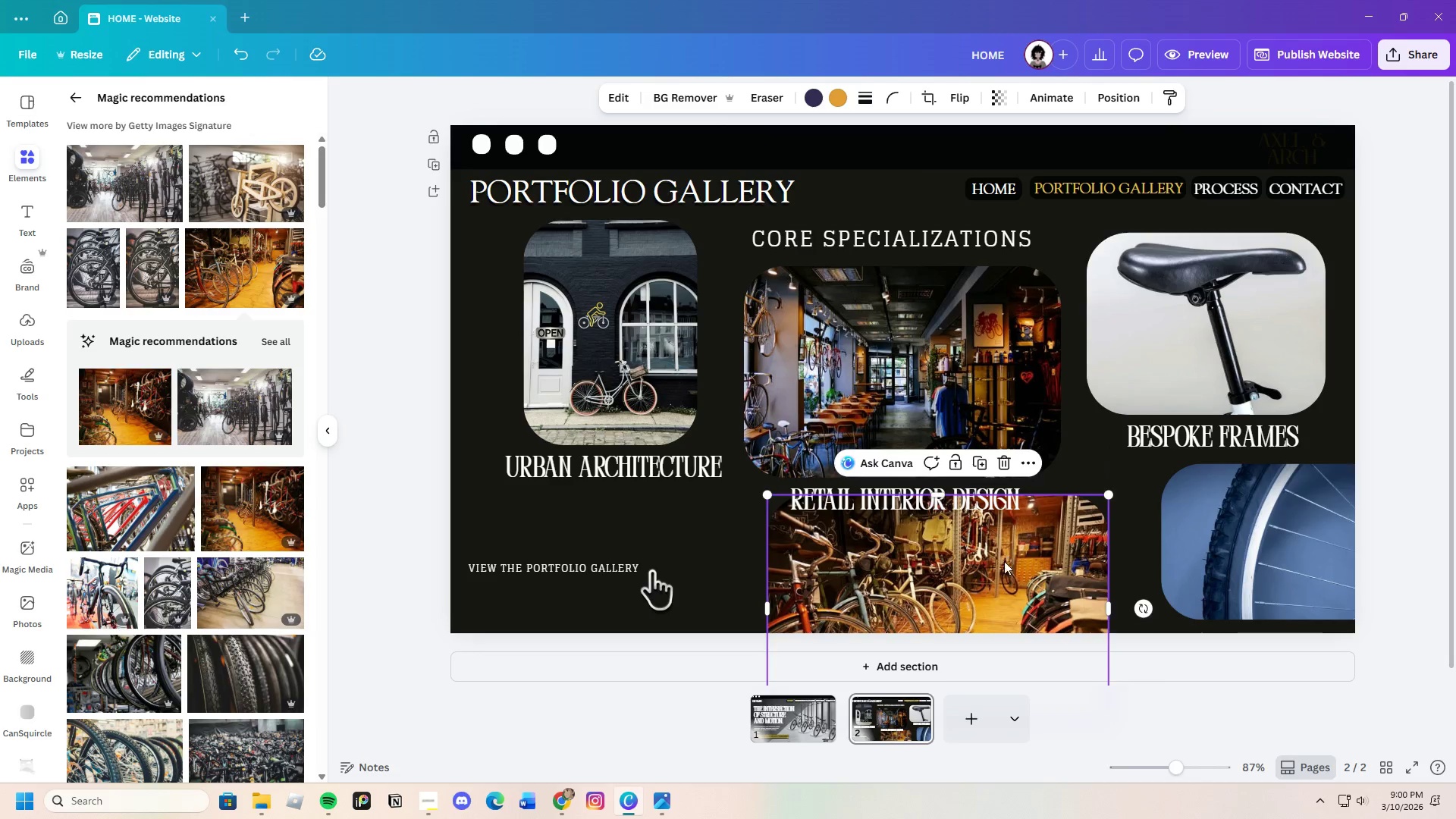 
left_click_drag(start_coordinate=[1002, 553], to_coordinate=[1018, 582])
 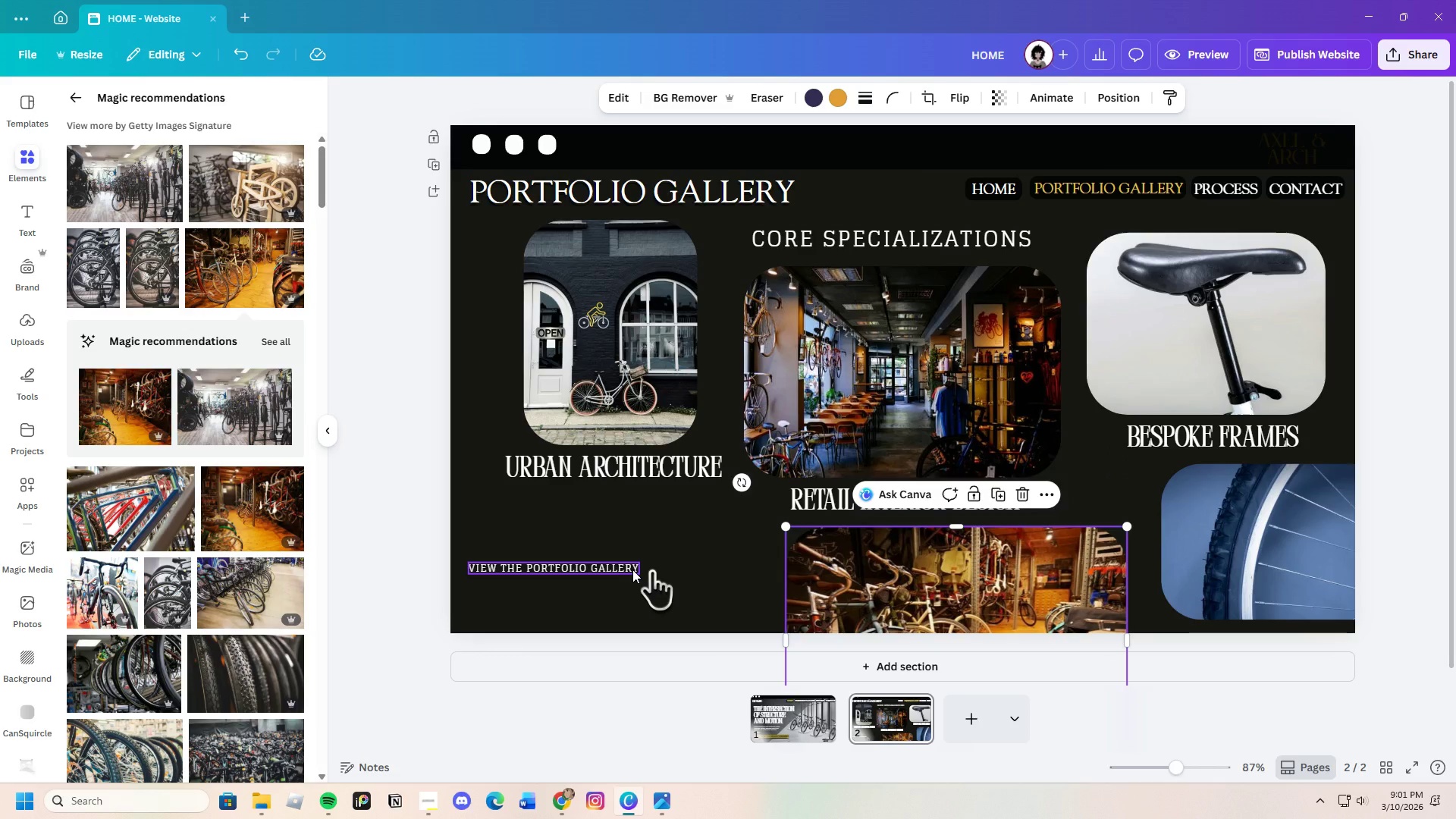 
left_click([632, 570])
 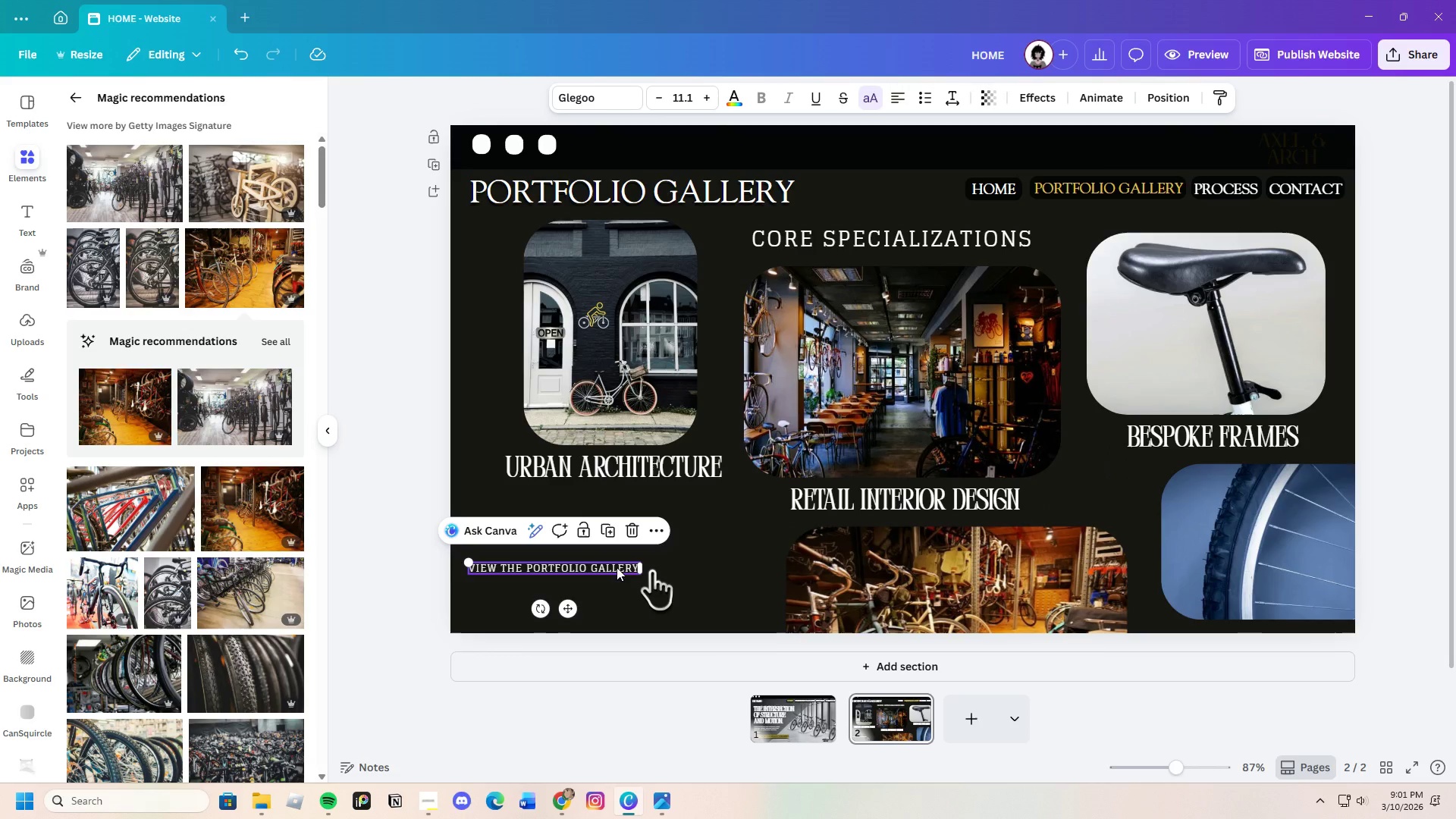 
left_click_drag(start_coordinate=[617, 567], to_coordinate=[951, 216])
 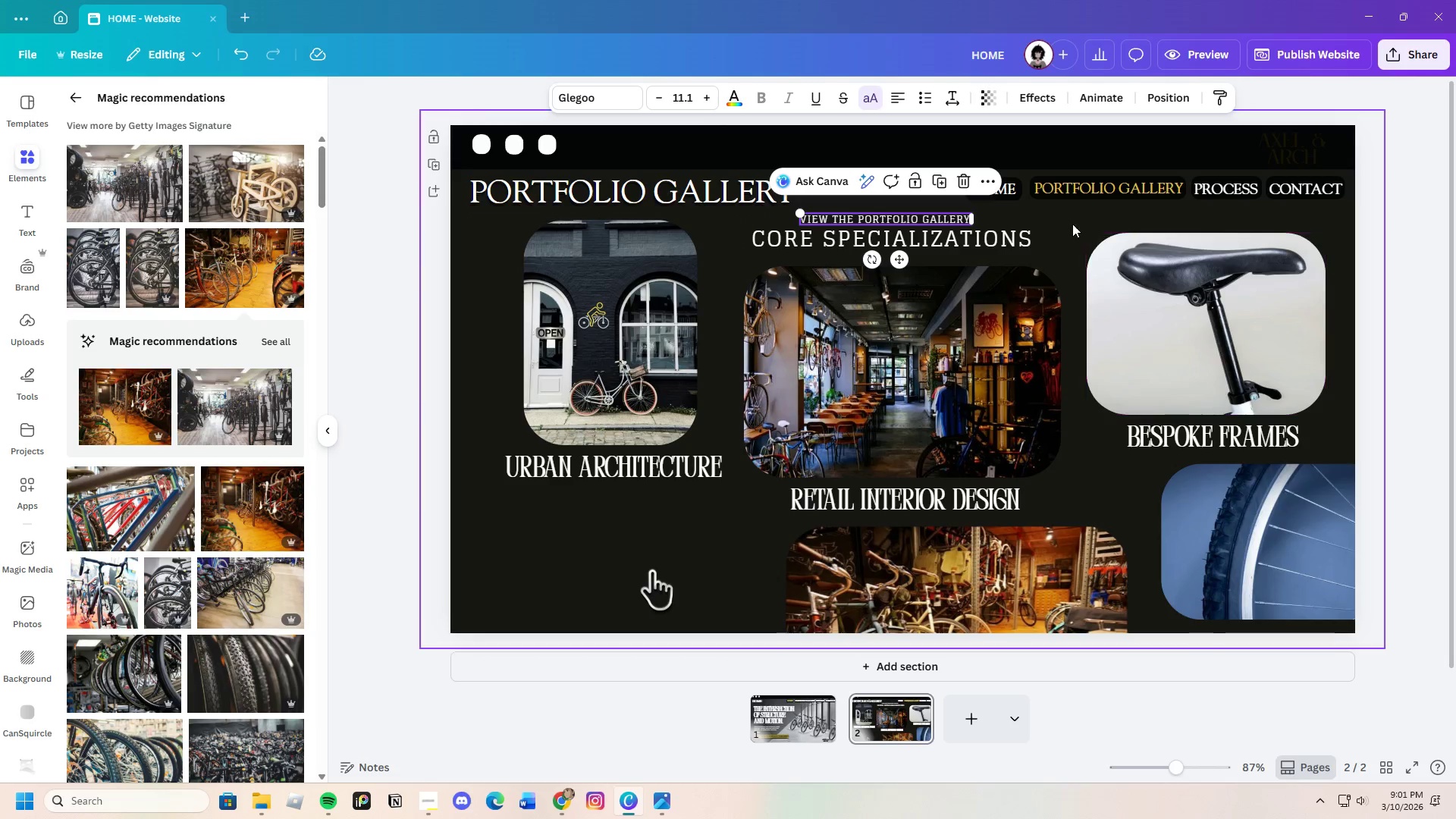 
left_click([1068, 224])
 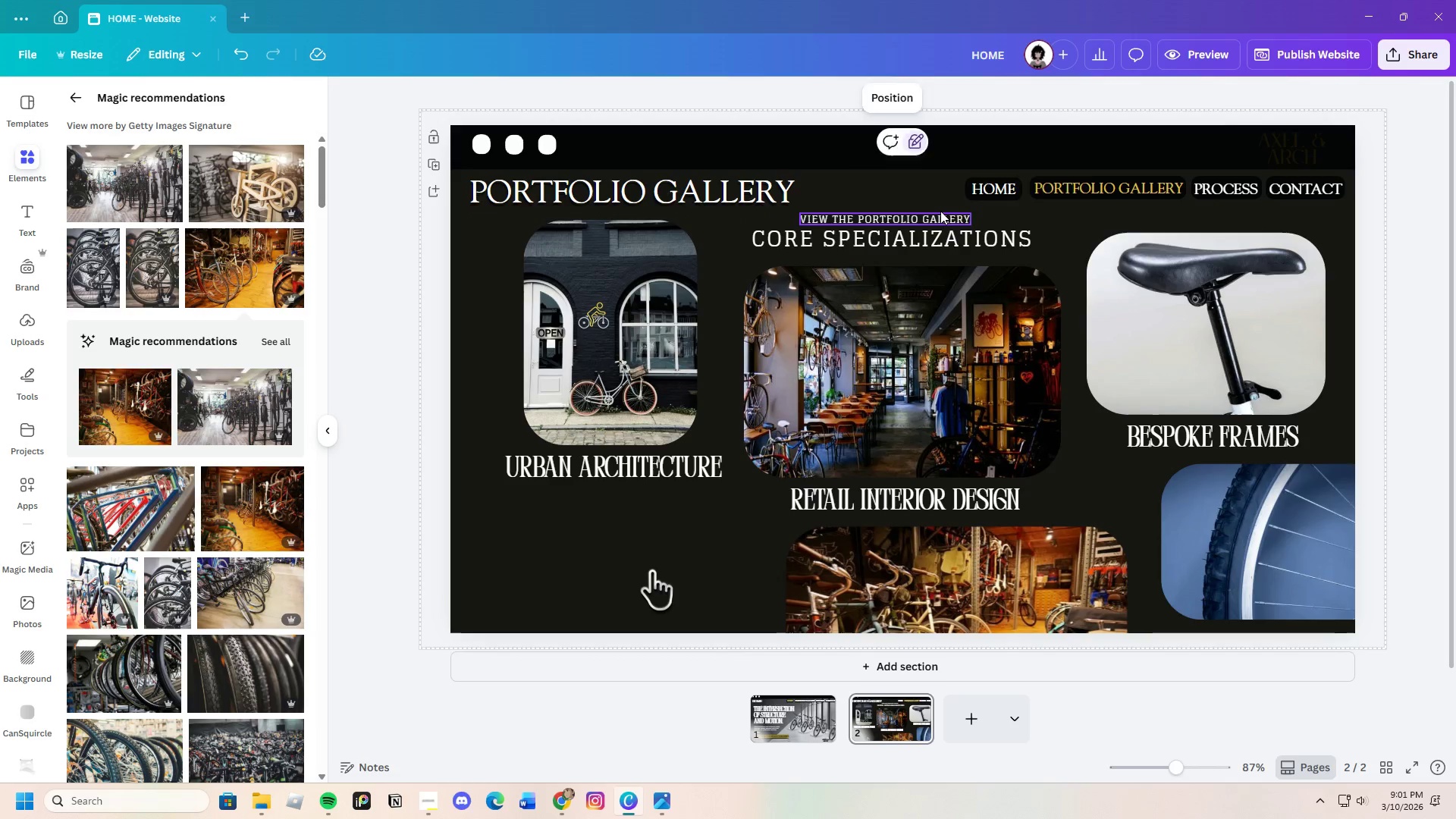 
left_click([940, 211])
 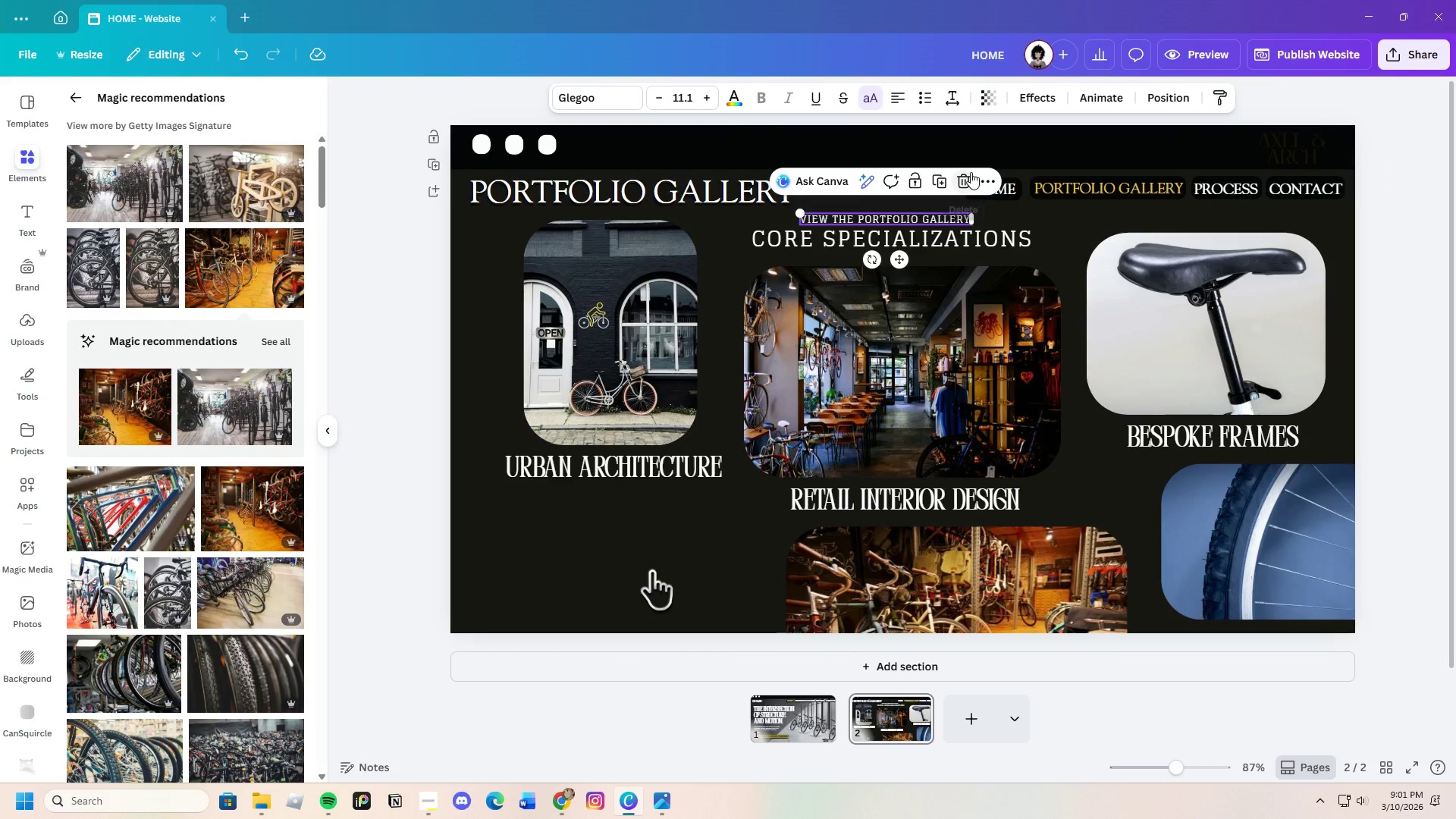 
left_click([971, 172])
 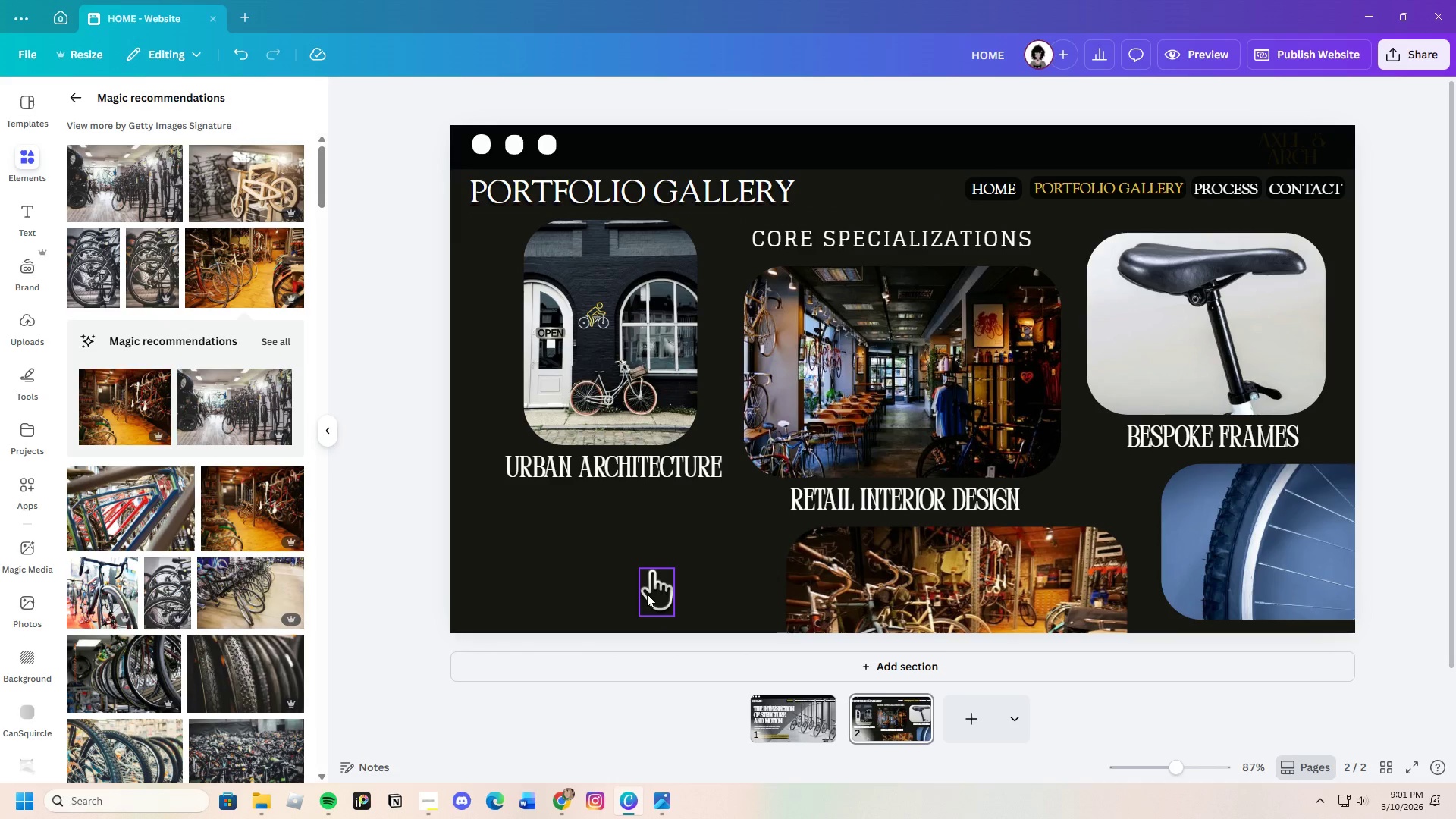 
left_click_drag(start_coordinate=[647, 594], to_coordinate=[819, 208])
 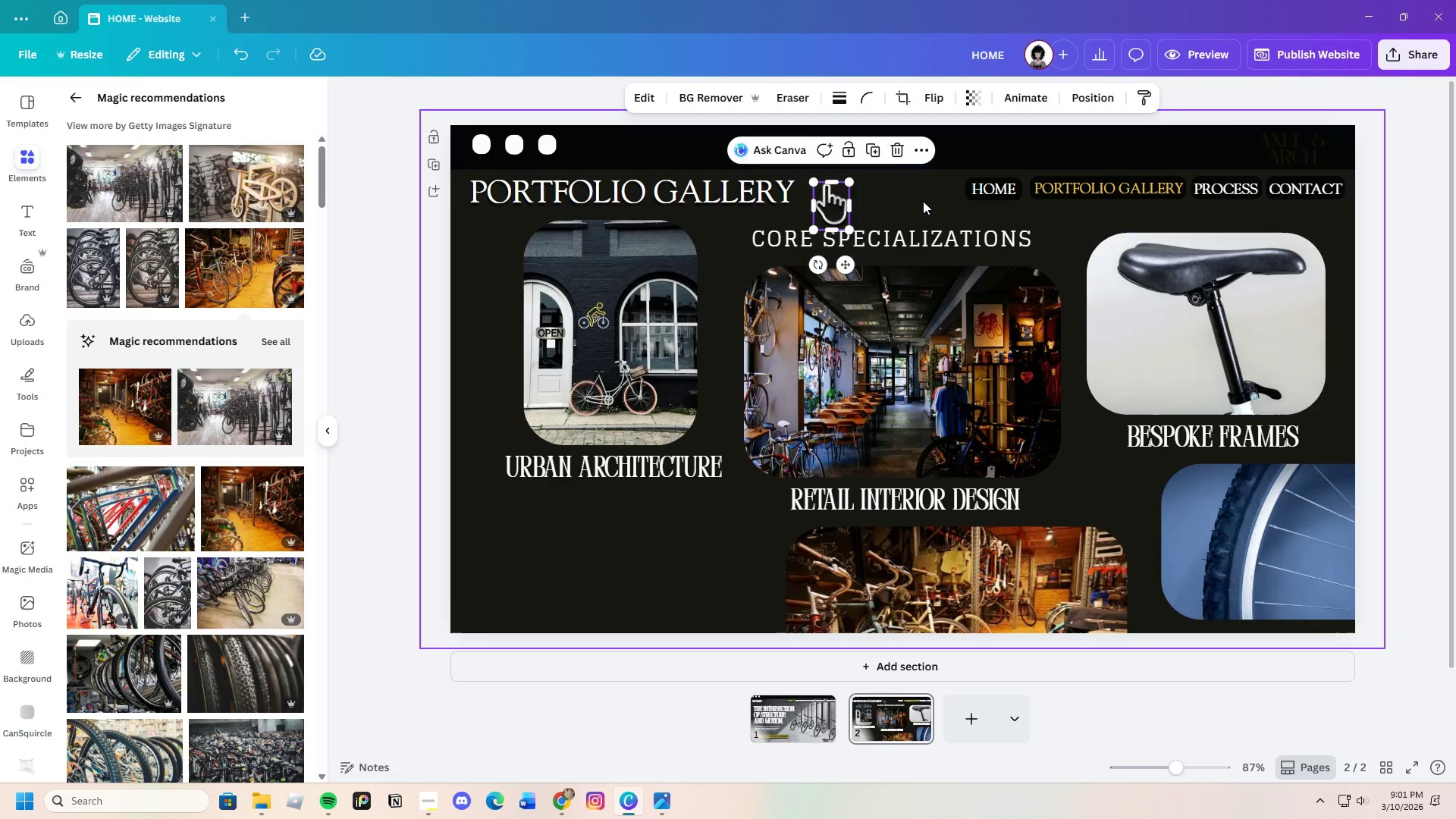 
left_click([923, 201])
 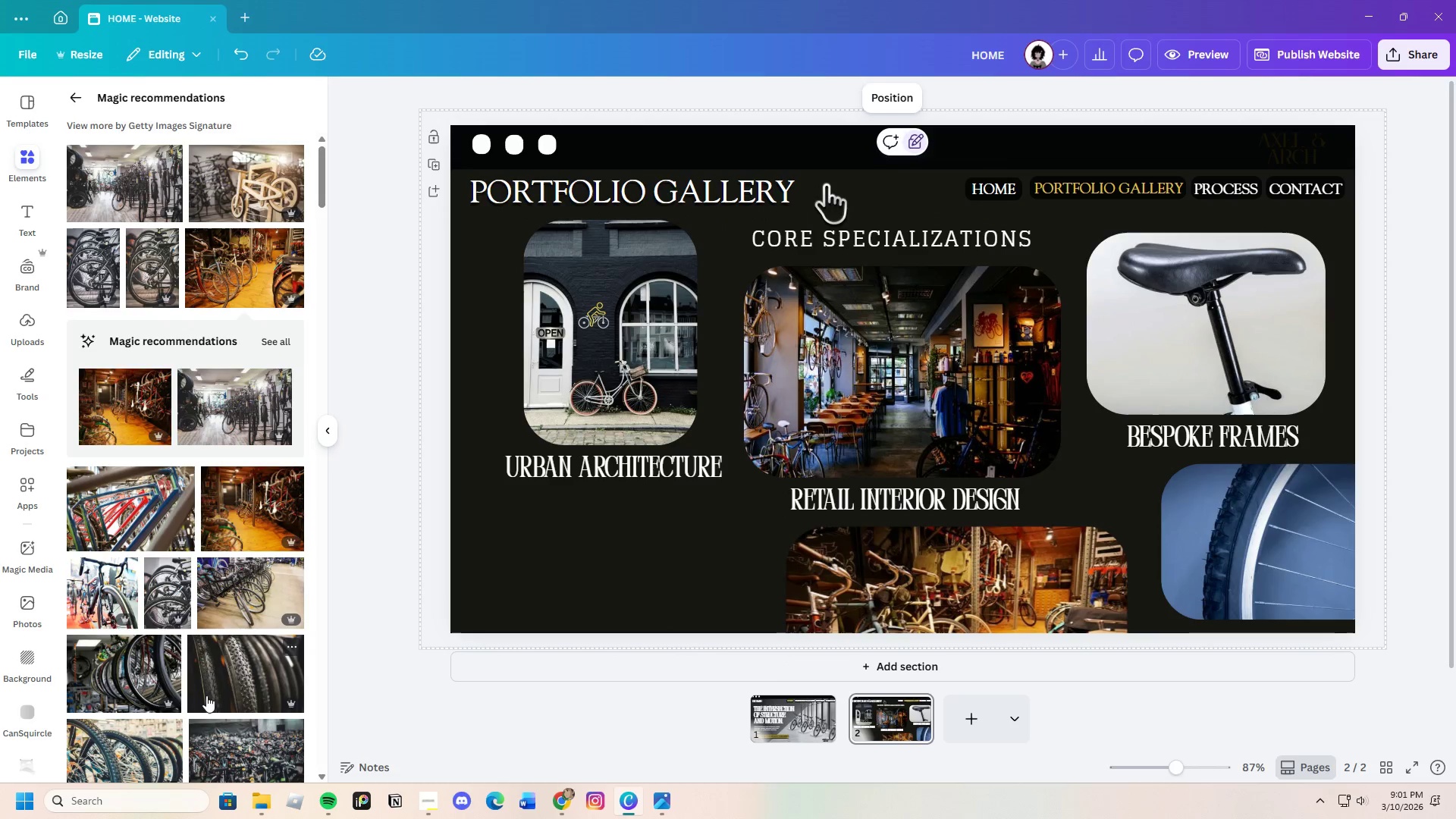 
scroll: coordinate [199, 696], scroll_direction: down, amount: 8.0
 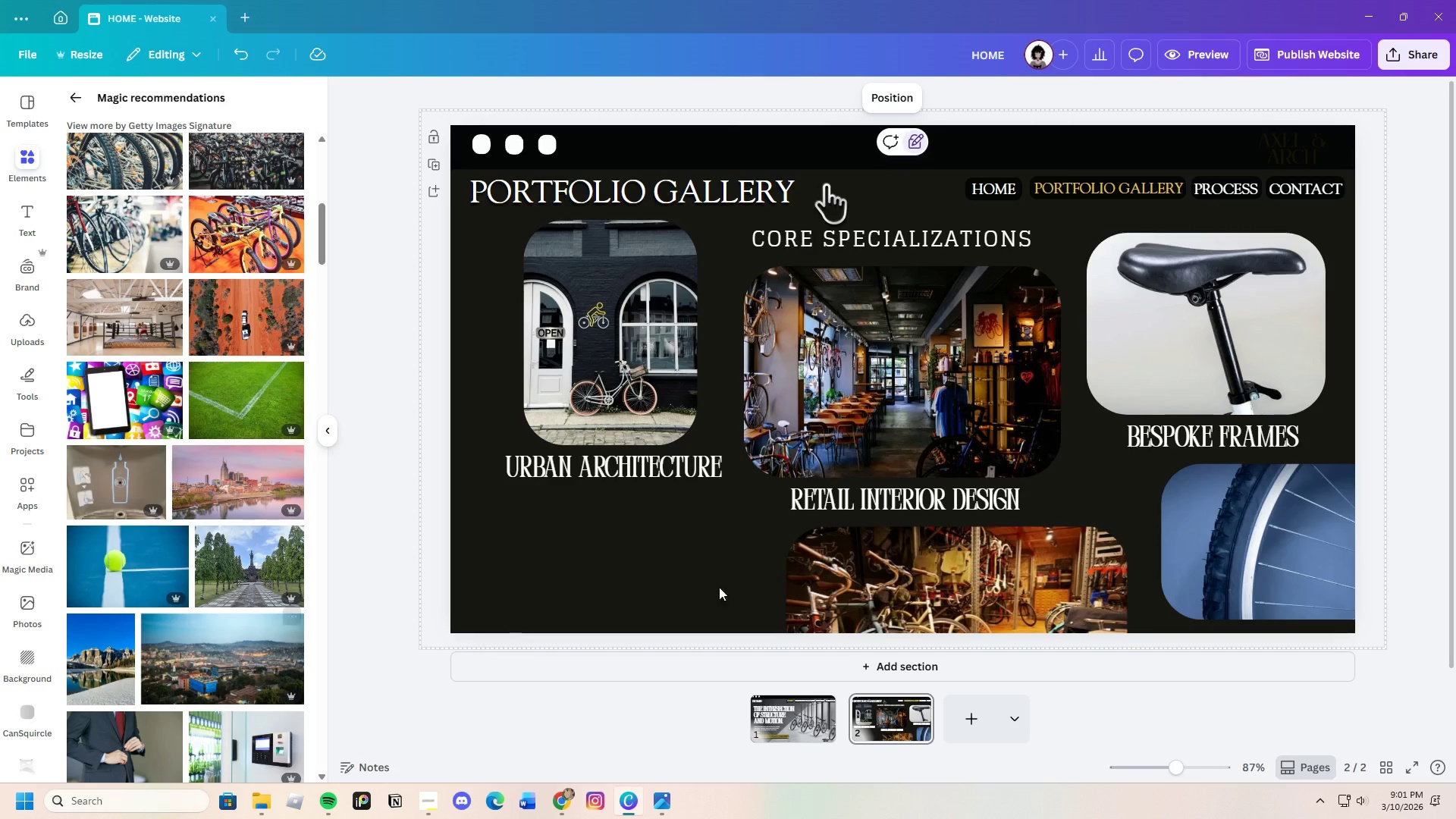 
left_click_drag(start_coordinate=[895, 598], to_coordinate=[785, 598])
 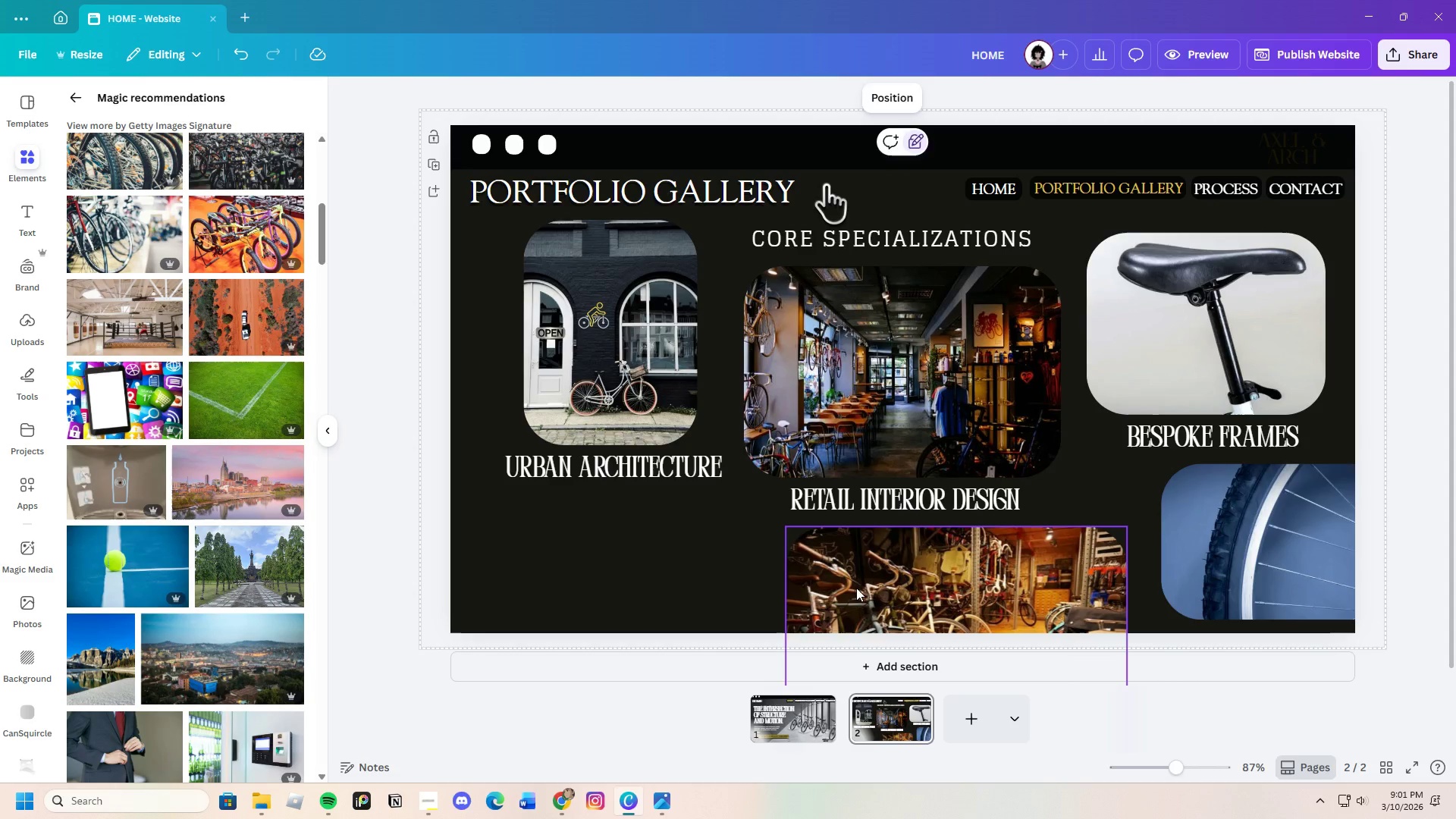 
left_click([856, 588])
 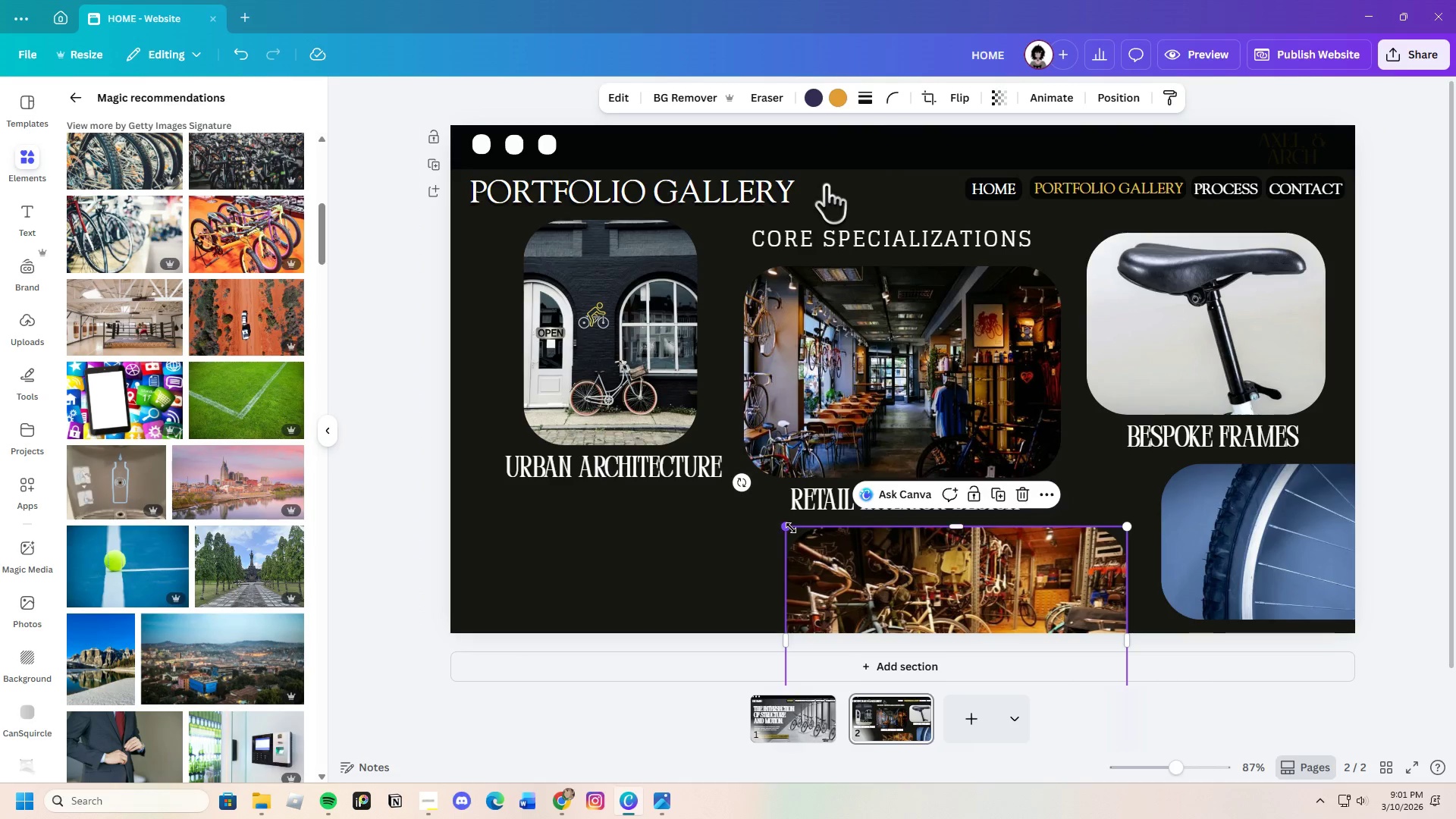 
left_click_drag(start_coordinate=[786, 528], to_coordinate=[739, 518])
 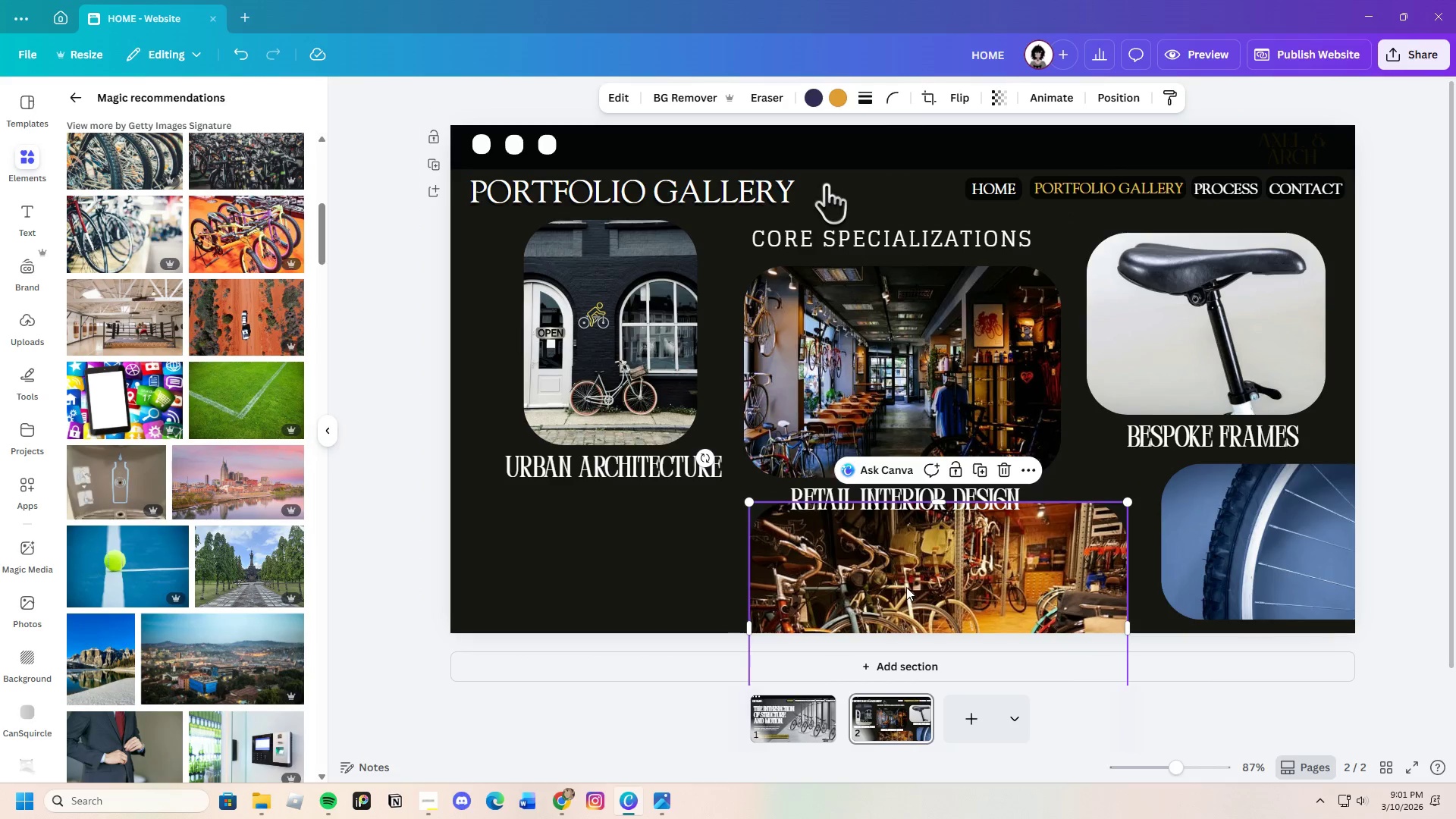 
left_click_drag(start_coordinate=[906, 587], to_coordinate=[881, 604])
 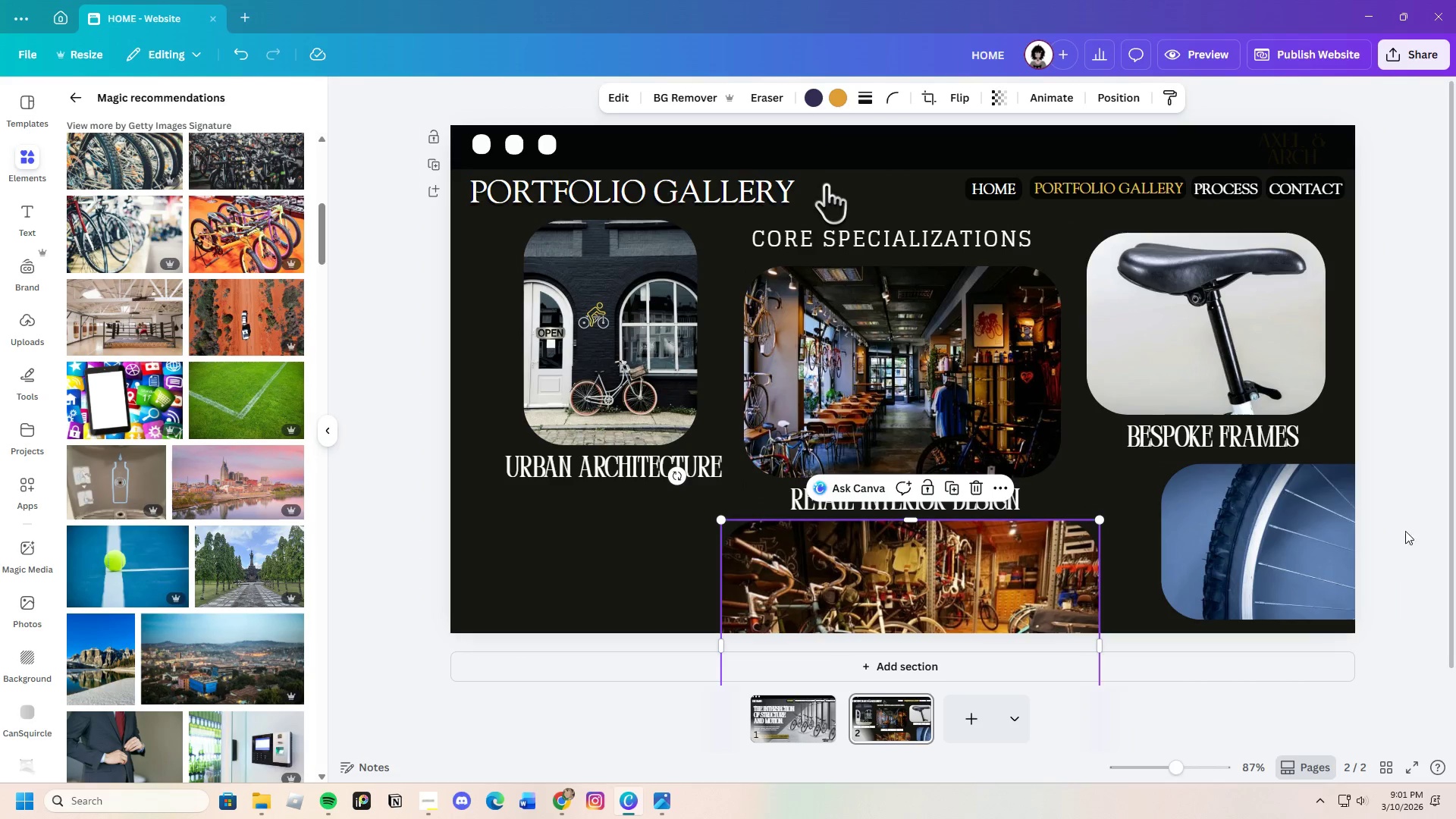 
left_click([1418, 527])
 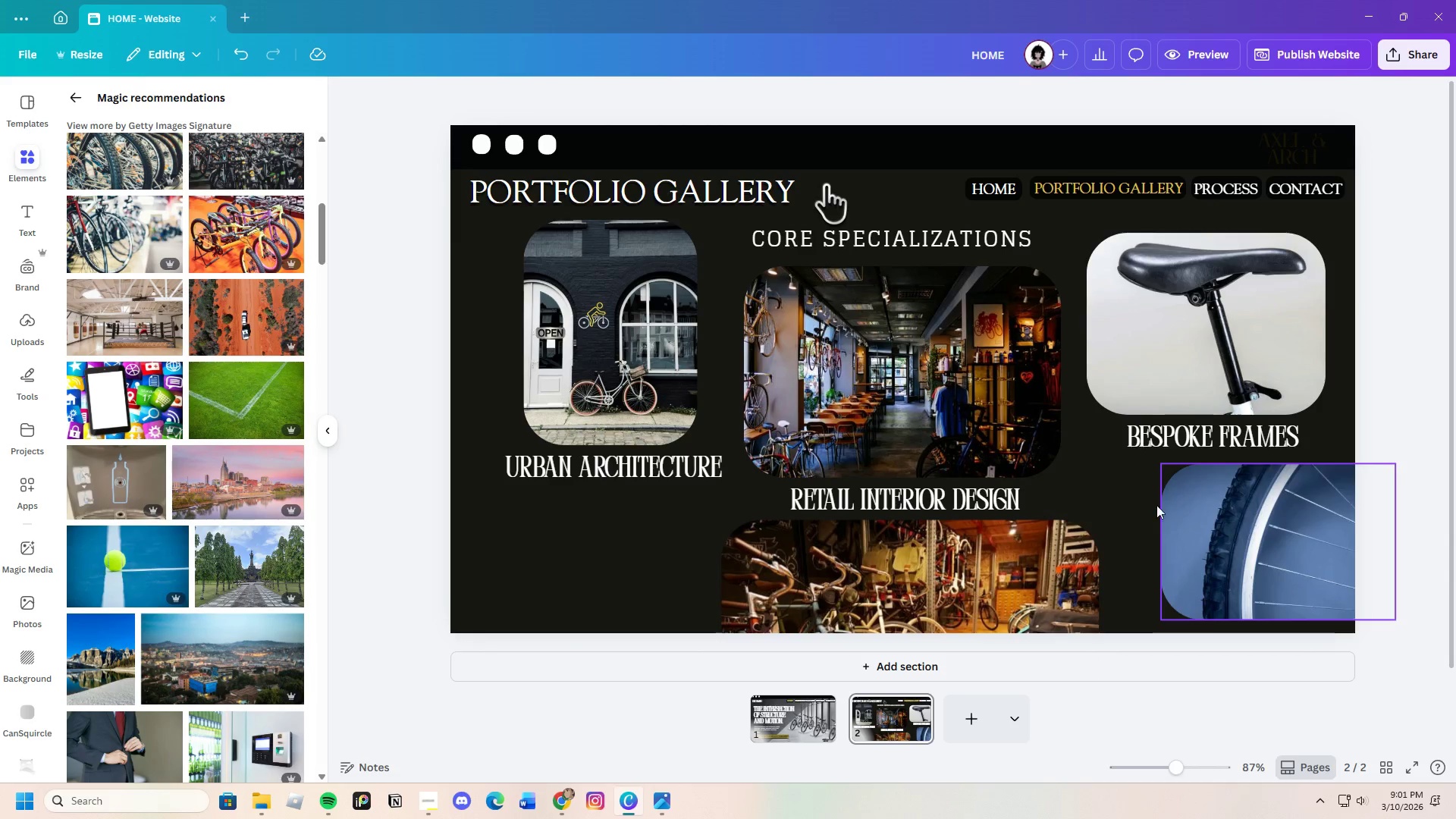 
left_click([972, 607])
 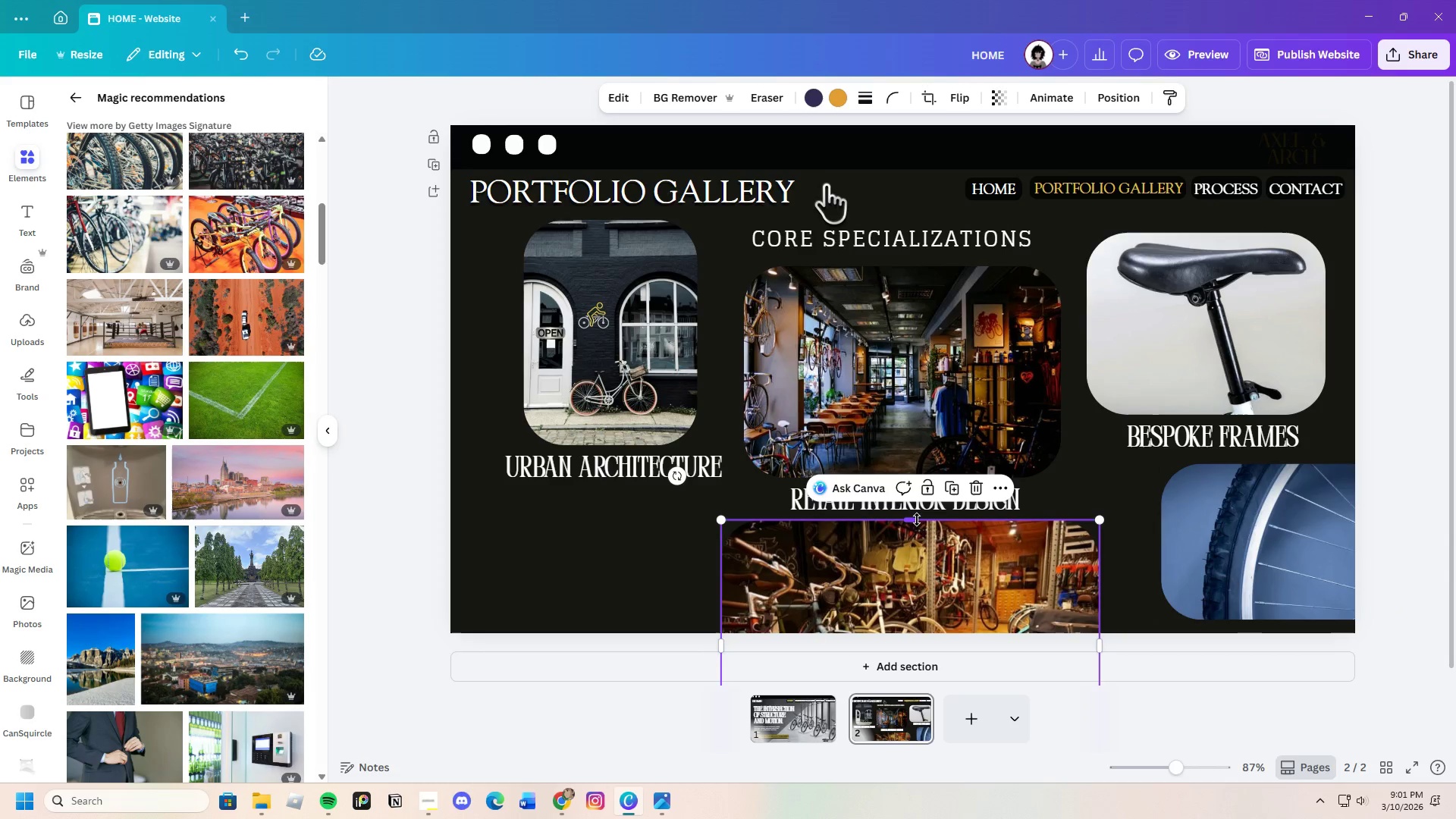 
left_click_drag(start_coordinate=[914, 522], to_coordinate=[938, 576])
 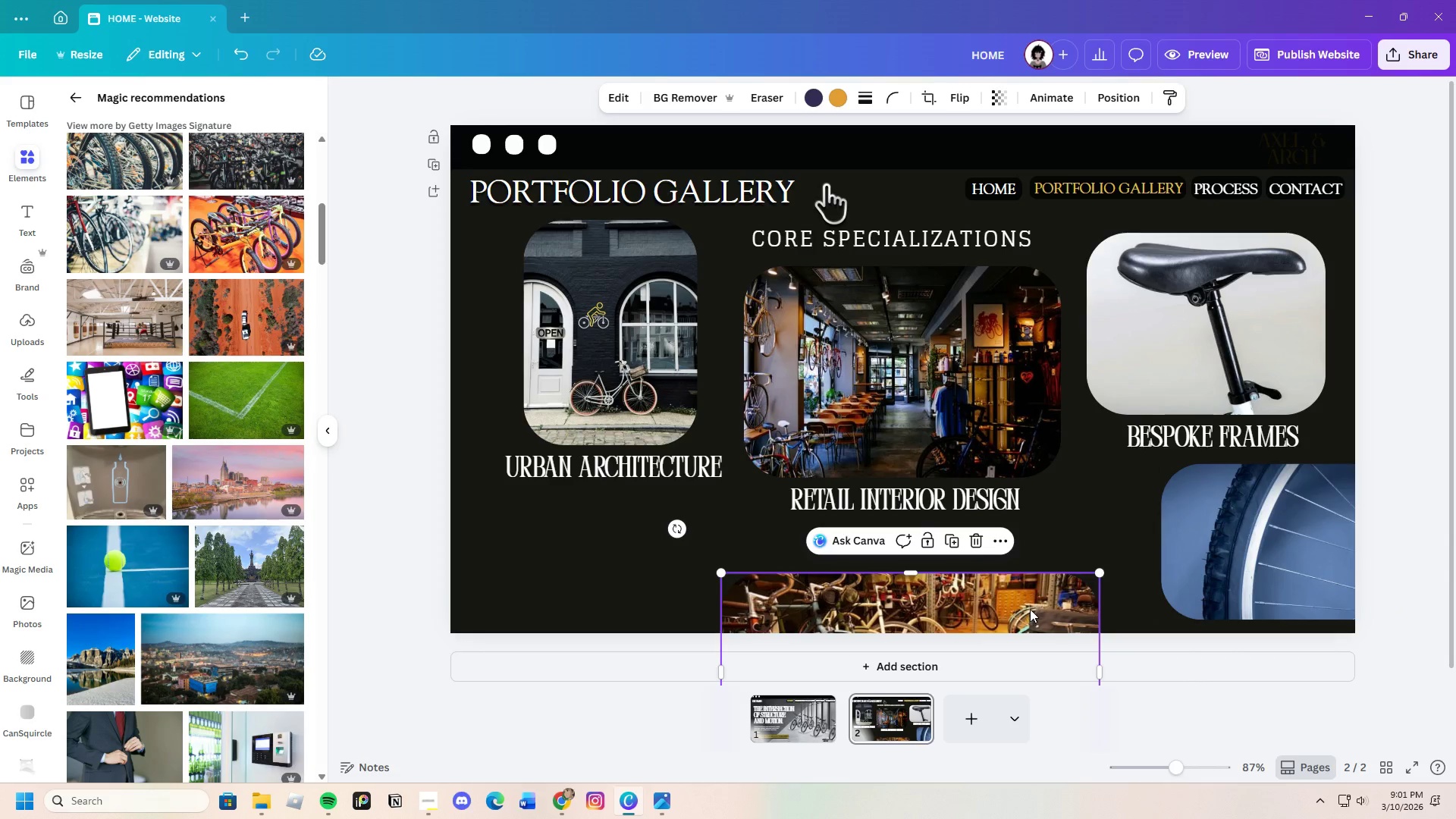 
left_click_drag(start_coordinate=[1030, 610], to_coordinate=[1034, 563])
 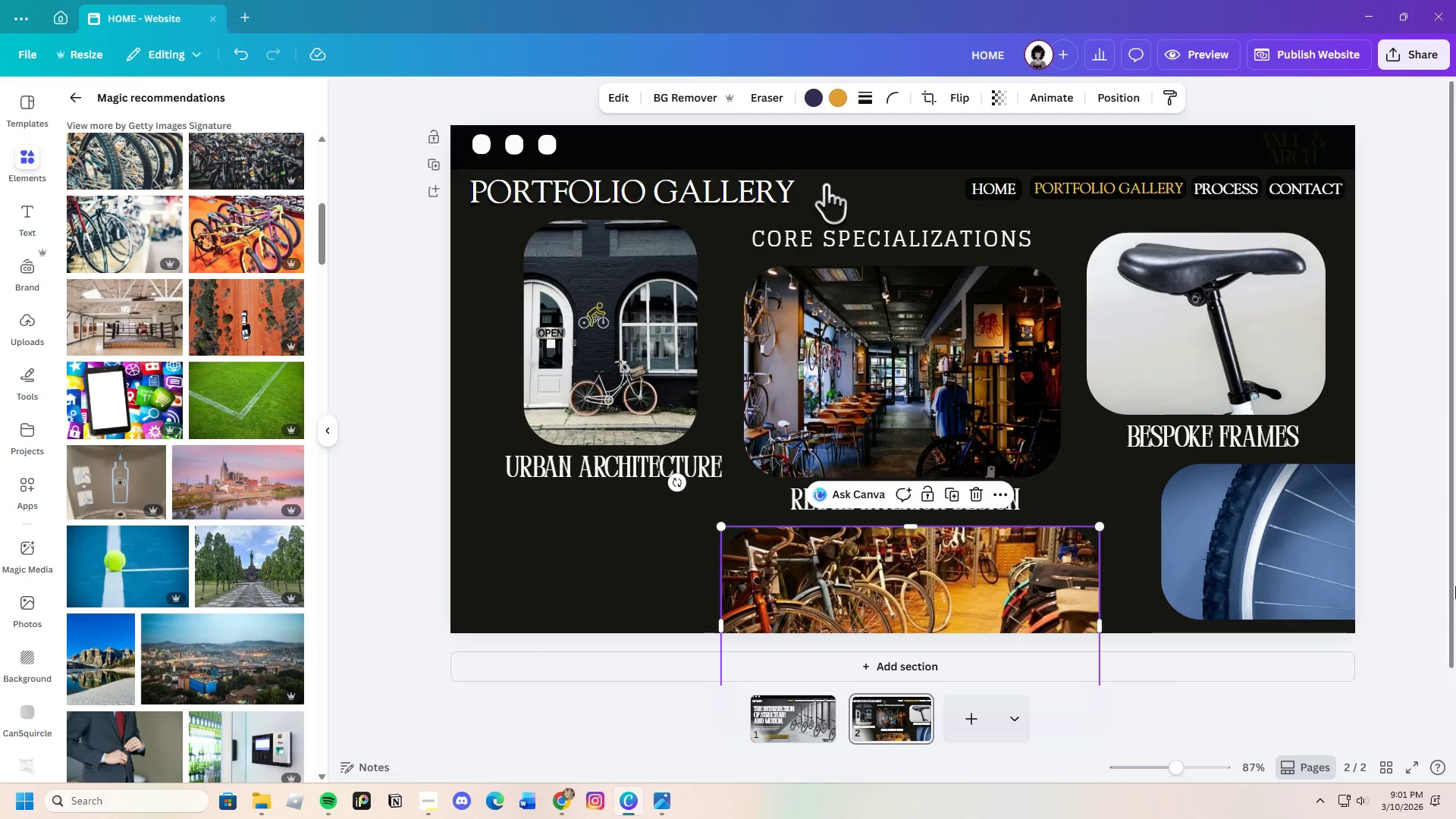 
left_click([1455, 586])
 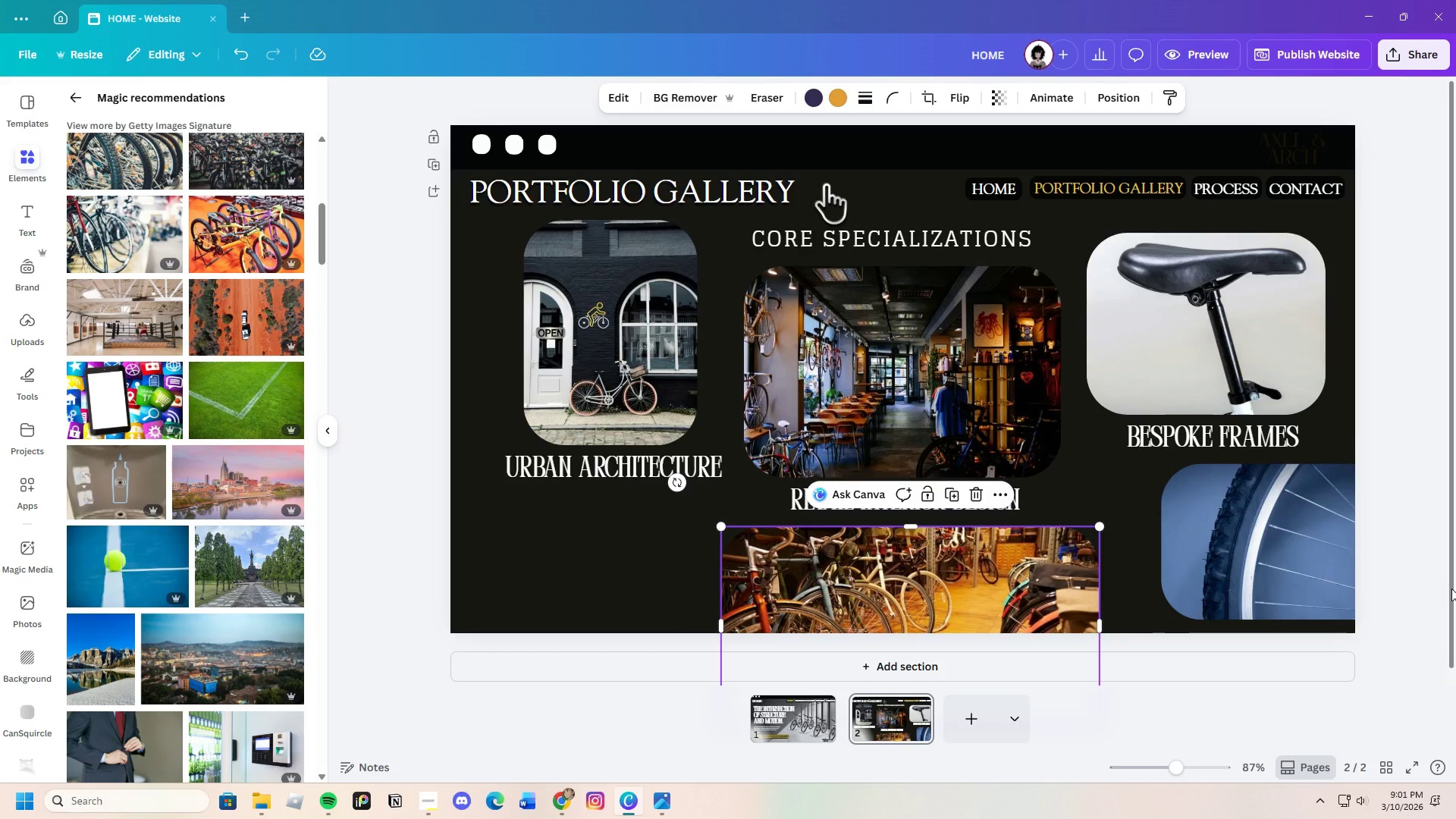 
left_click([1451, 588])
 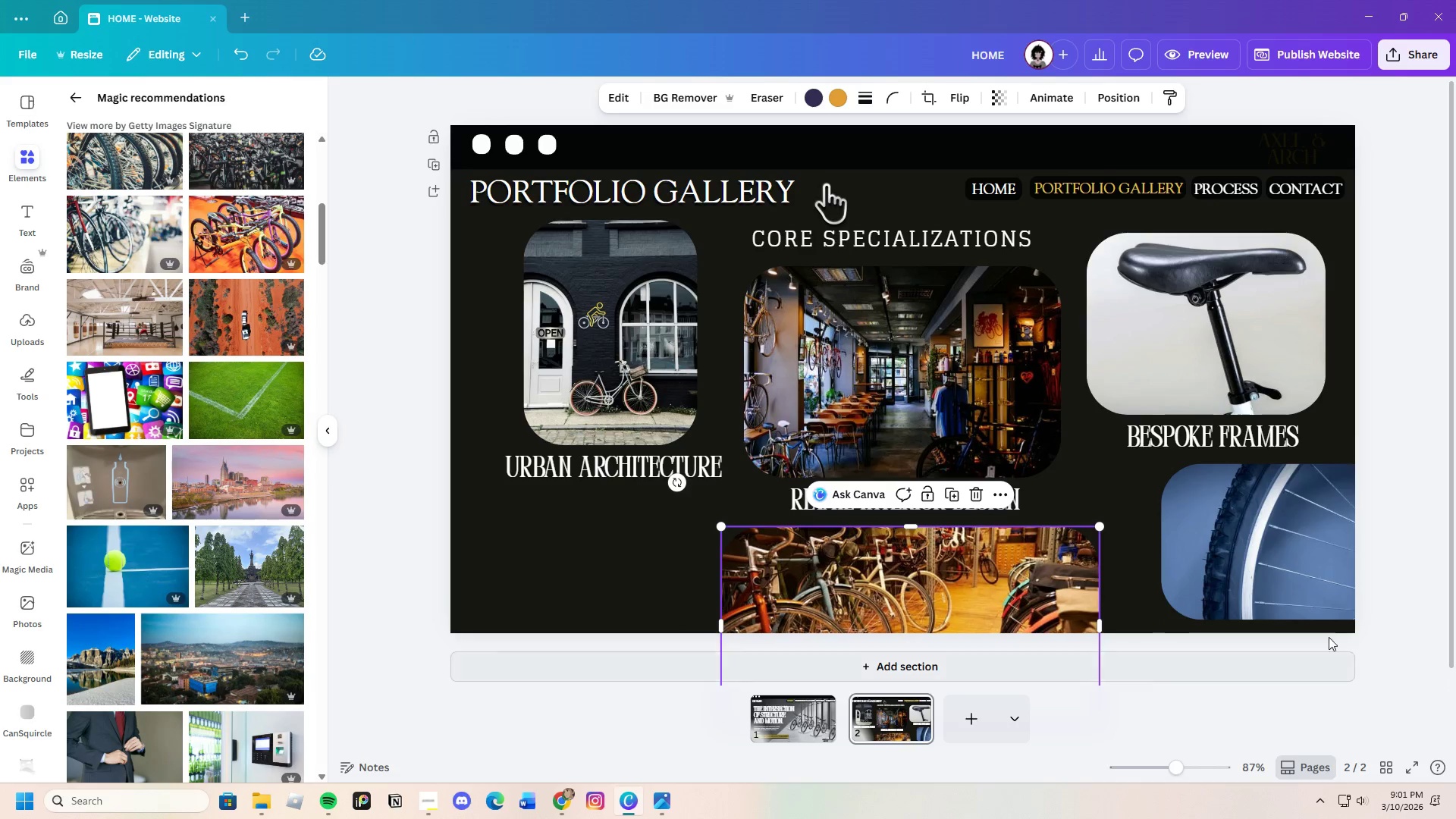 
left_click([1389, 590])
 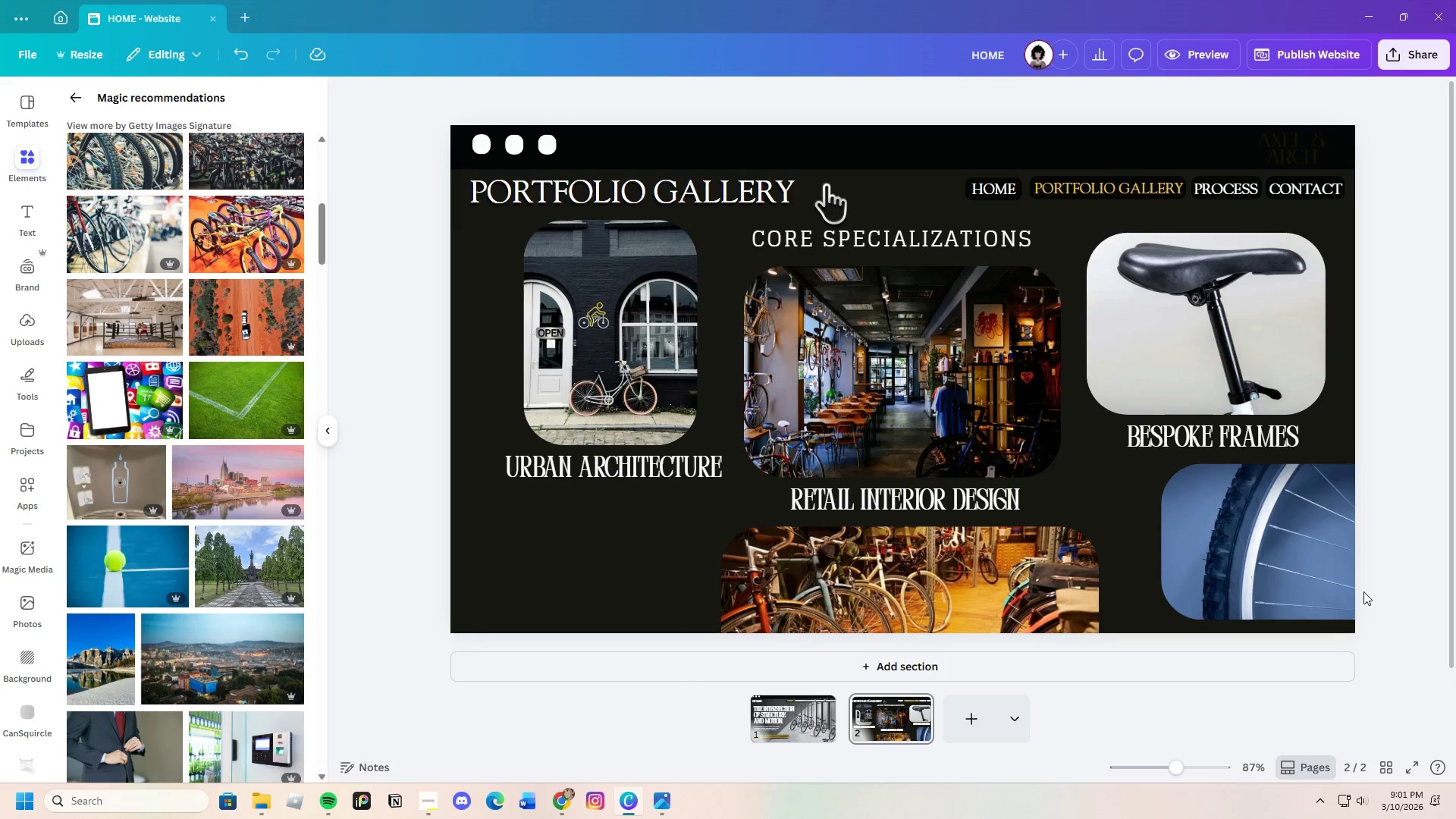 
scroll: coordinate [188, 643], scroll_direction: down, amount: 12.0
 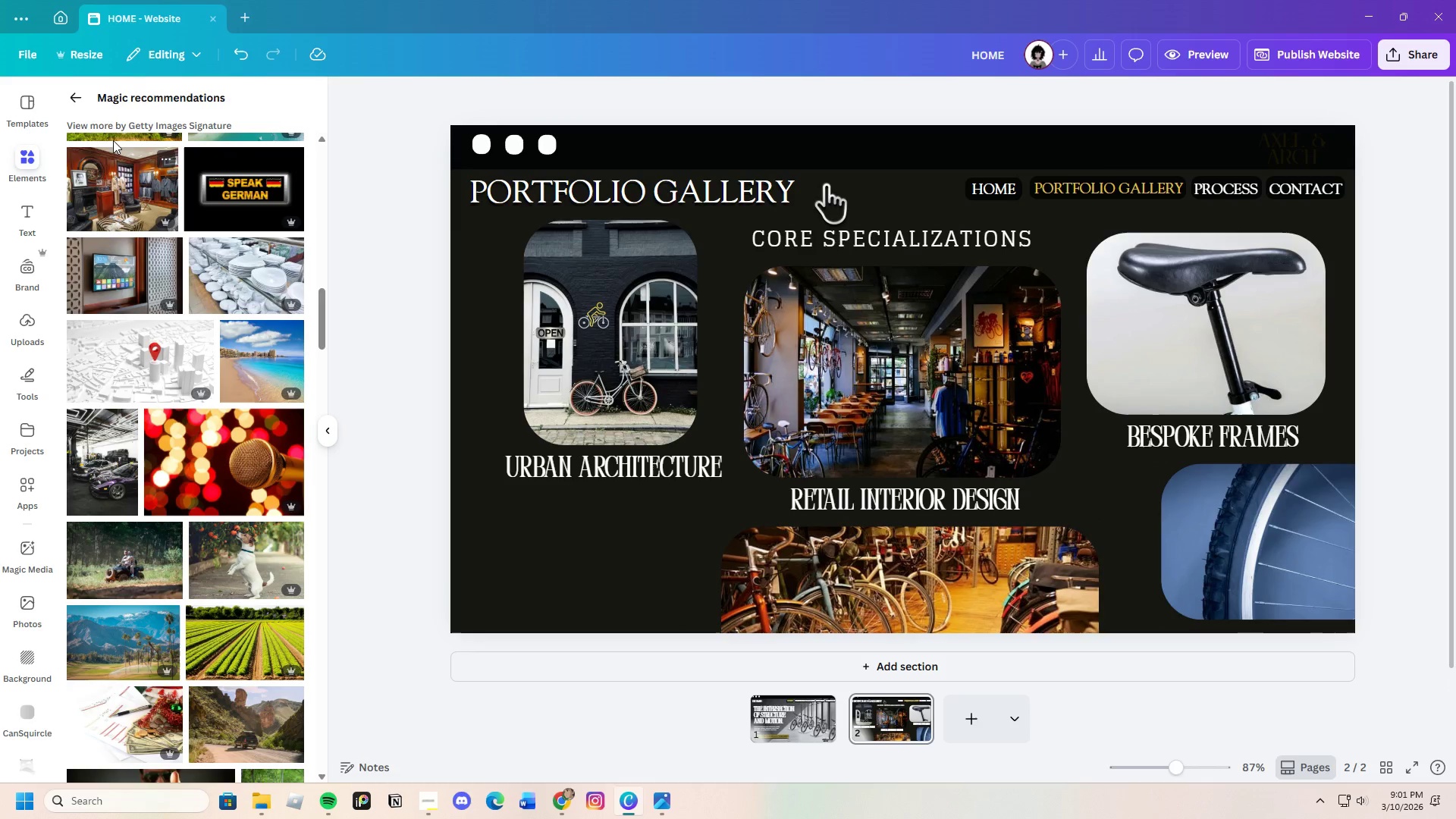 
left_click([66, 97])
 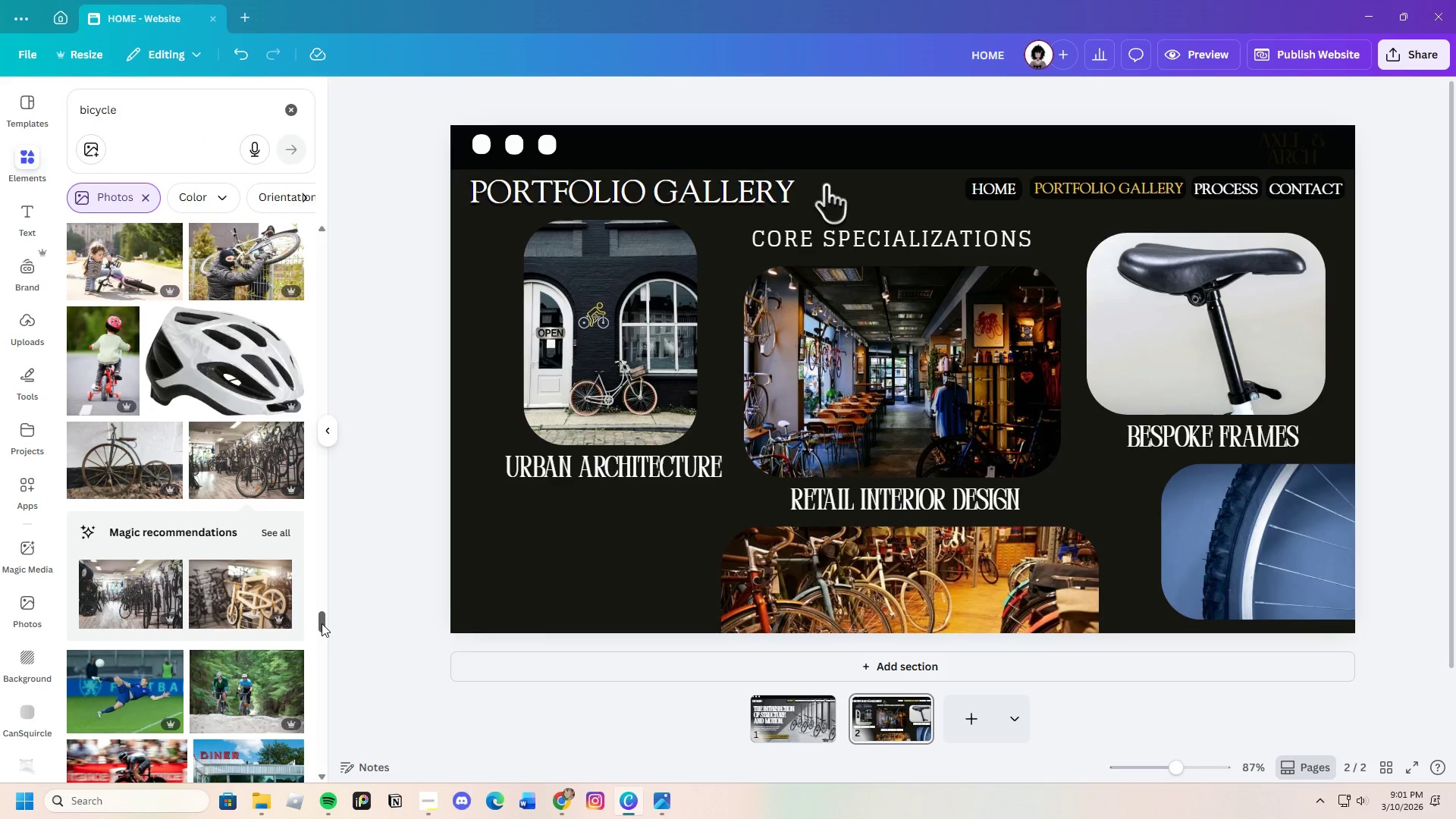 
left_click_drag(start_coordinate=[322, 623], to_coordinate=[359, 179])
 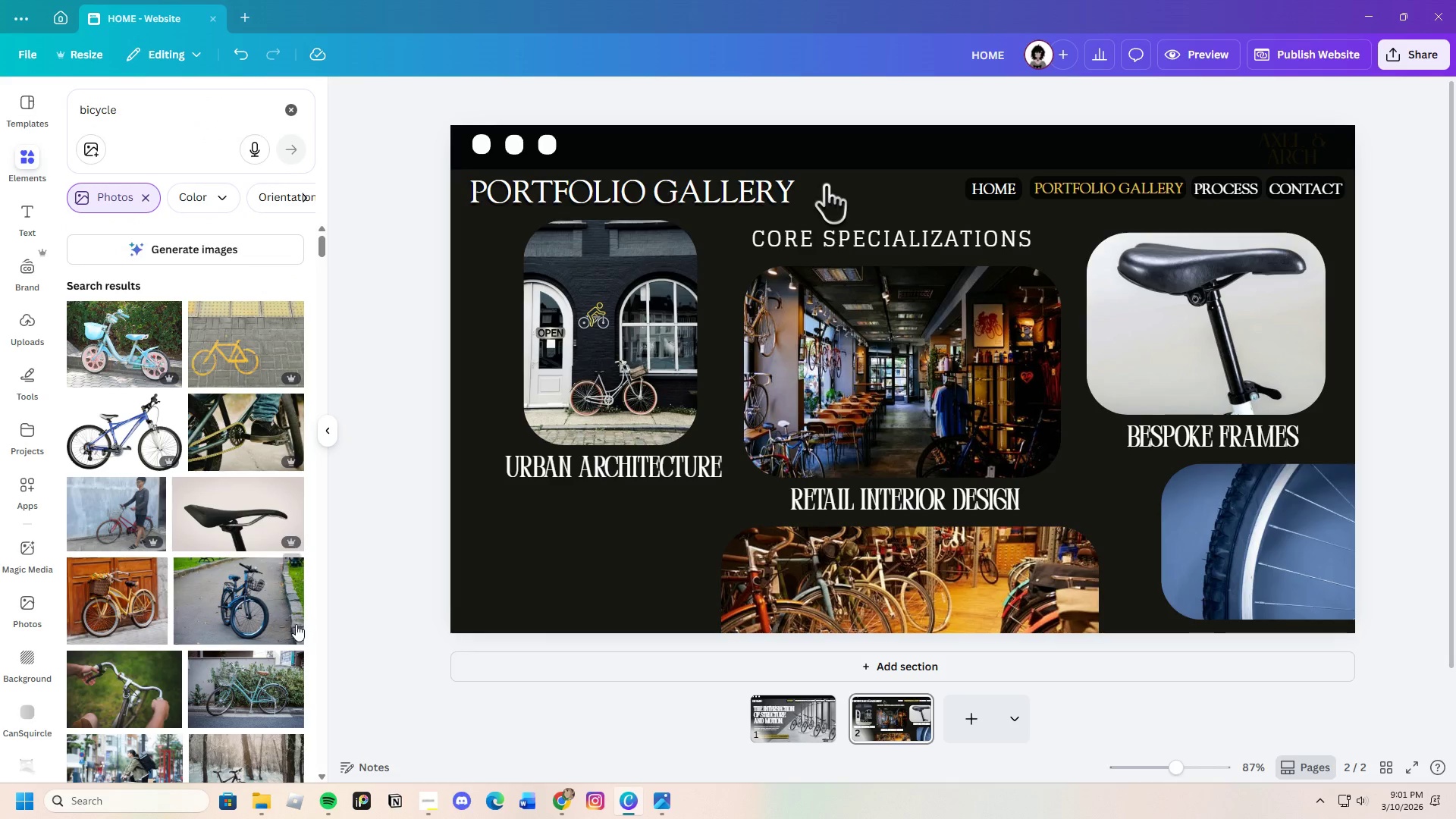 
scroll: coordinate [246, 632], scroll_direction: down, amount: 19.0
 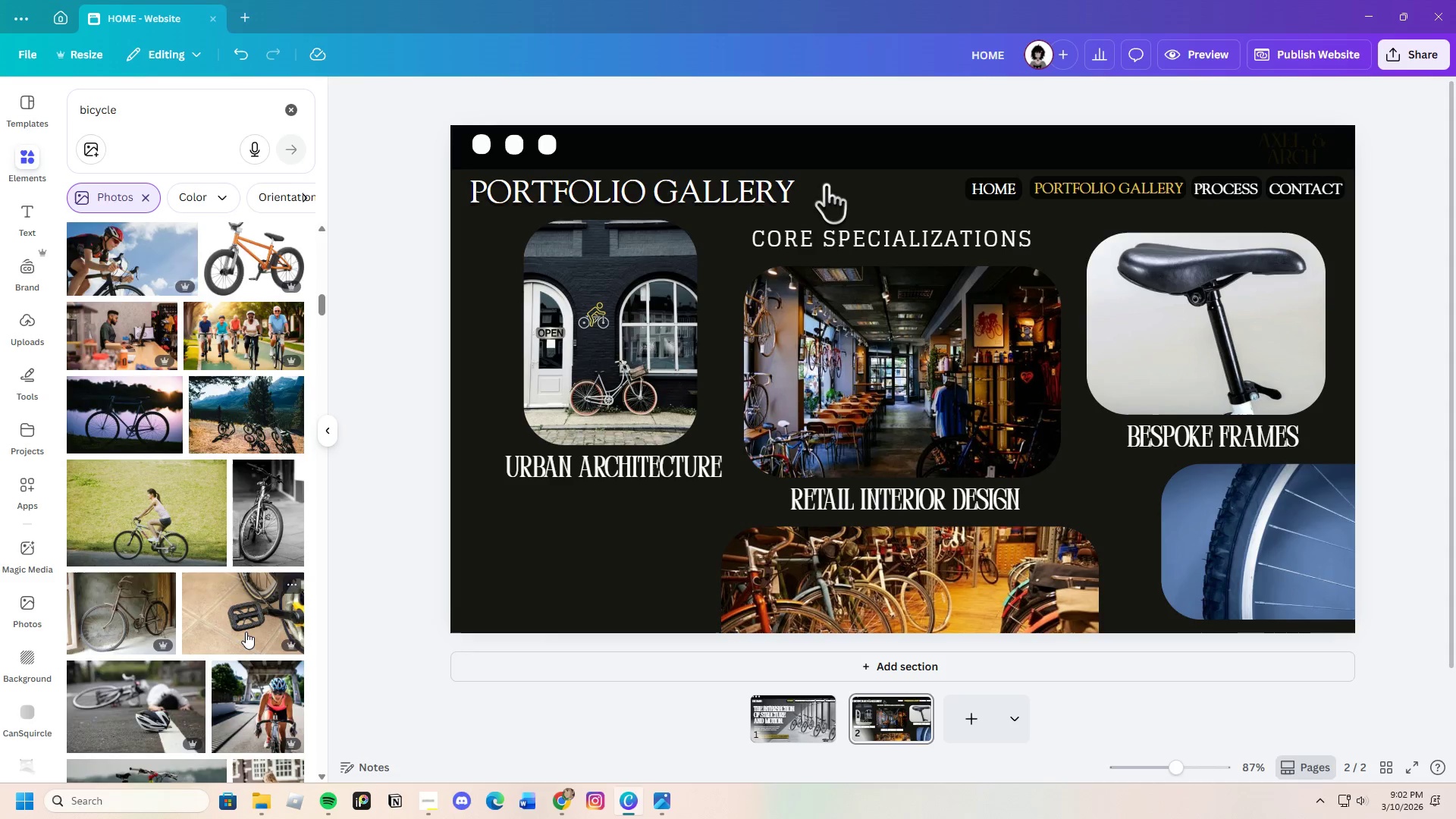 
scroll: coordinate [243, 626], scroll_direction: down, amount: 14.0
 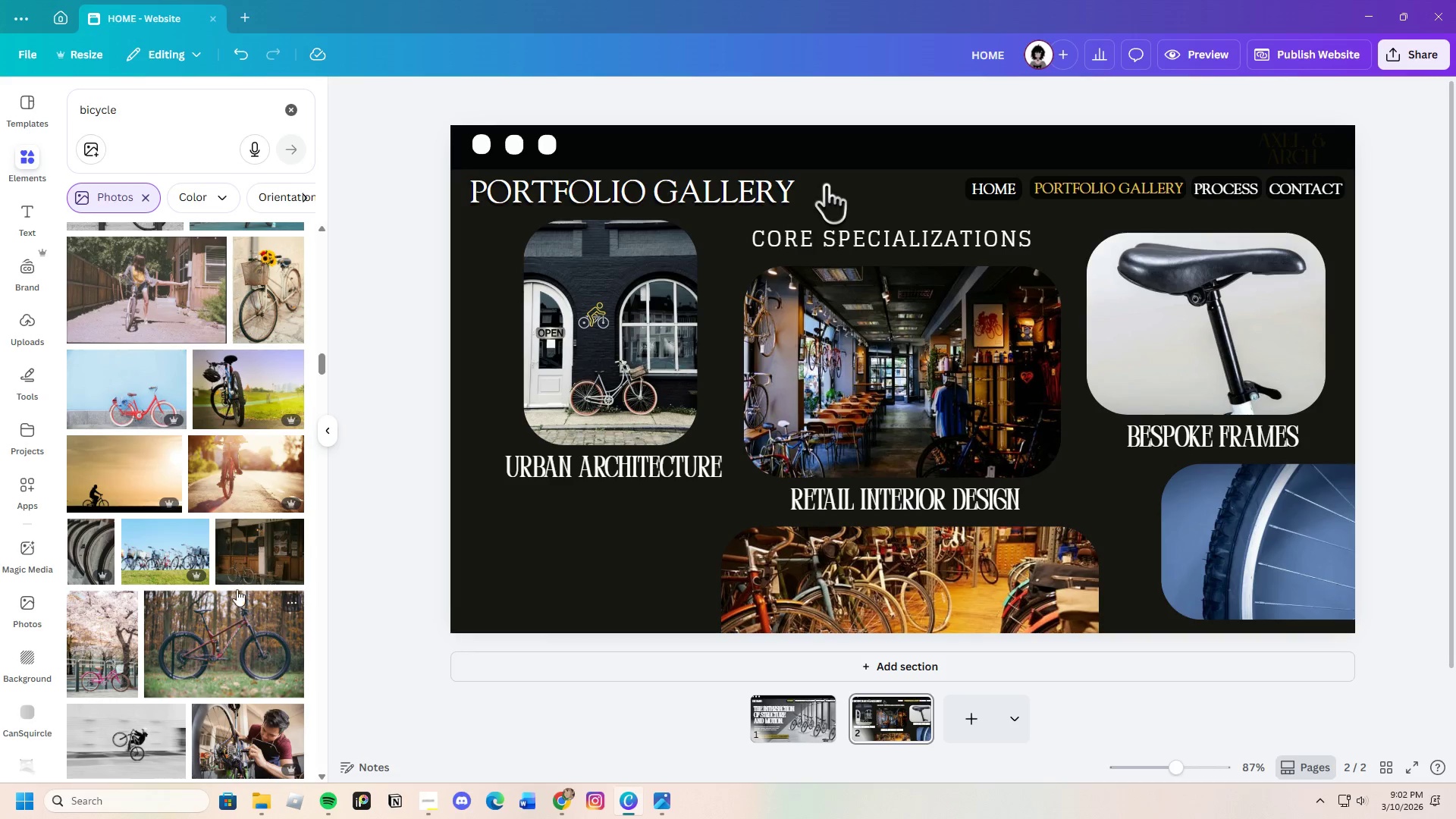 
left_click([240, 551])
 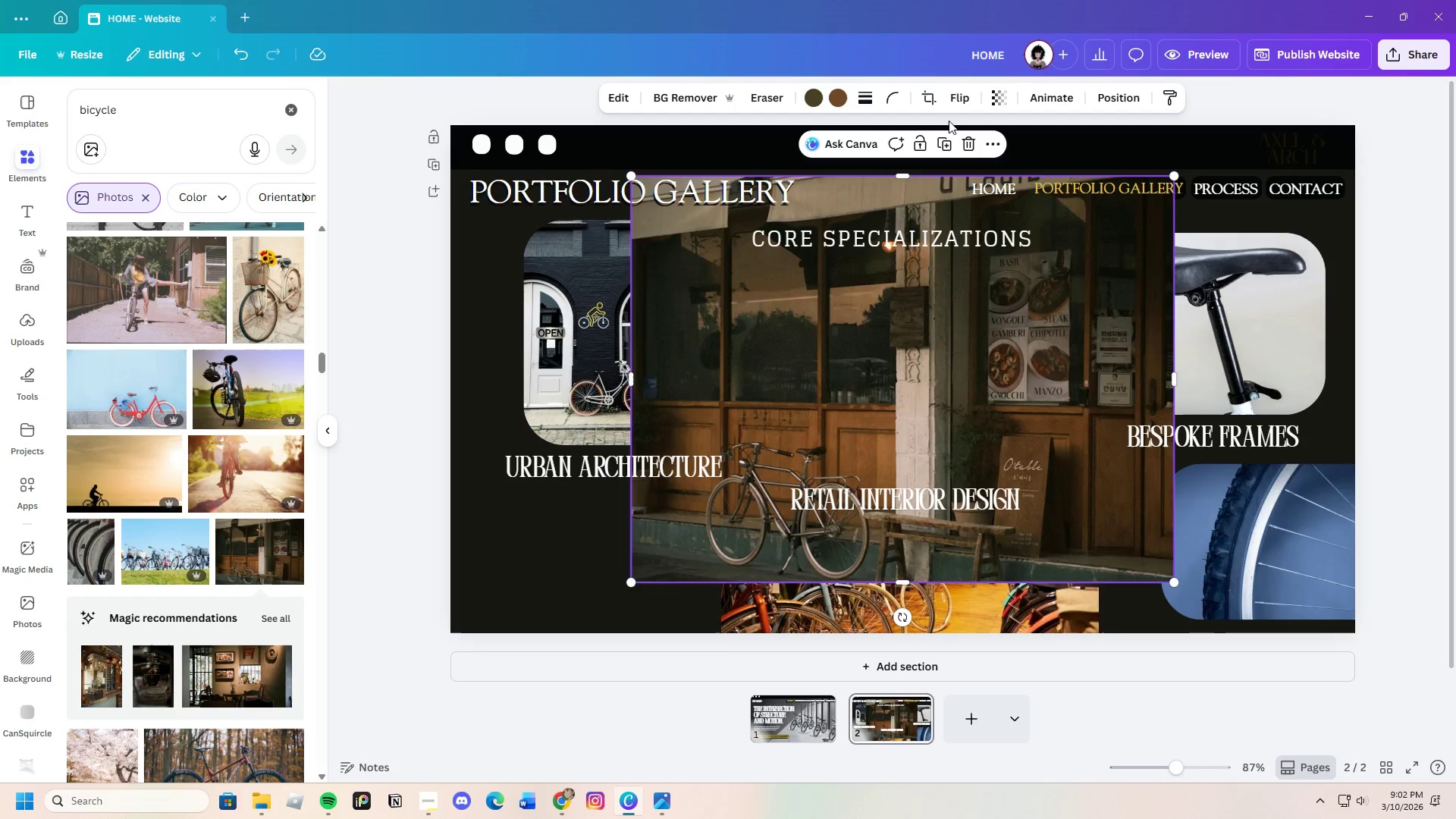 
scroll: coordinate [244, 636], scroll_direction: down, amount: 20.0
 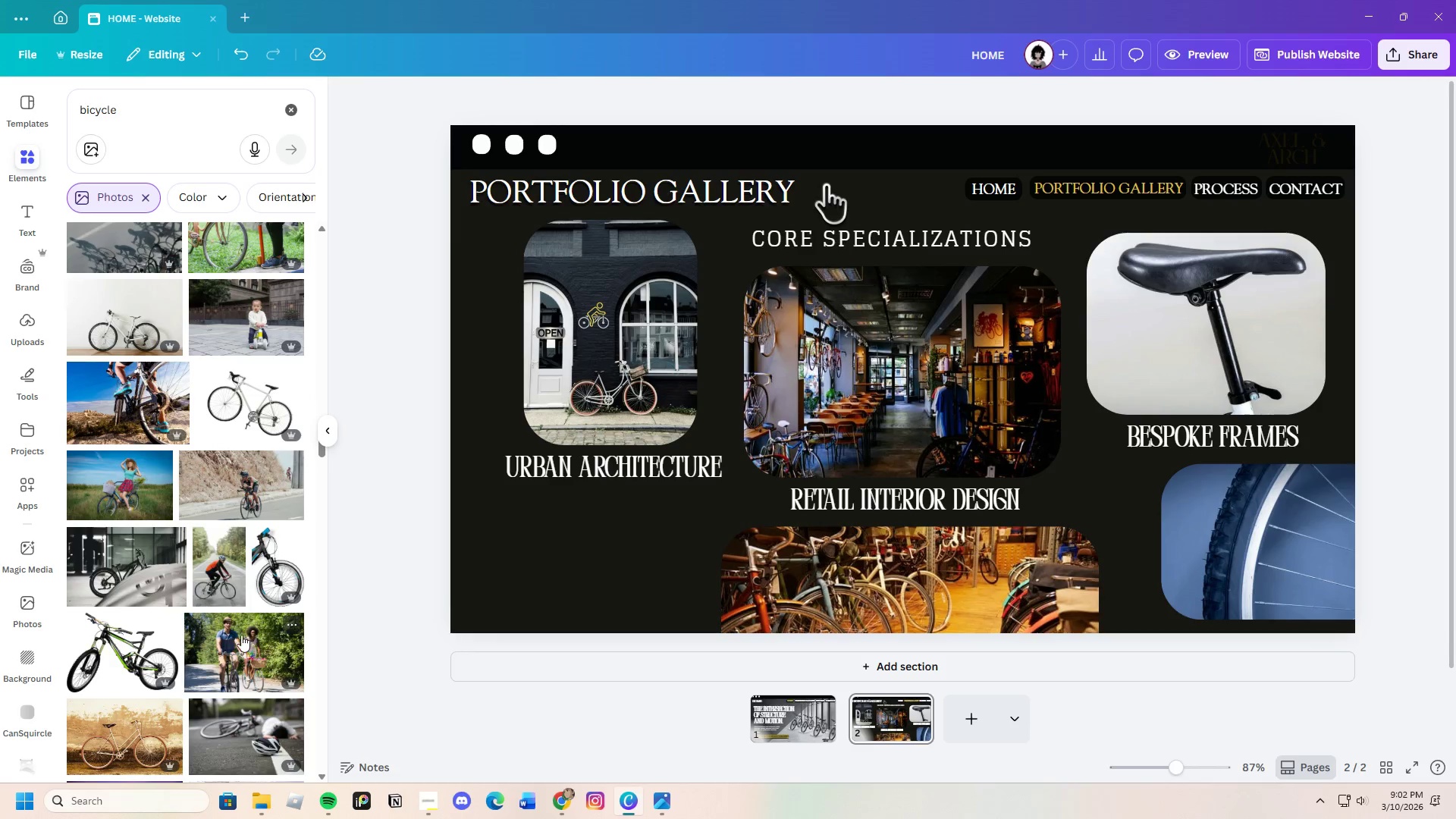 
scroll: coordinate [236, 629], scroll_direction: down, amount: 15.0
 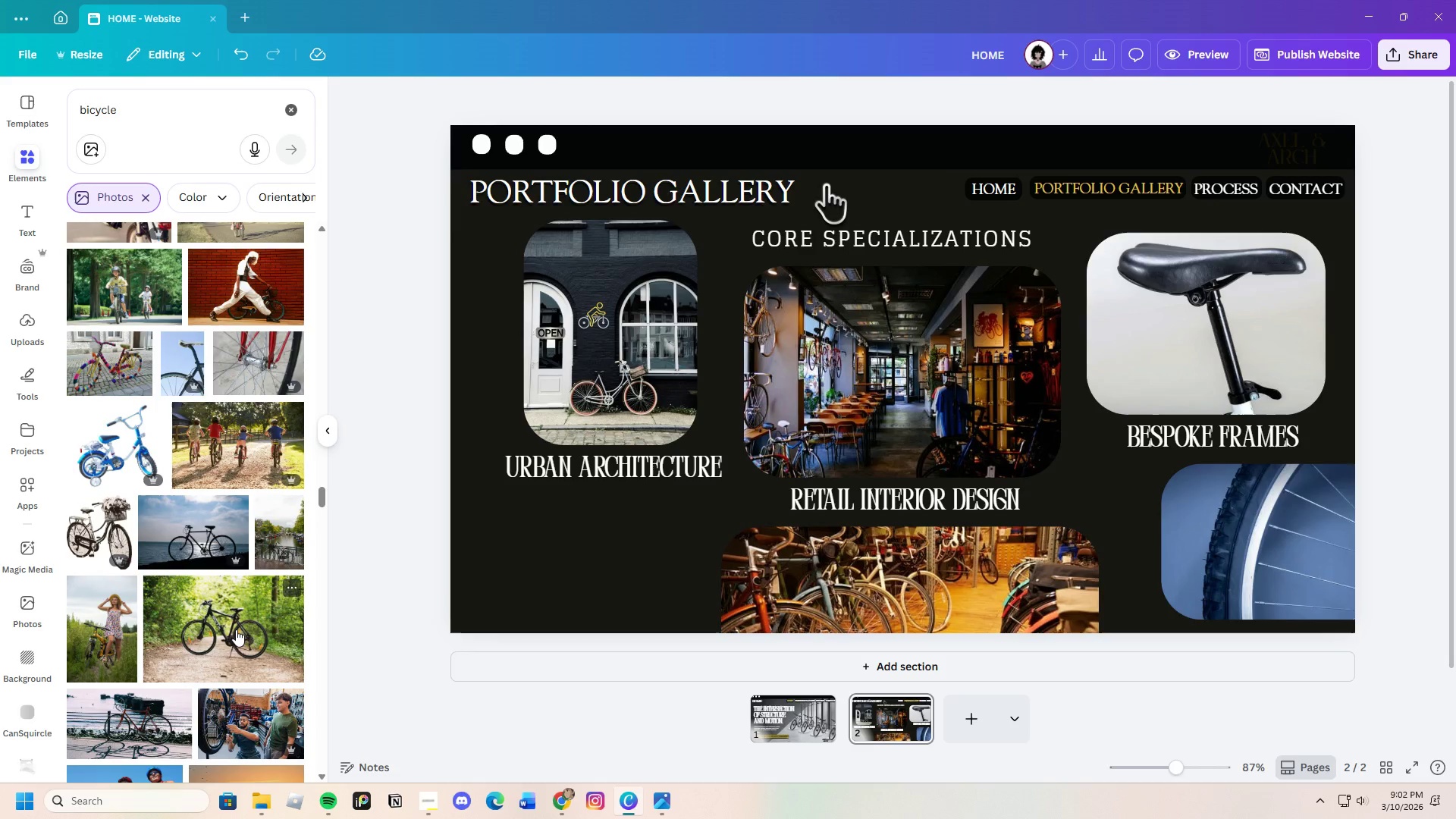 
scroll: coordinate [236, 635], scroll_direction: down, amount: 18.0
 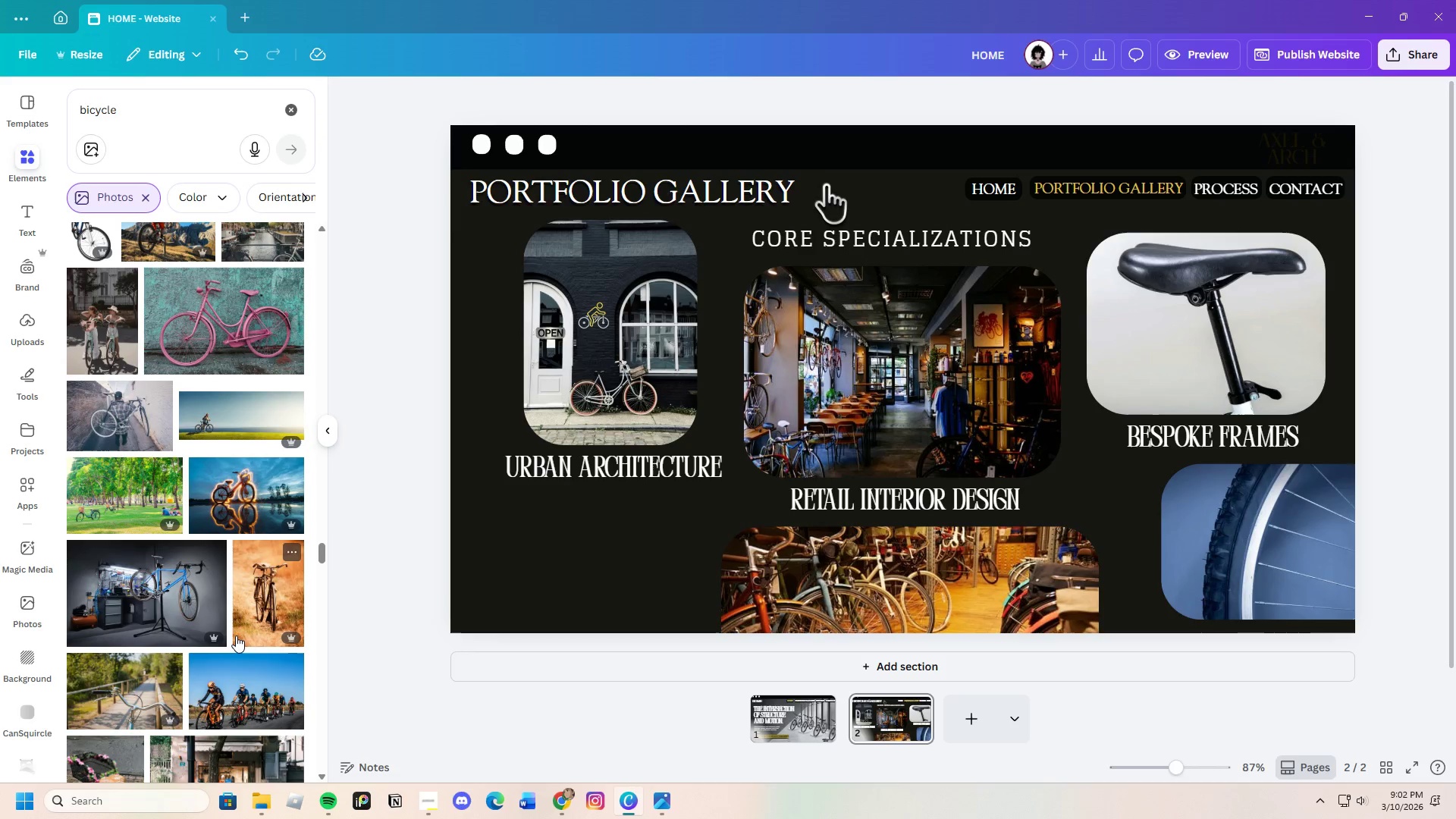 
scroll: coordinate [236, 636], scroll_direction: down, amount: 16.0
 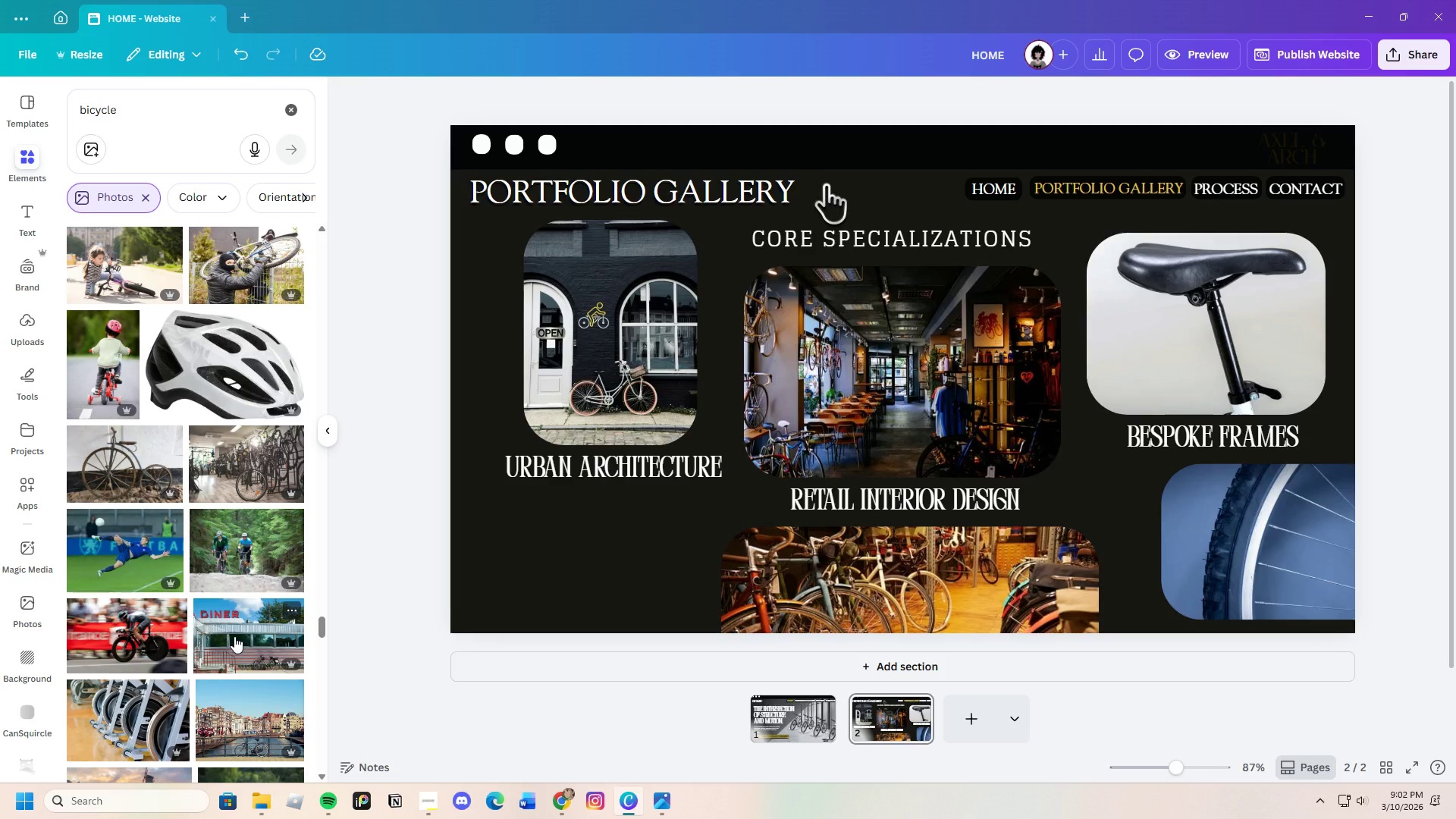 
scroll: coordinate [196, 615], scroll_direction: down, amount: 18.0
 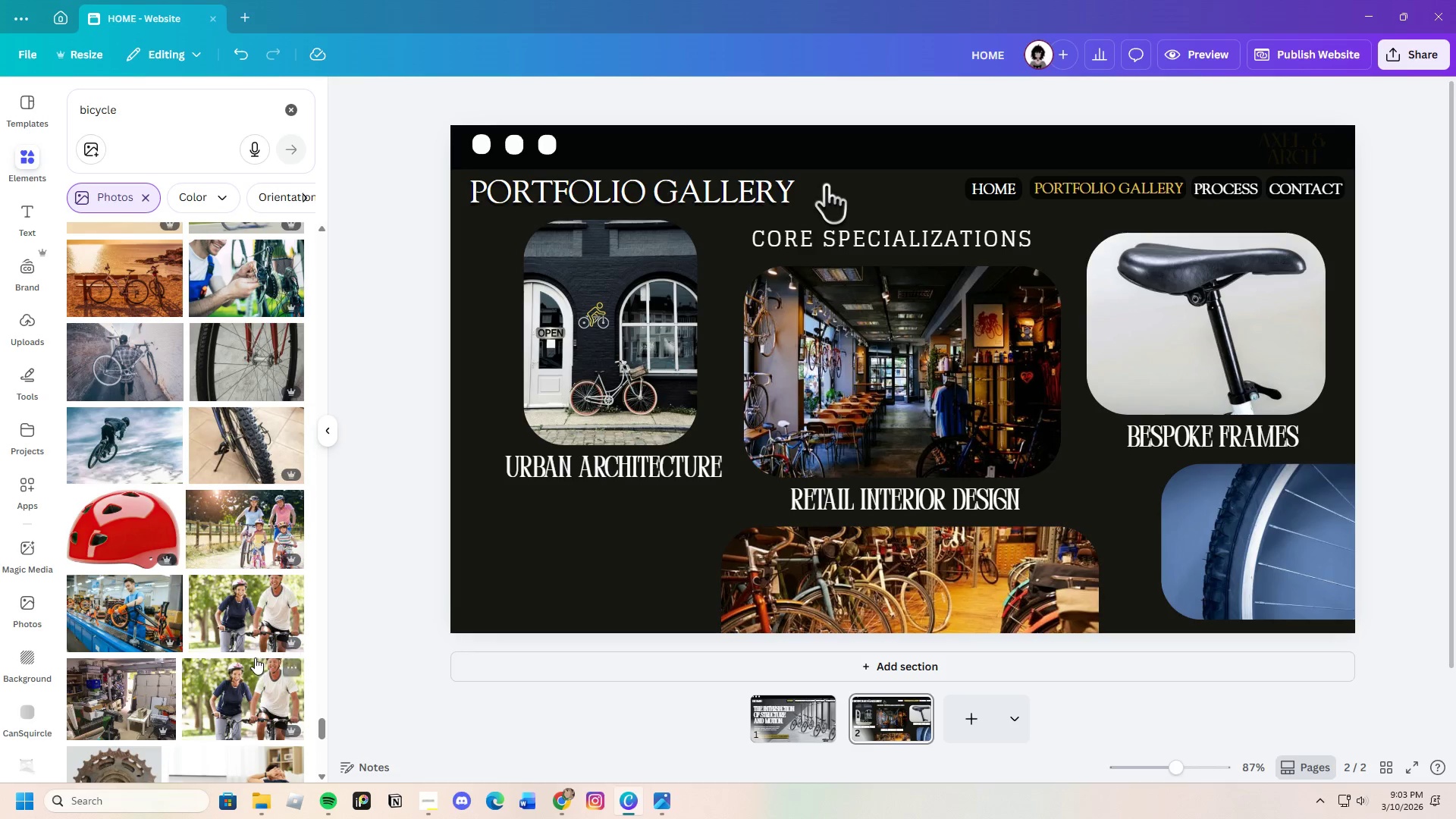 
scroll: coordinate [254, 655], scroll_direction: down, amount: 20.0
 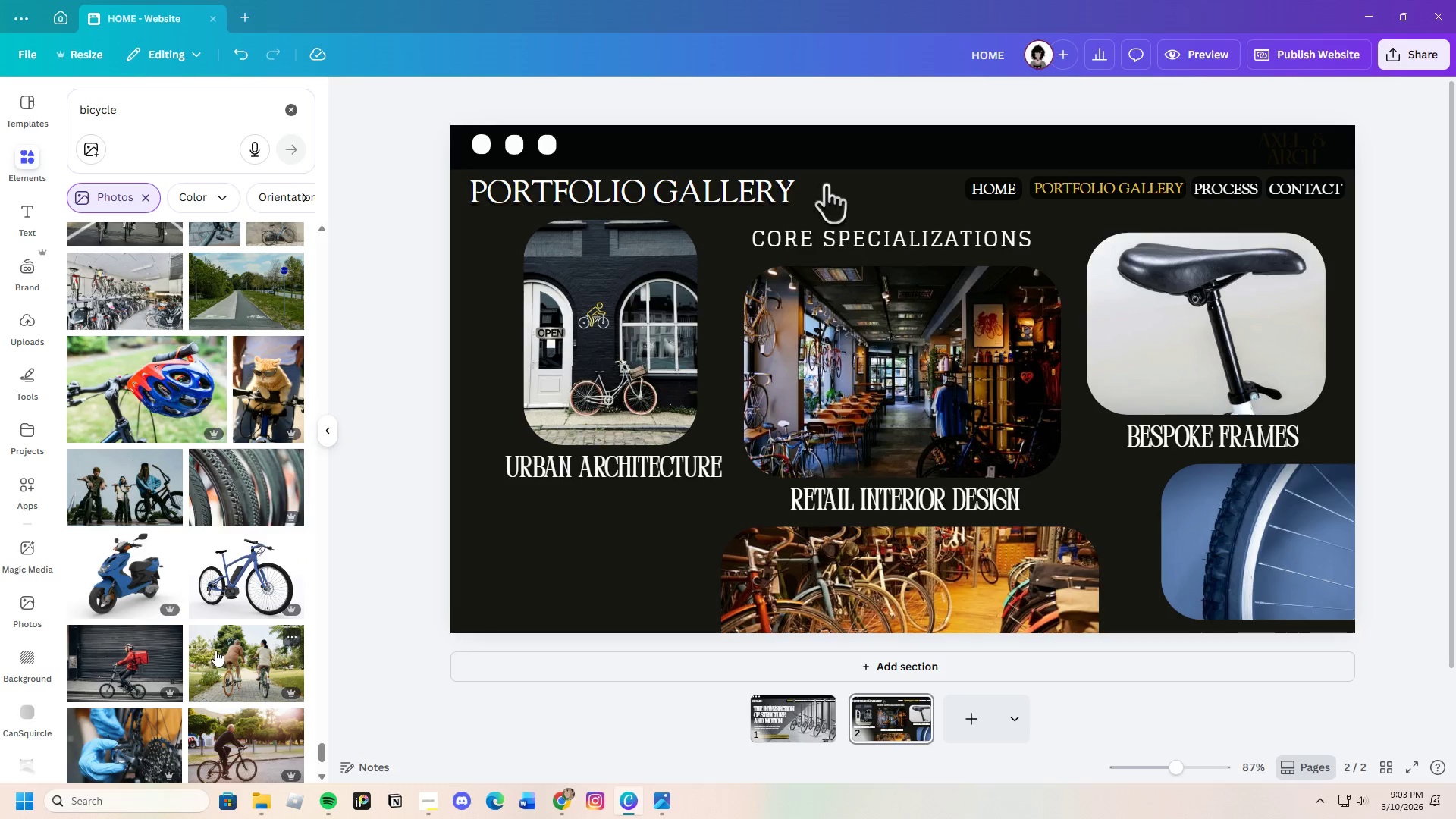 
scroll: coordinate [180, 645], scroll_direction: down, amount: 20.0
 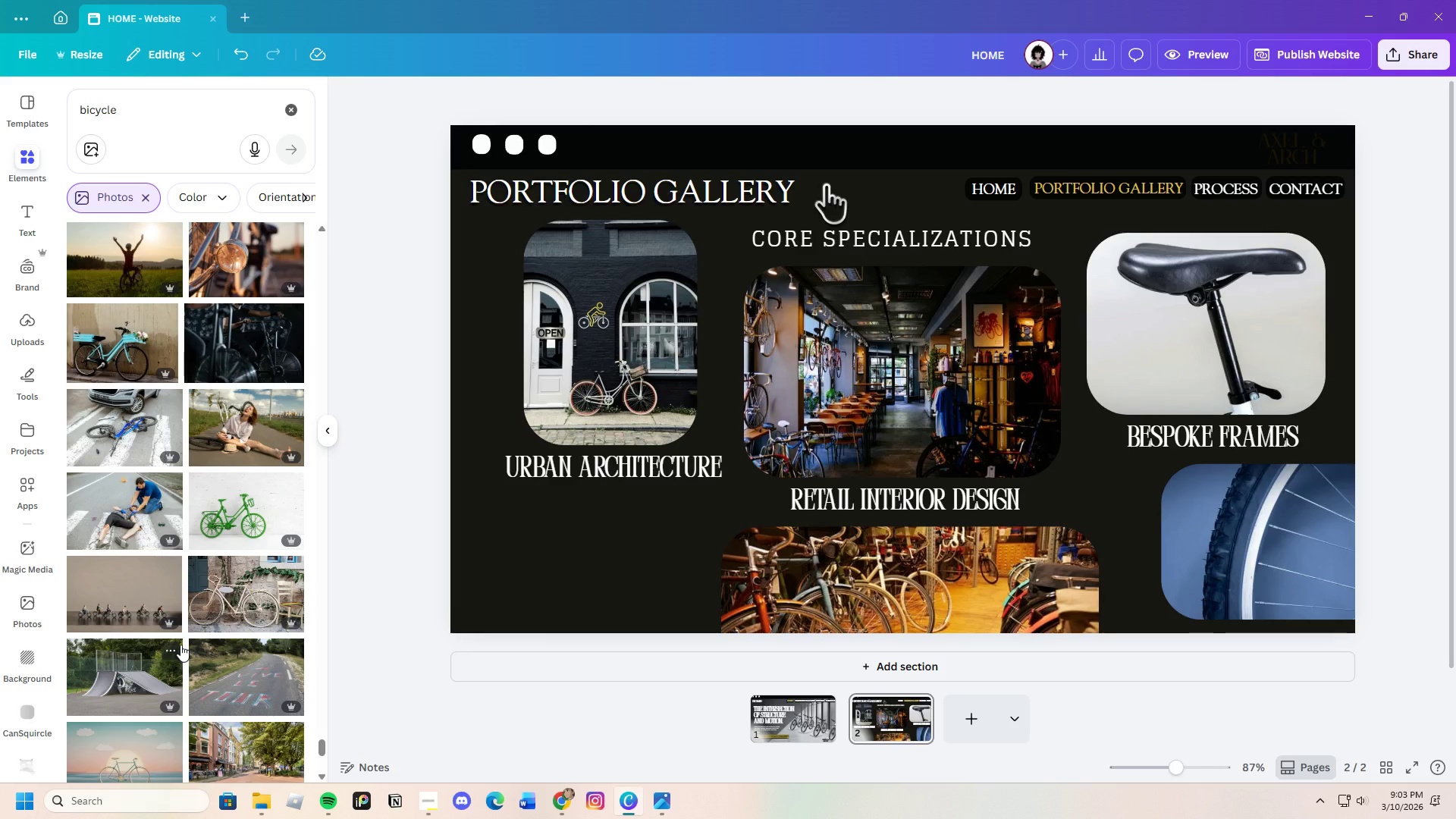 
scroll: coordinate [180, 645], scroll_direction: down, amount: 12.0
 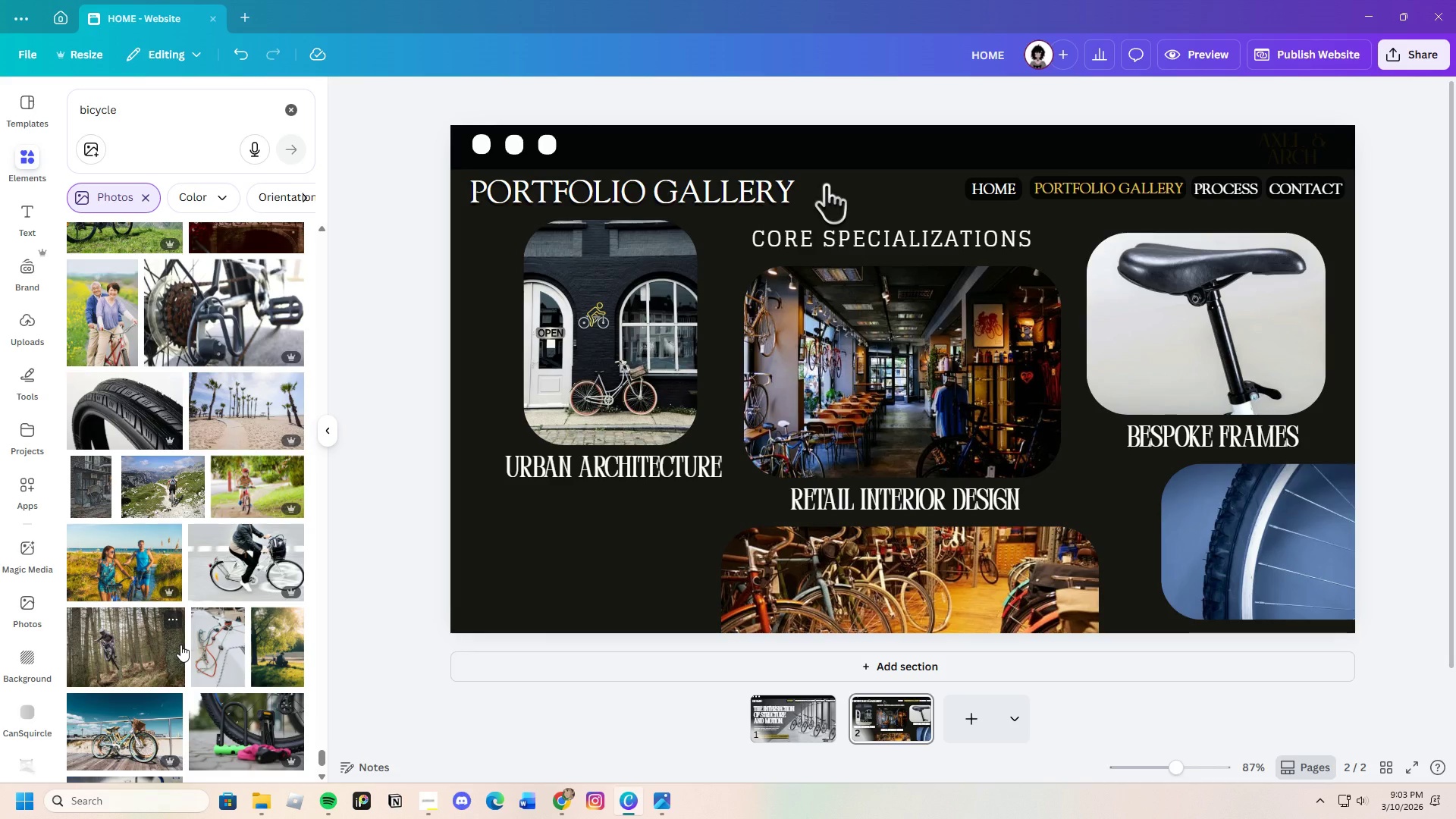 
scroll: coordinate [180, 645], scroll_direction: up, amount: 3.0
 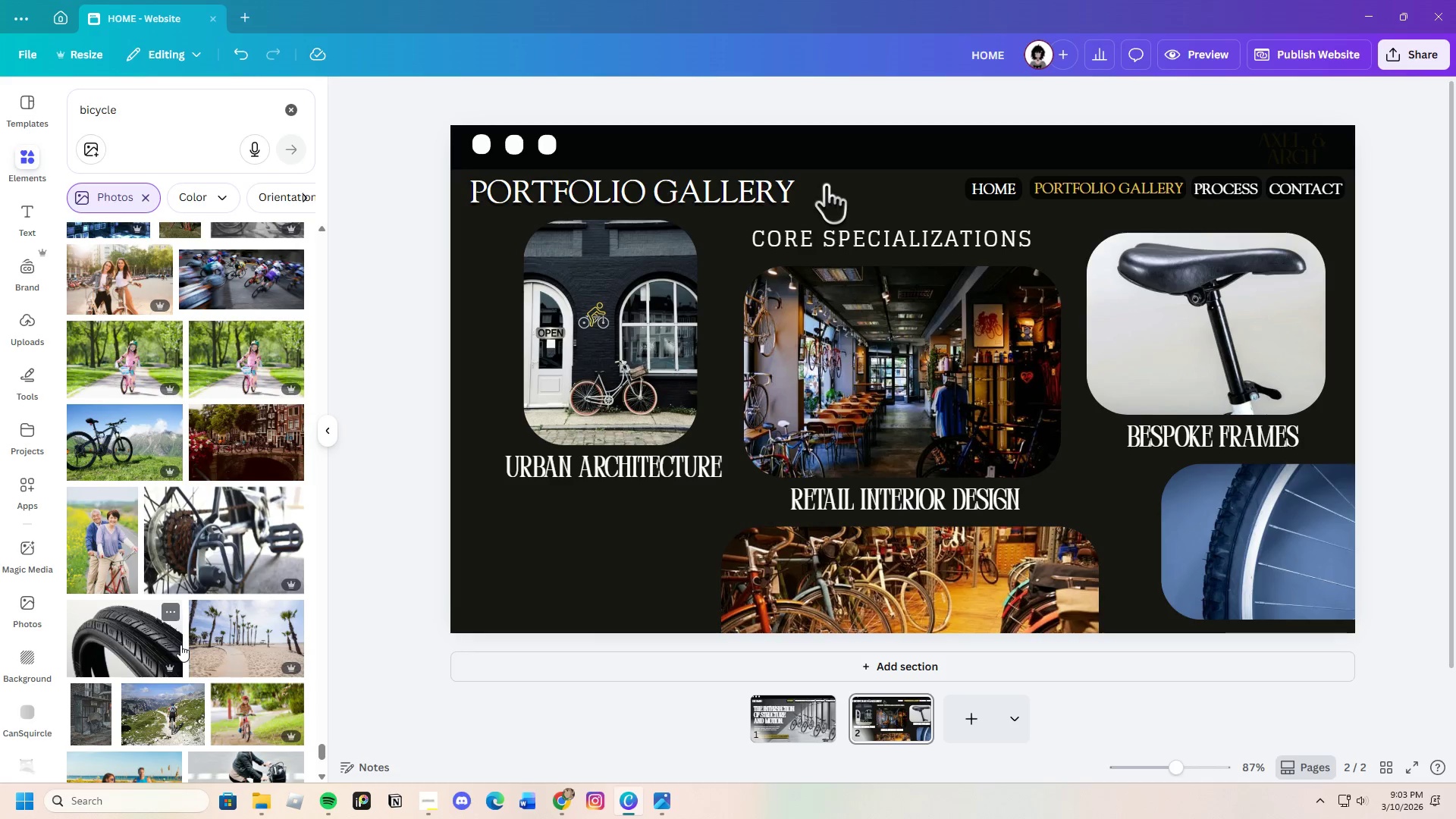 
scroll: coordinate [180, 645], scroll_direction: down, amount: 23.0
 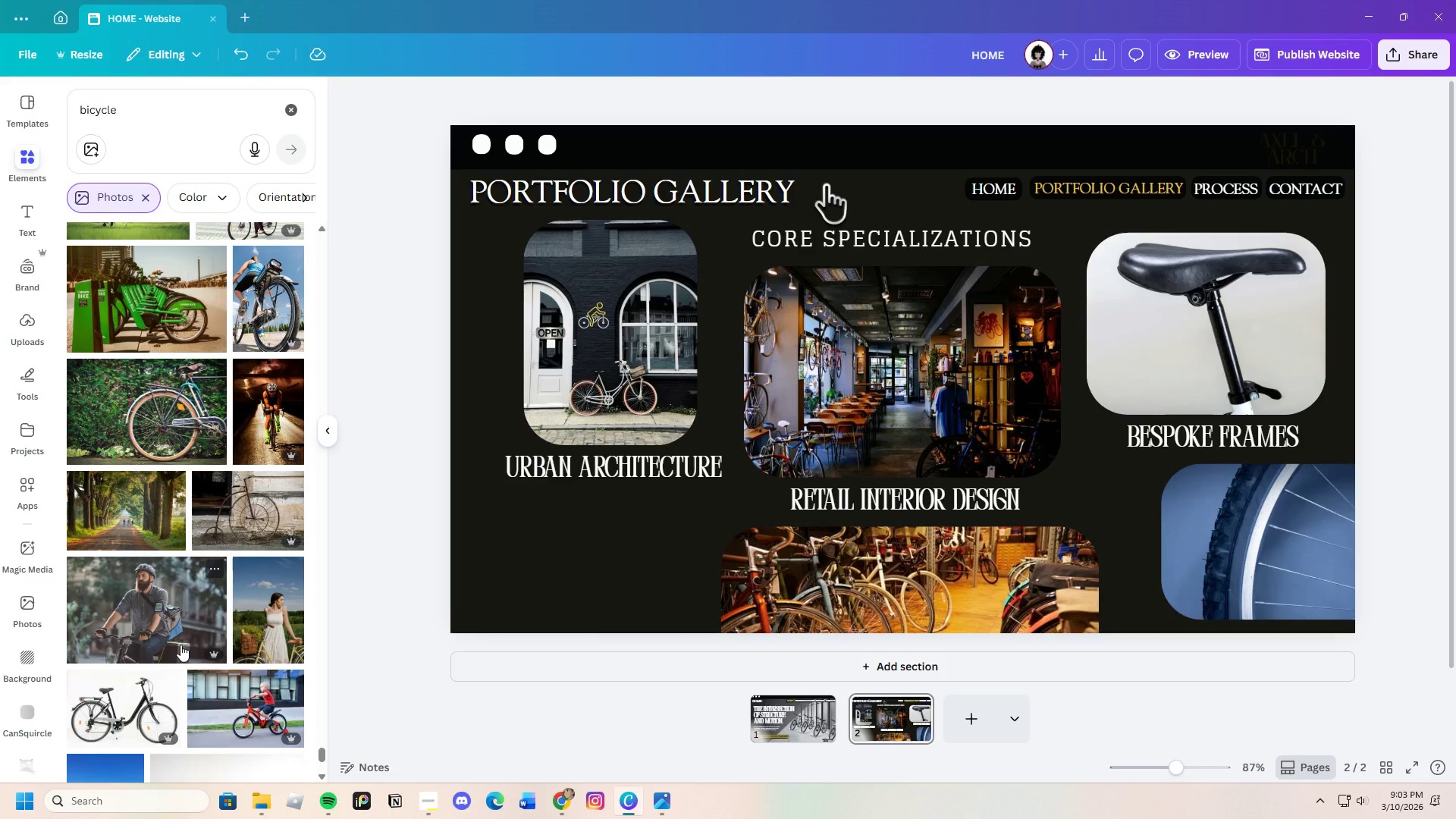 
scroll: coordinate [180, 645], scroll_direction: down, amount: 18.0
 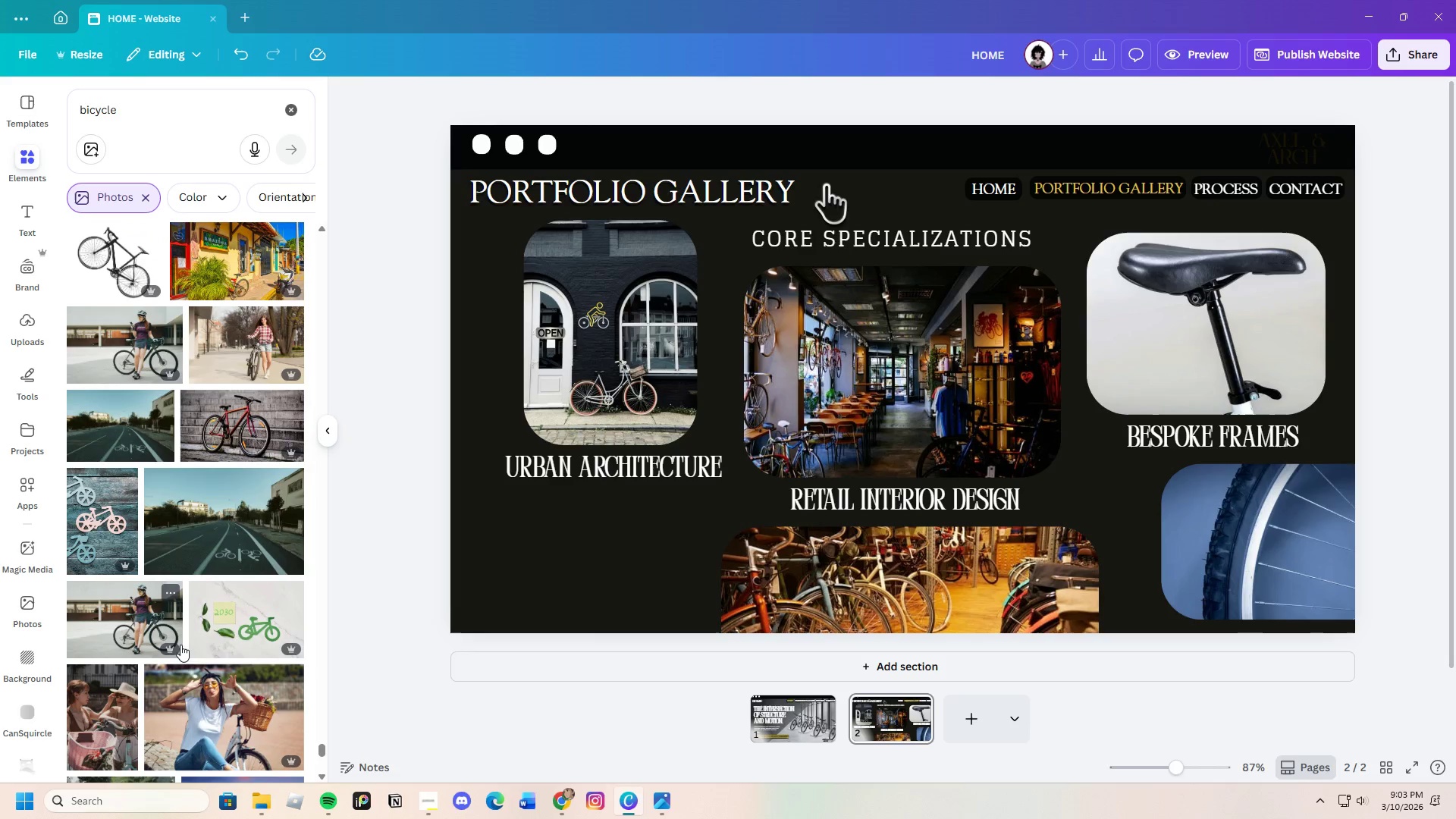 
scroll: coordinate [180, 643], scroll_direction: down, amount: 19.0
 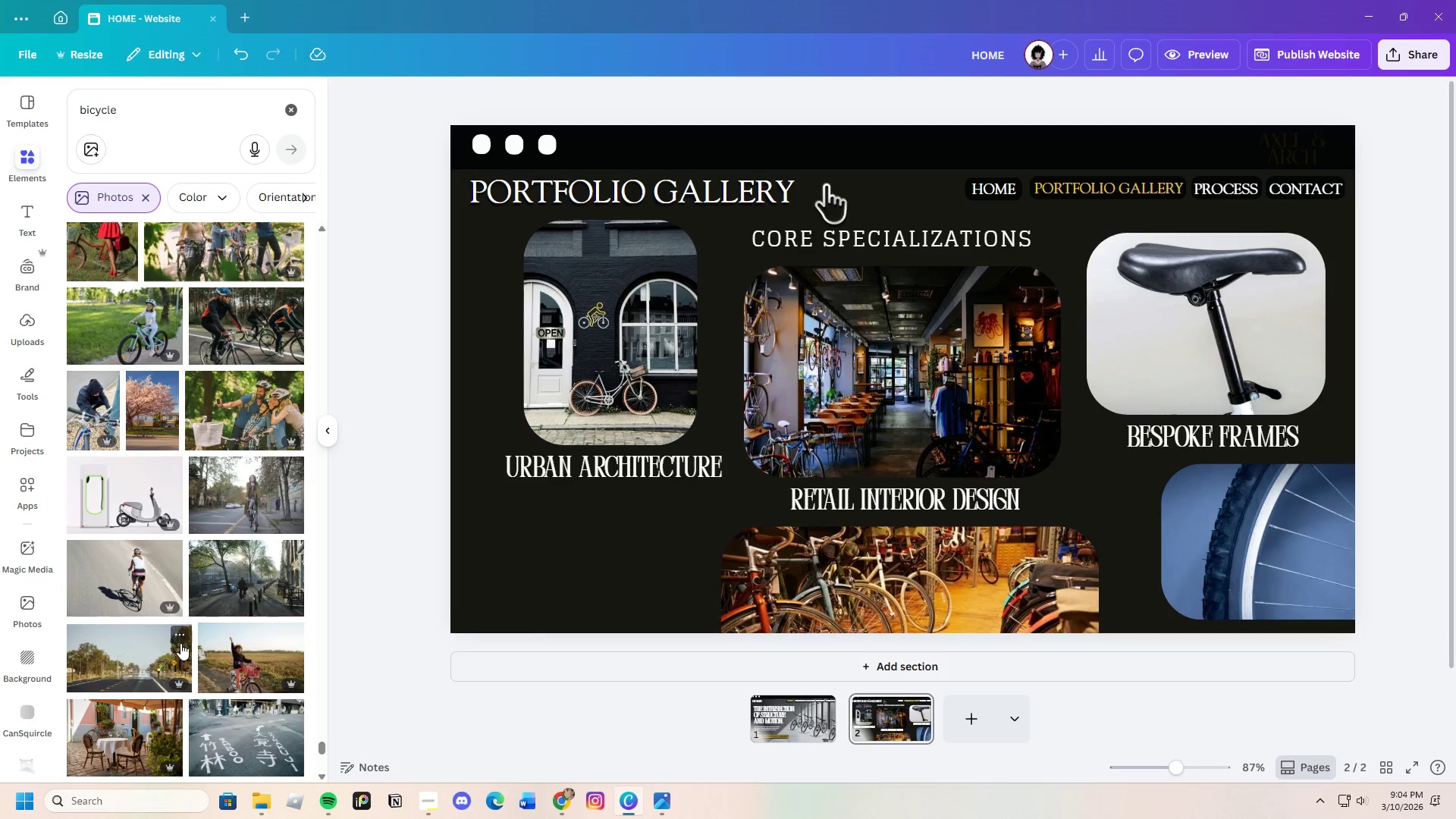 
scroll: coordinate [179, 632], scroll_direction: down, amount: 15.0
 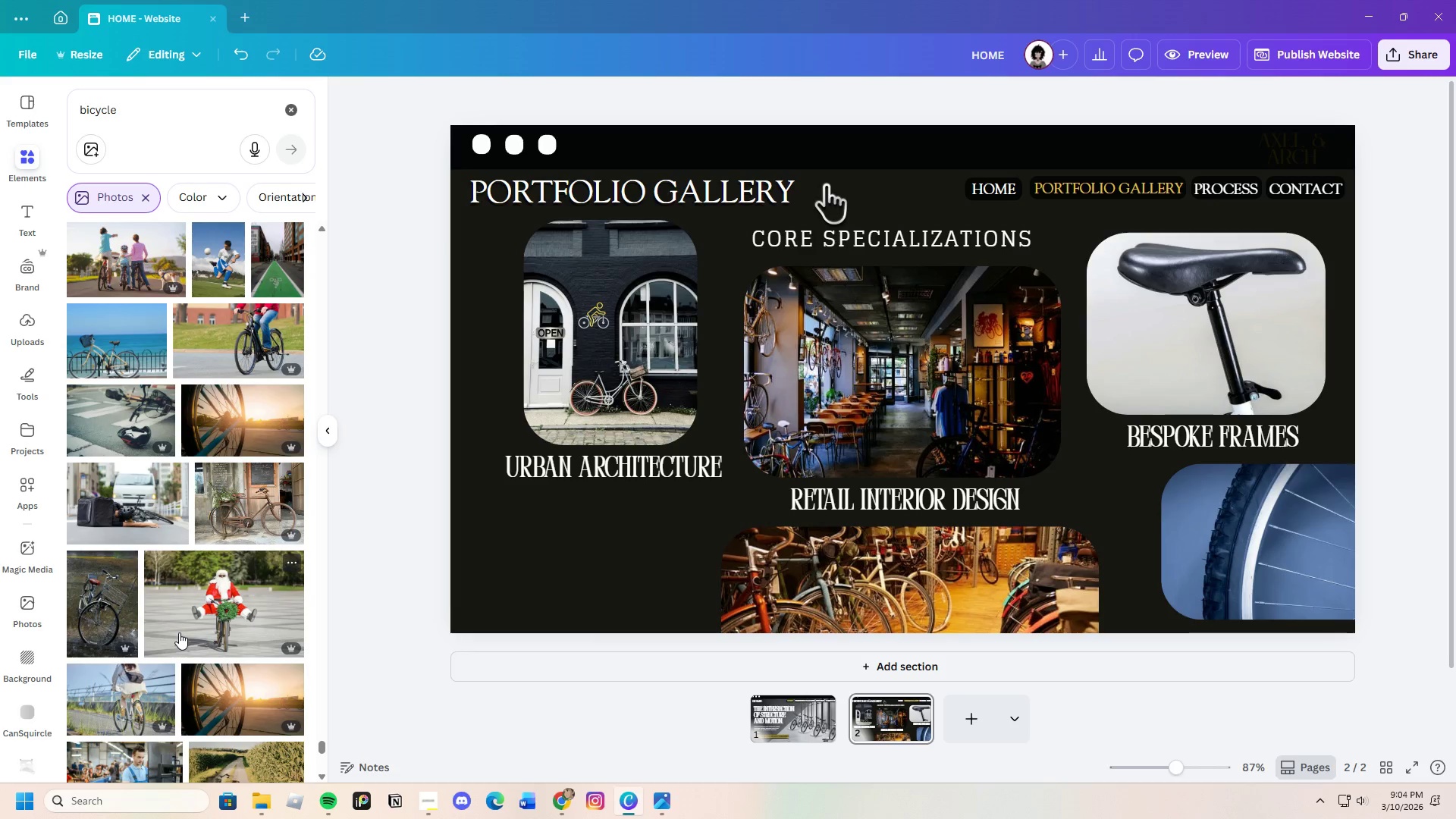 
scroll: coordinate [179, 632], scroll_direction: down, amount: 8.0
 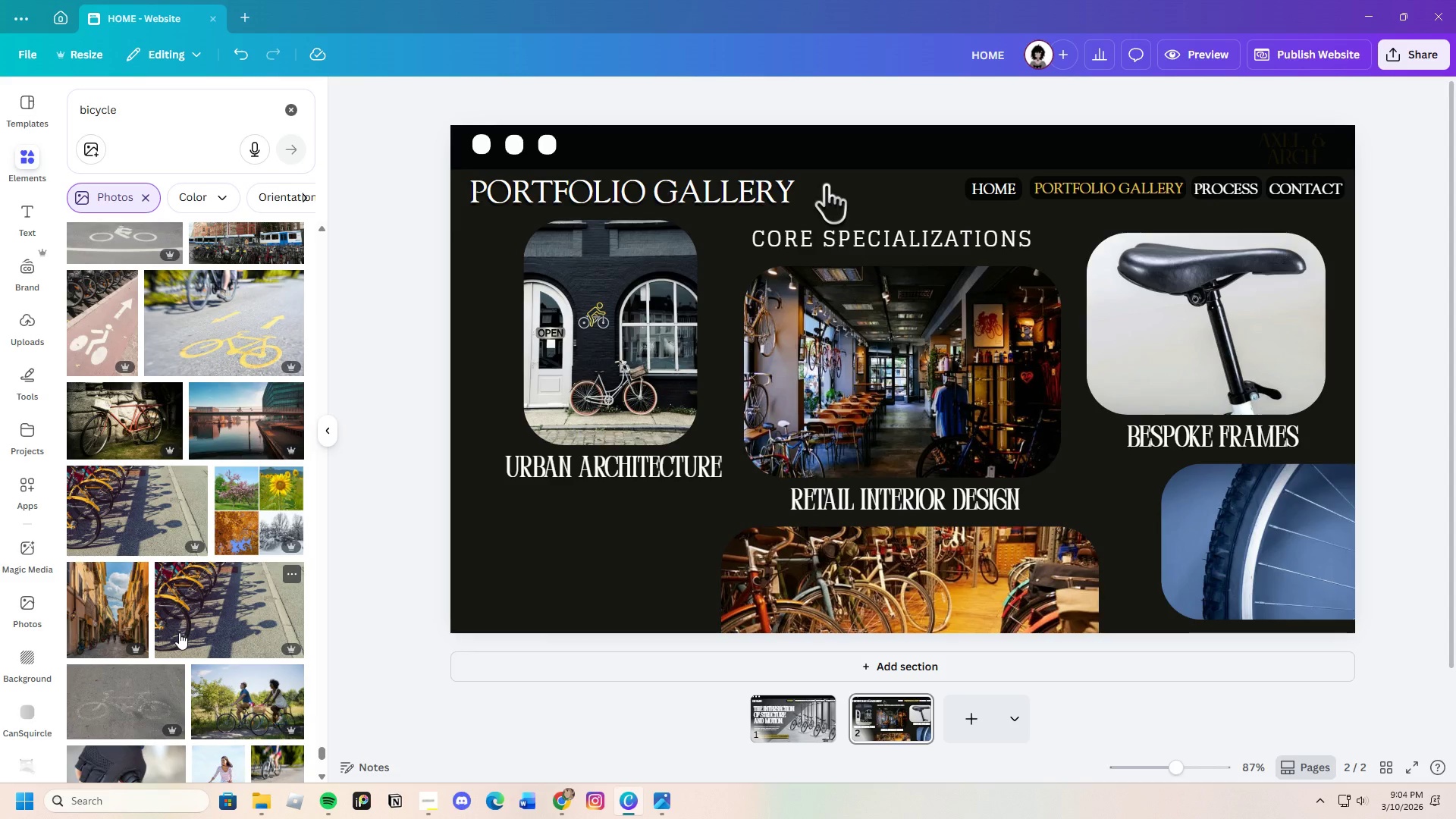 
left_click([186, 628])
 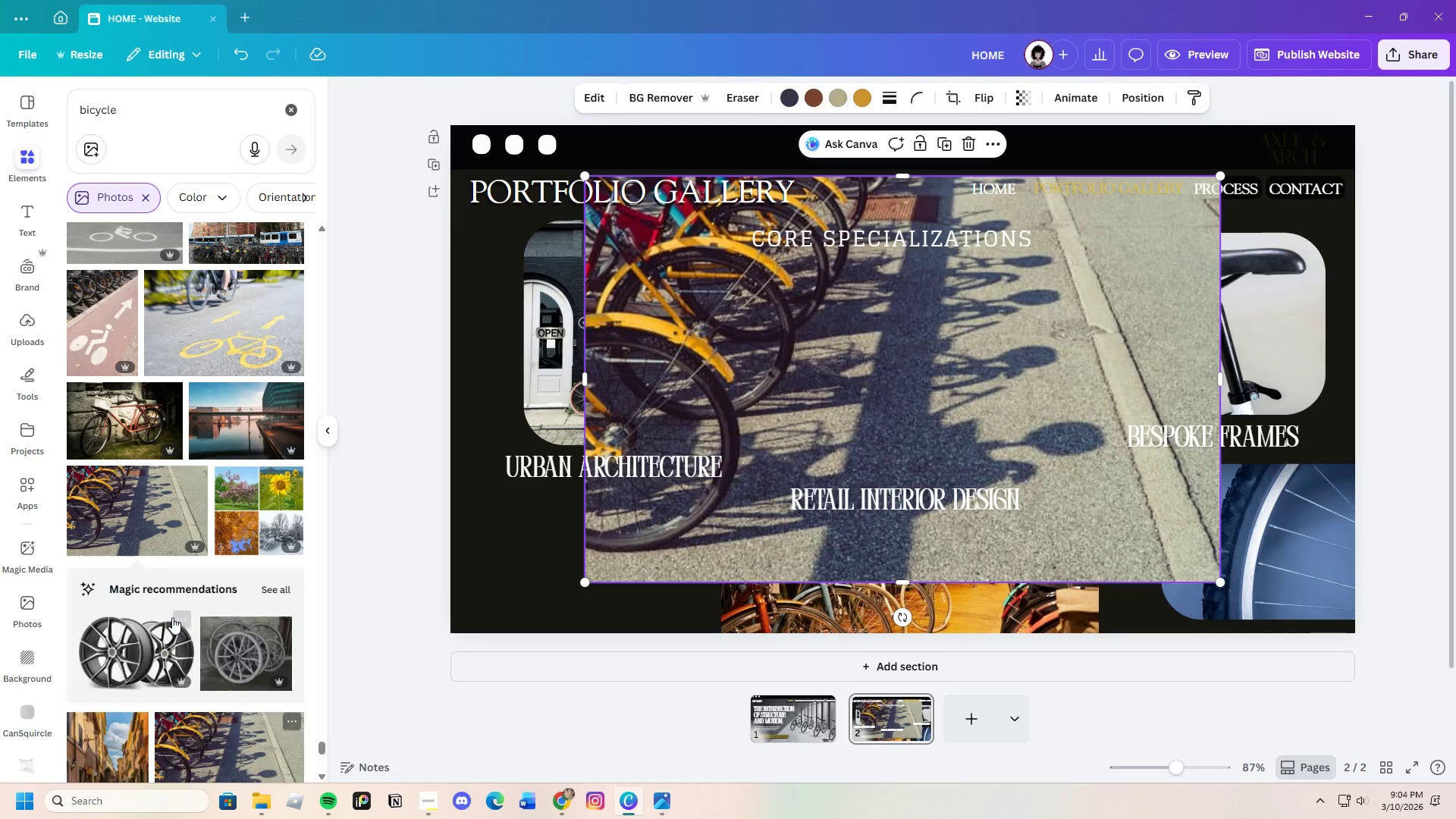 
mouse_move([200, 623])
 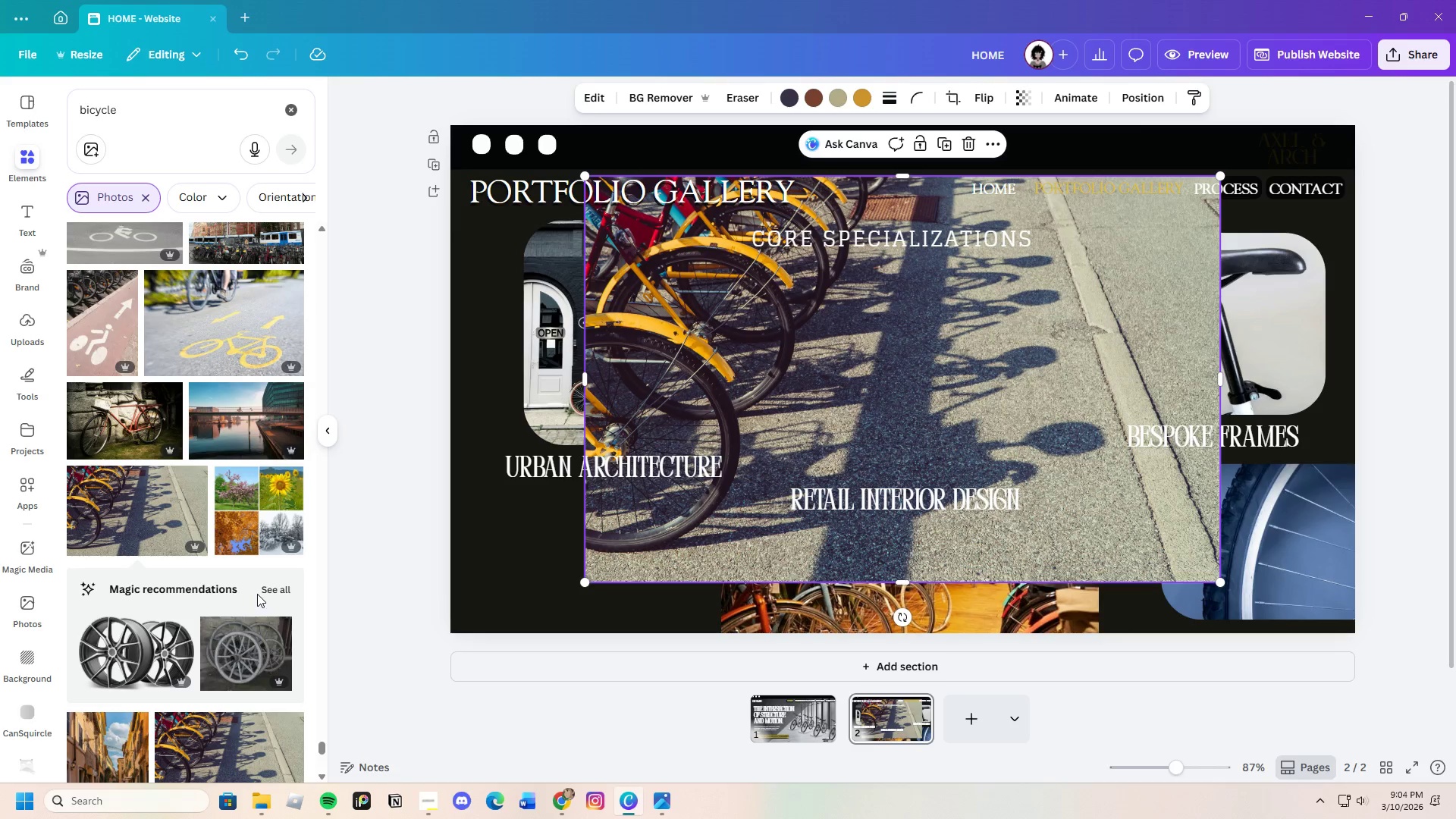 
scroll: coordinate [229, 697], scroll_direction: down, amount: 20.0
 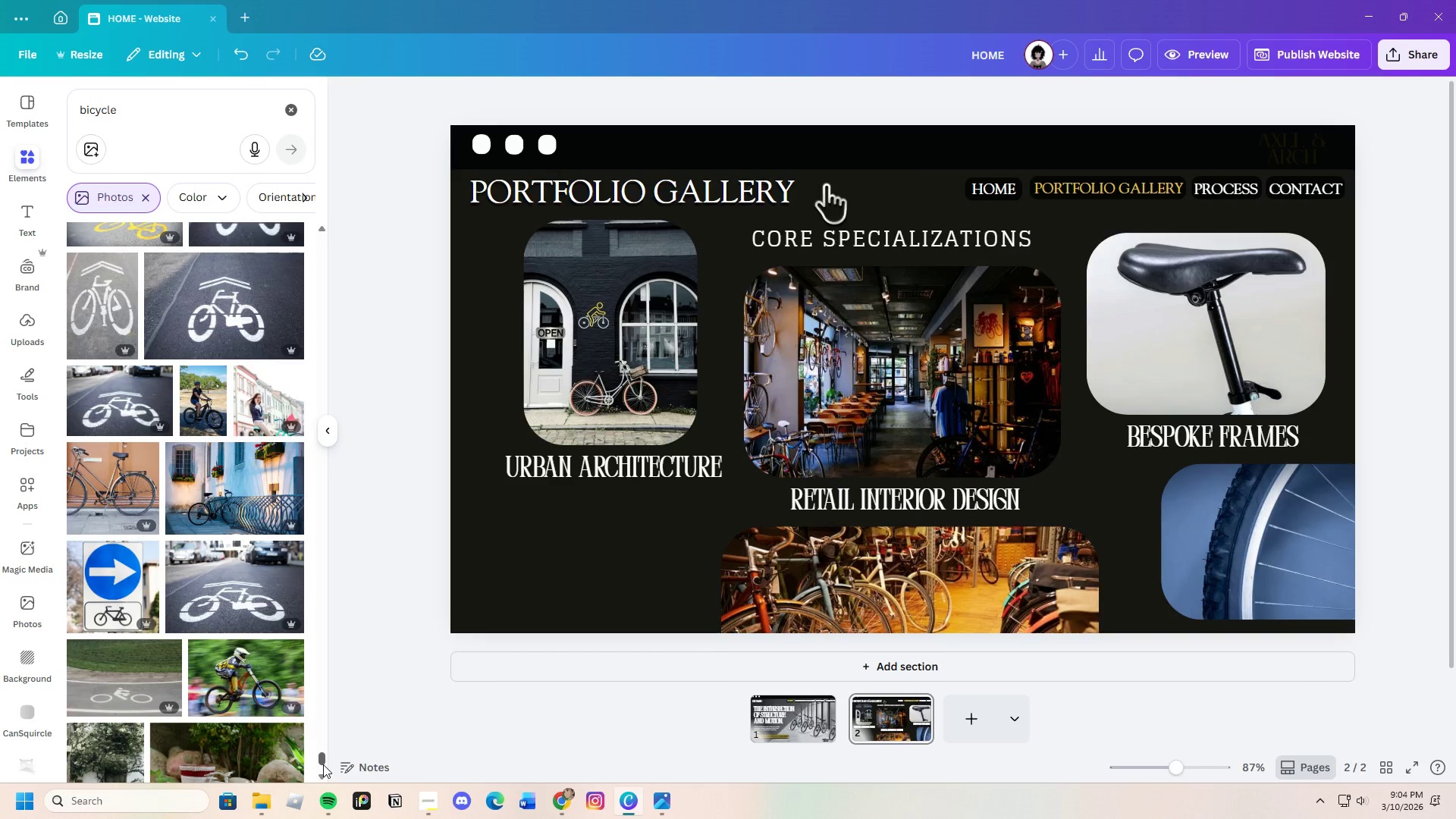 
left_click_drag(start_coordinate=[323, 761], to_coordinate=[308, 143])
 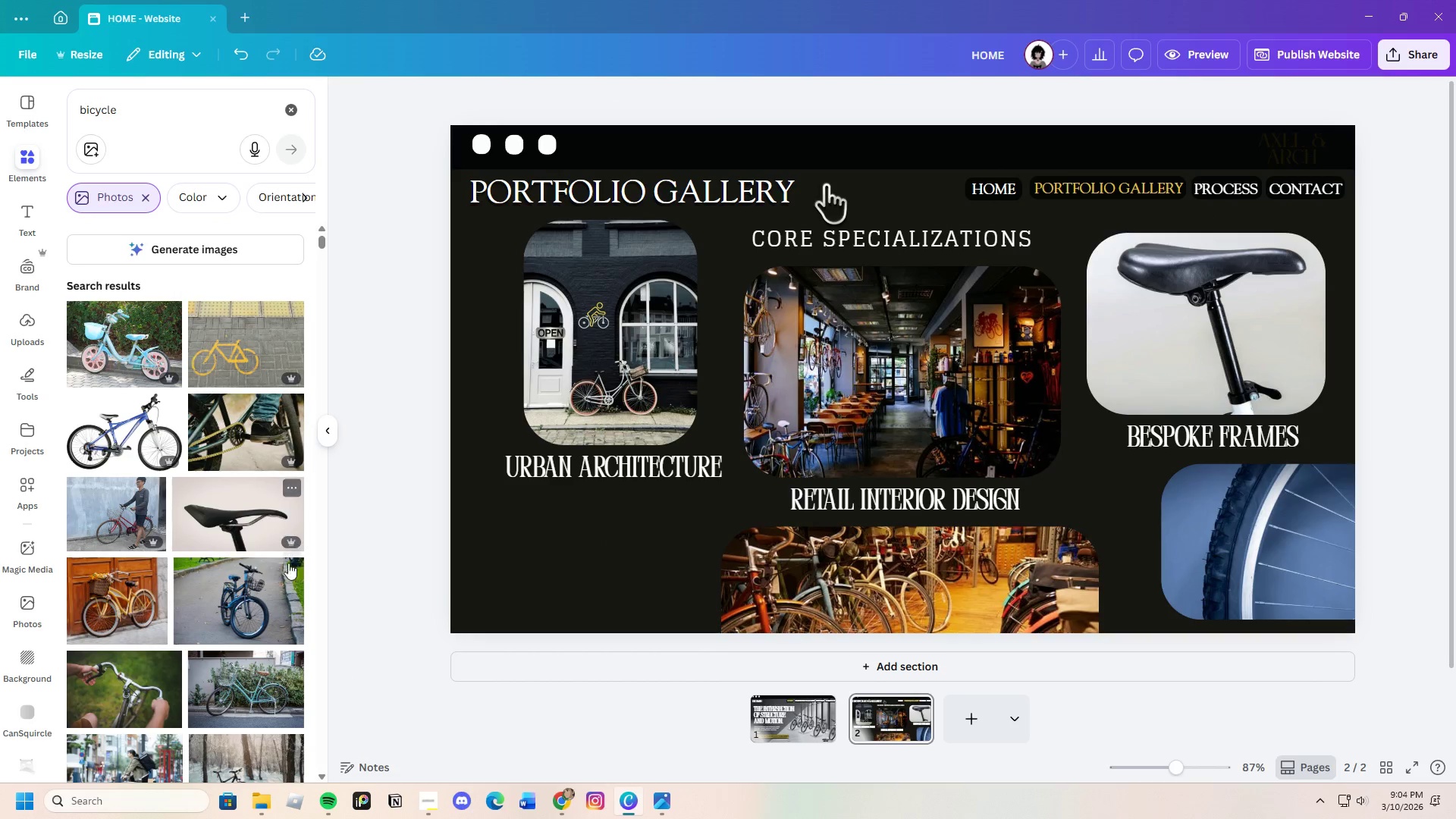 
scroll: coordinate [299, 604], scroll_direction: down, amount: 20.0
 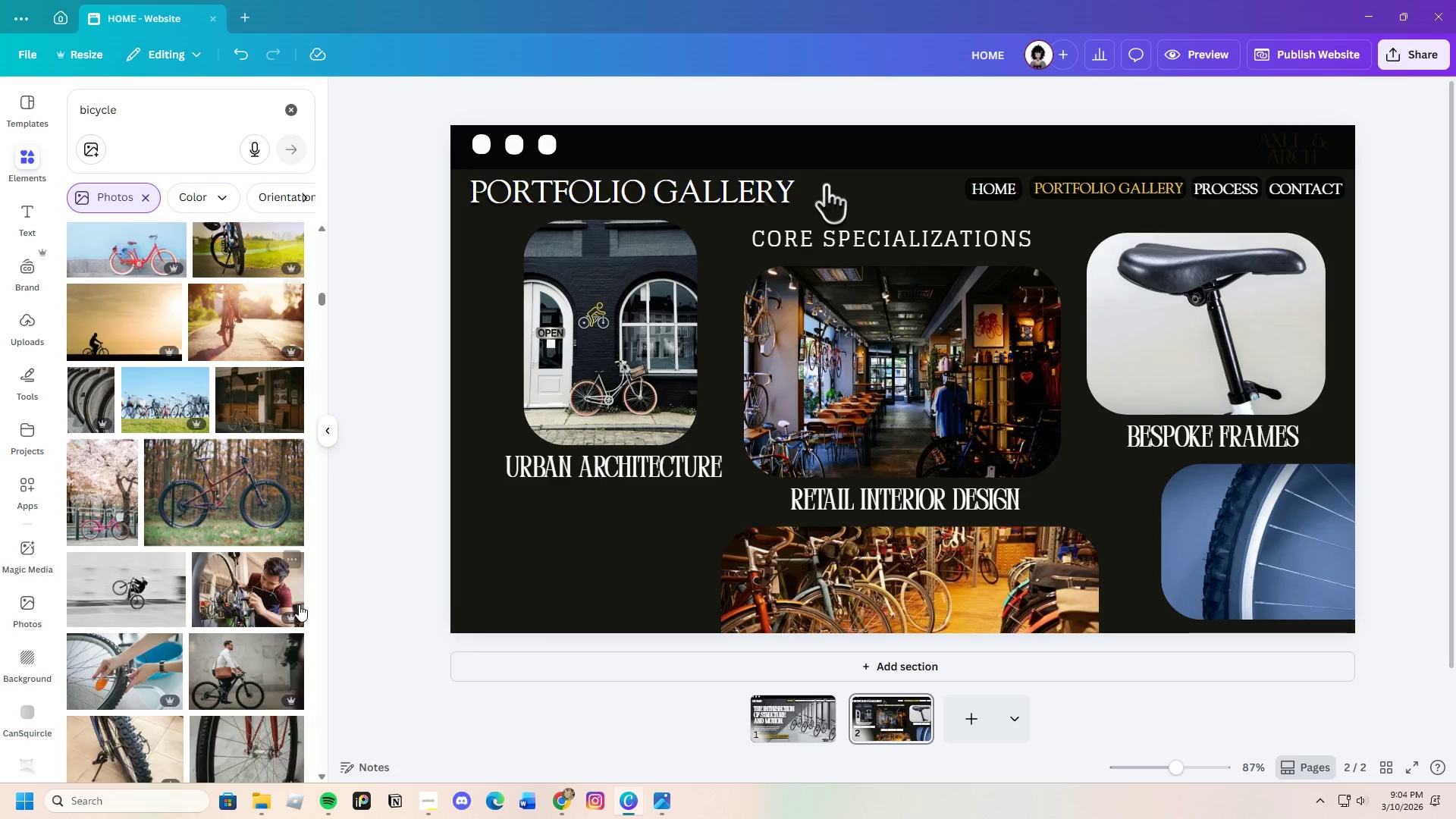 
scroll: coordinate [299, 604], scroll_direction: down, amount: 3.0
 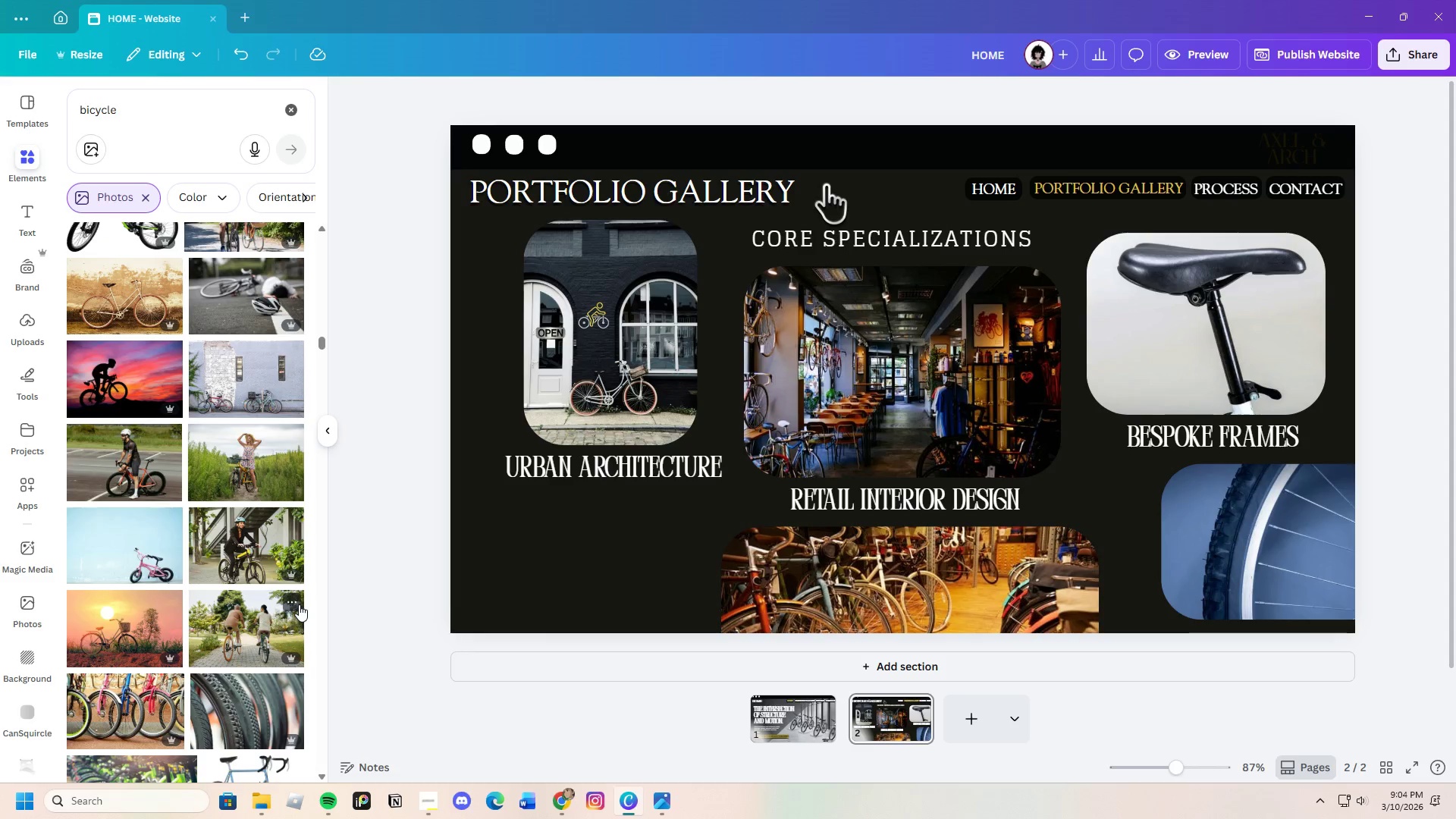 
scroll: coordinate [299, 604], scroll_direction: up, amount: 3.0
 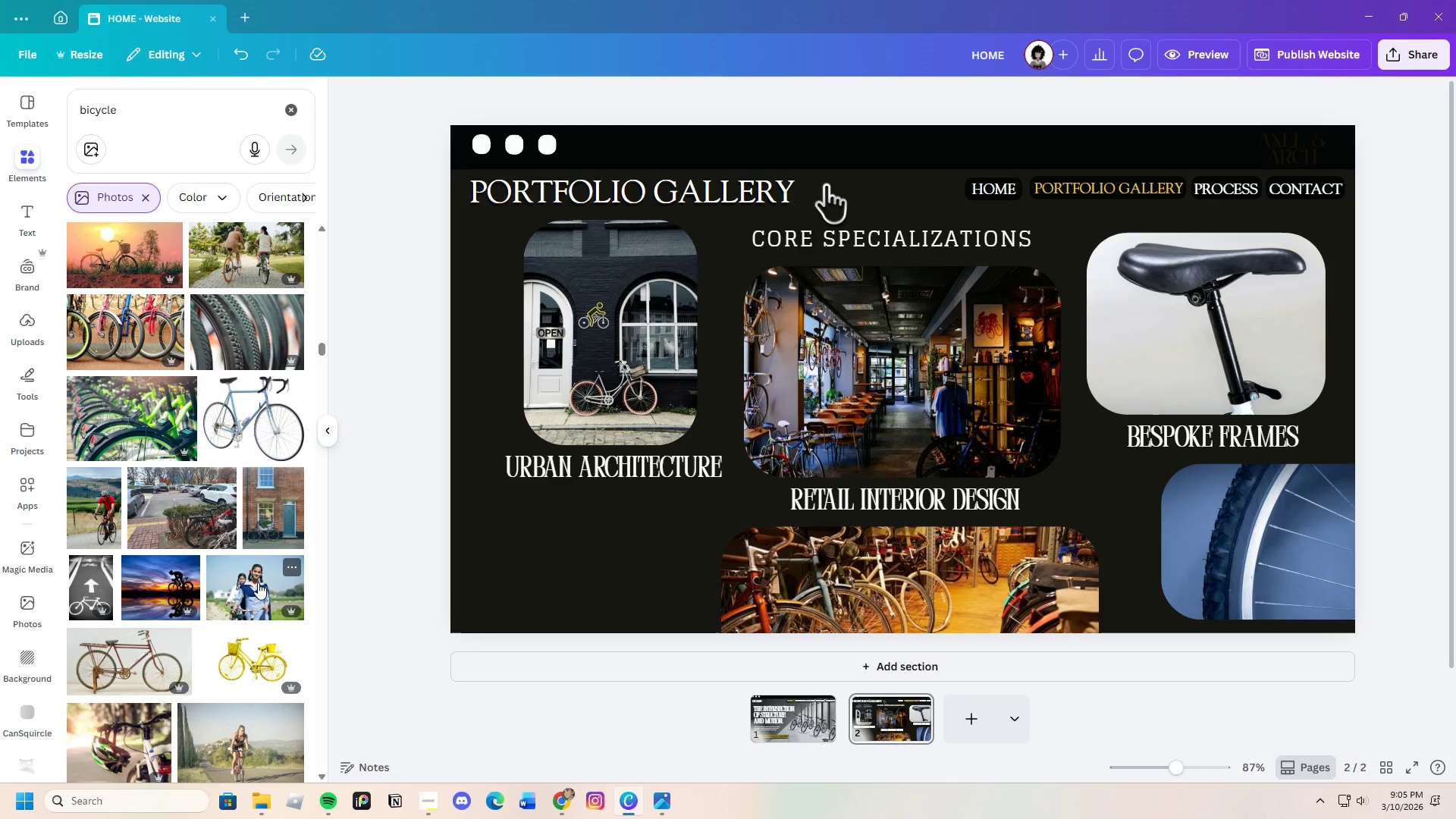 
scroll: coordinate [258, 582], scroll_direction: down, amount: 8.0
 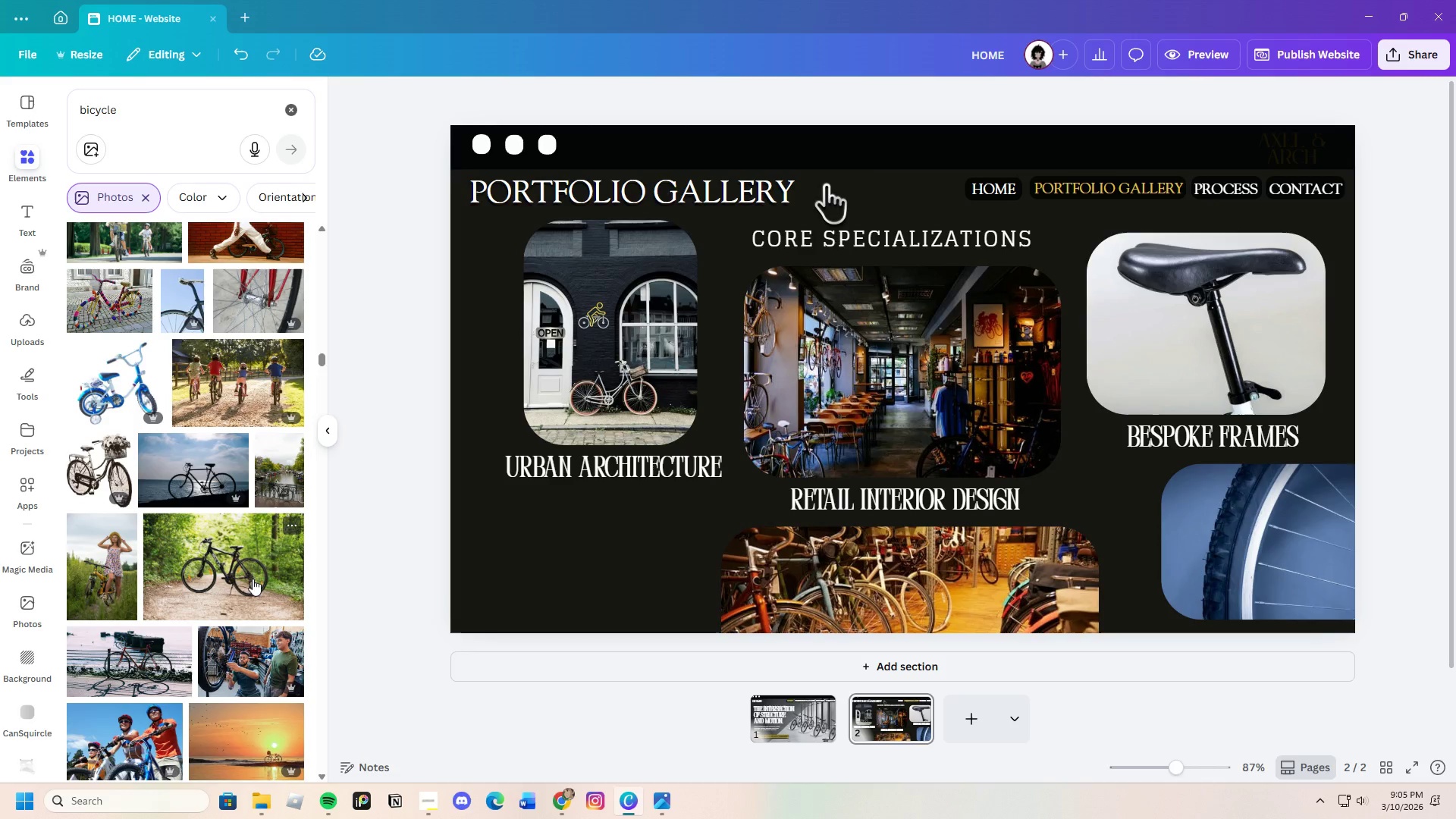 
left_click([188, 483])
 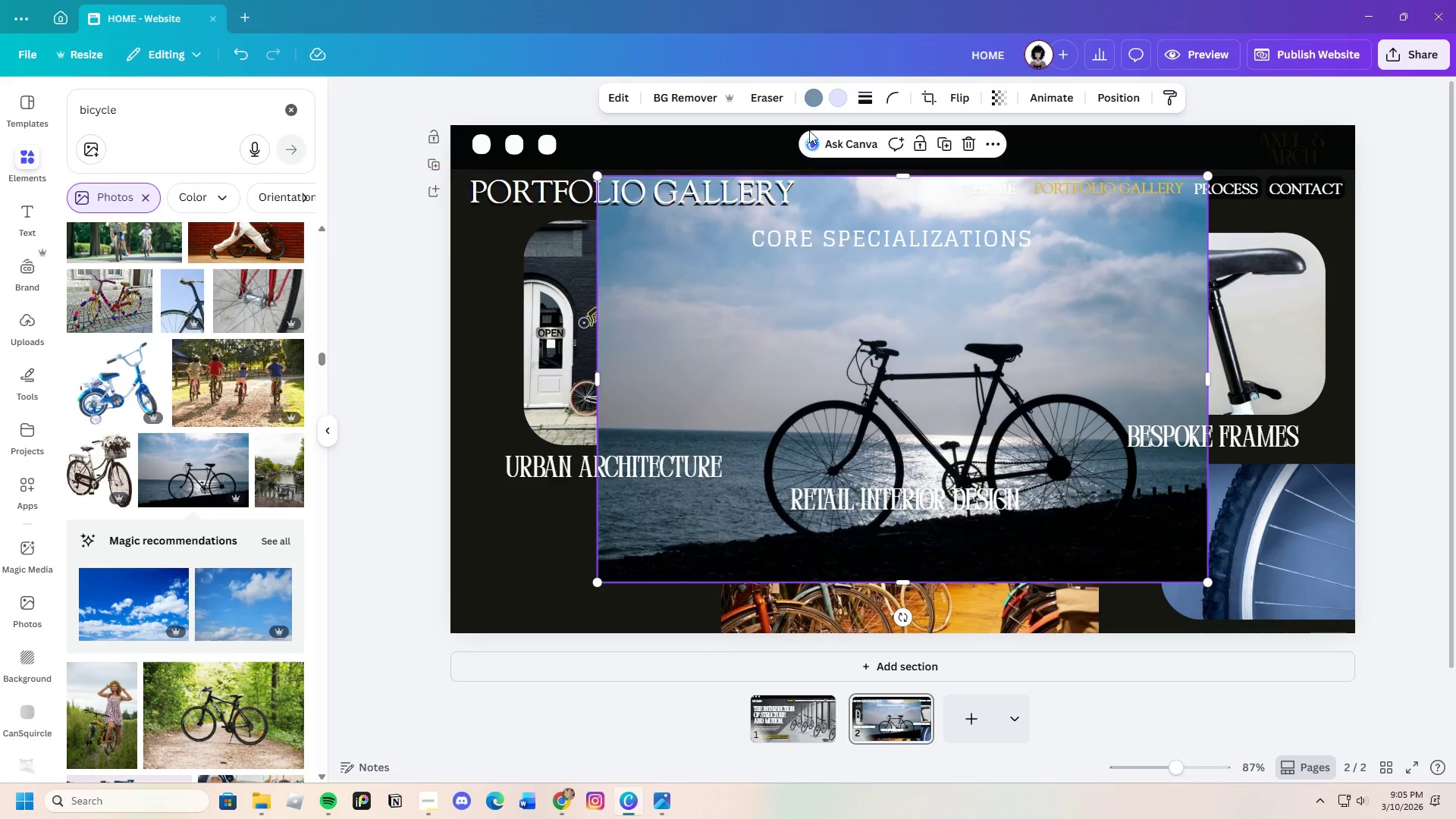 
left_click([895, 102])
 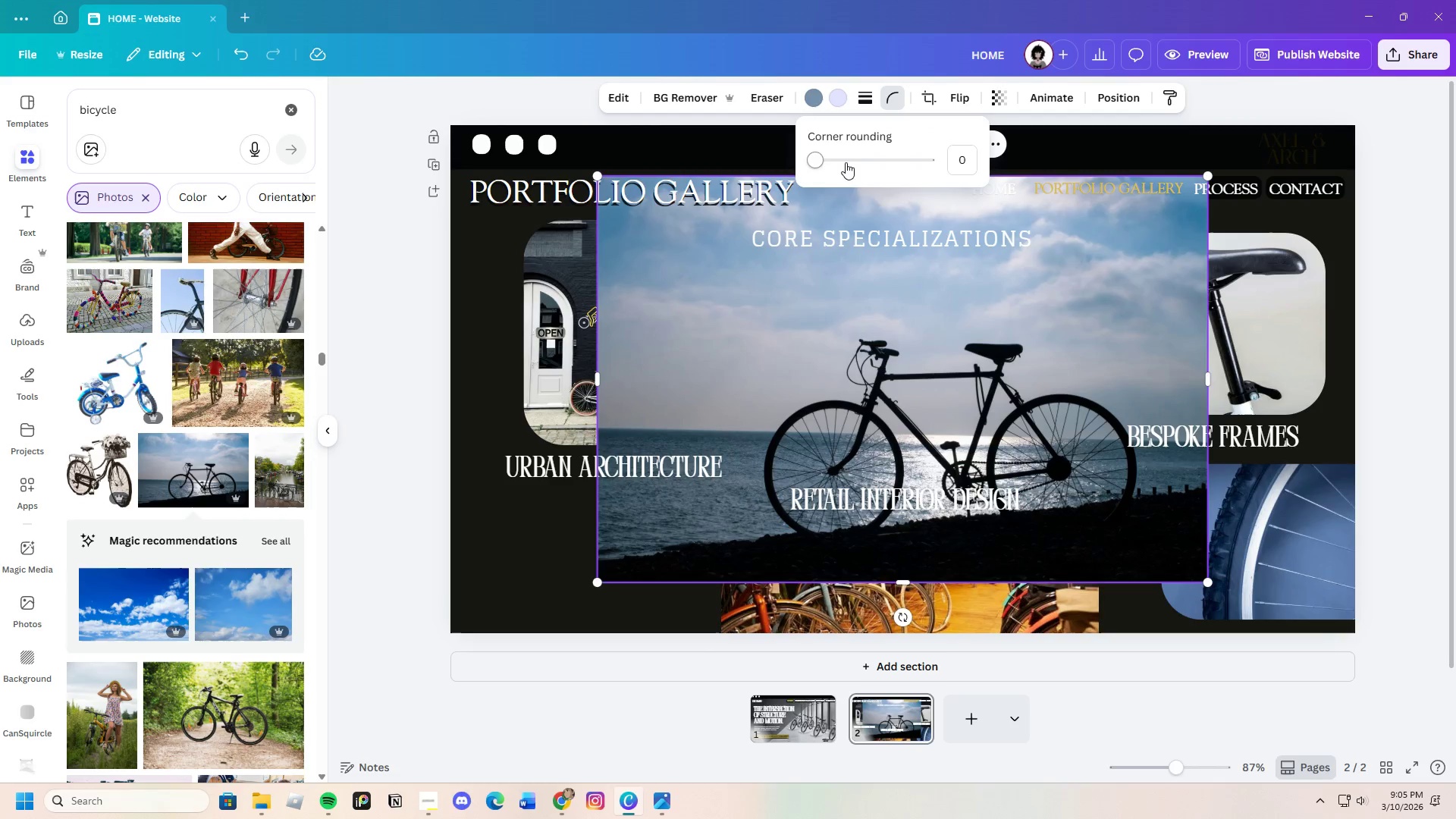 
left_click_drag(start_coordinate=[839, 162], to_coordinate=[885, 171])
 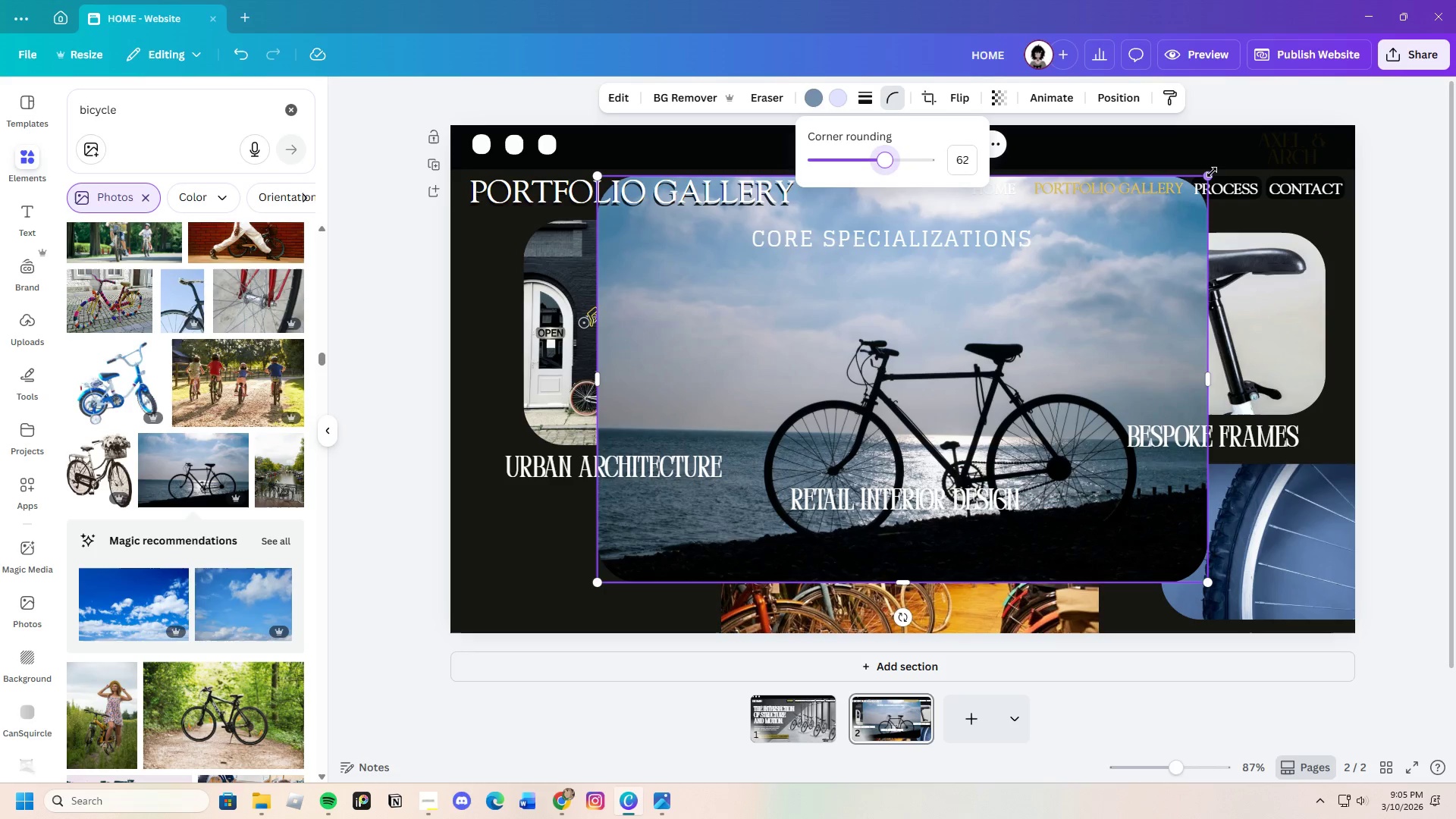 
left_click_drag(start_coordinate=[1209, 174], to_coordinate=[877, 390])
 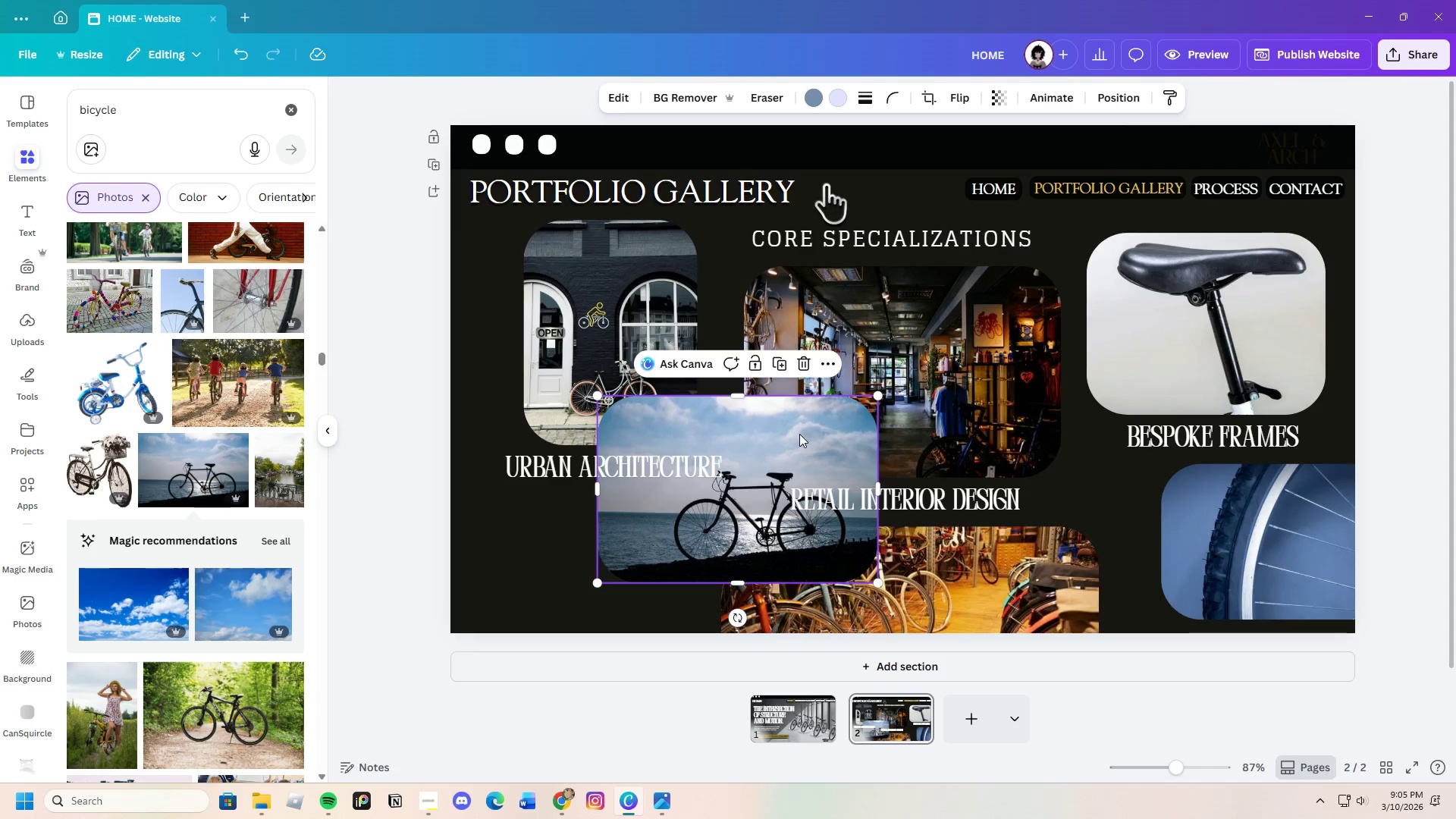 
left_click_drag(start_coordinate=[801, 434], to_coordinate=[580, 532])
 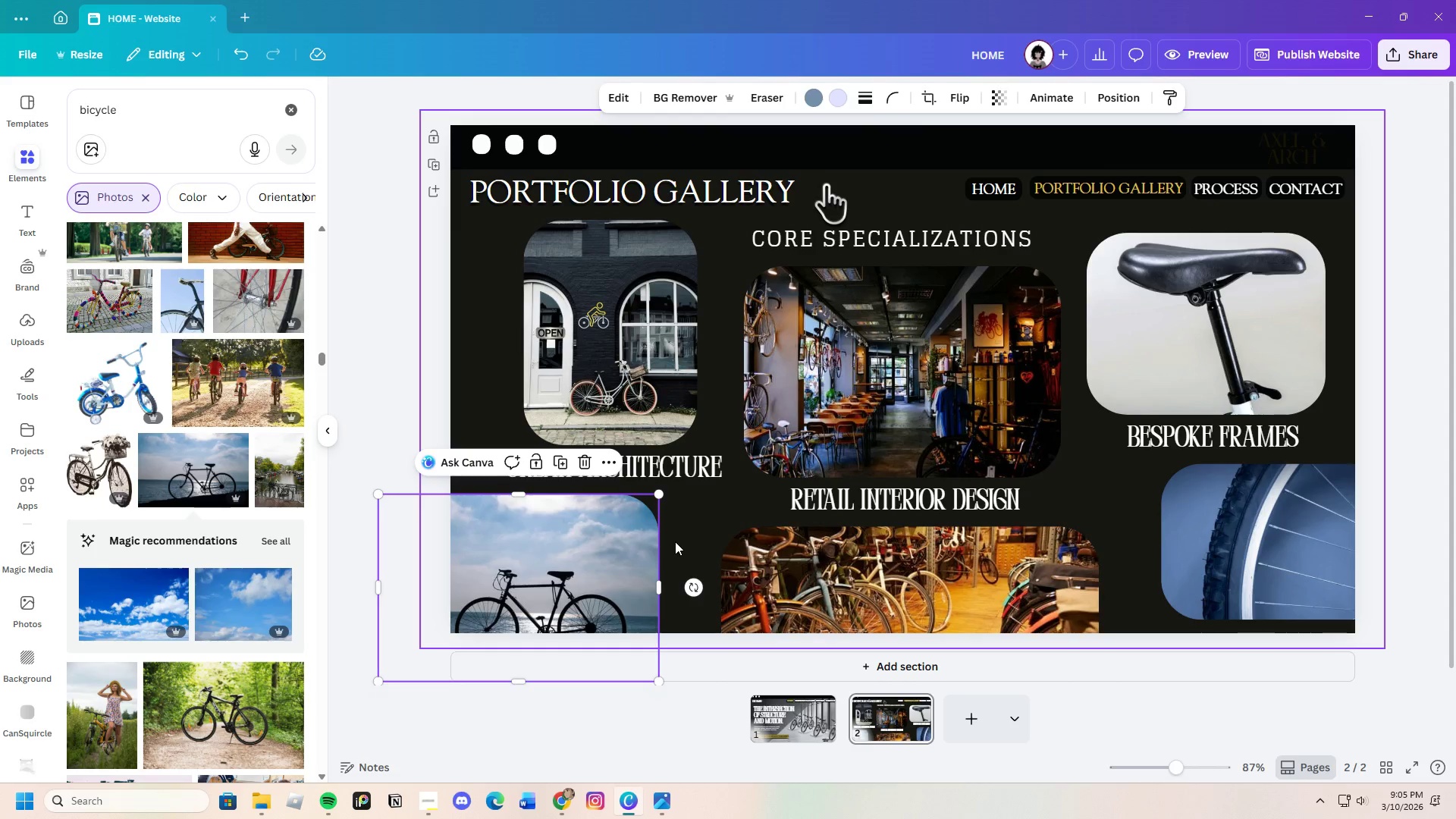 
left_click([675, 541])
 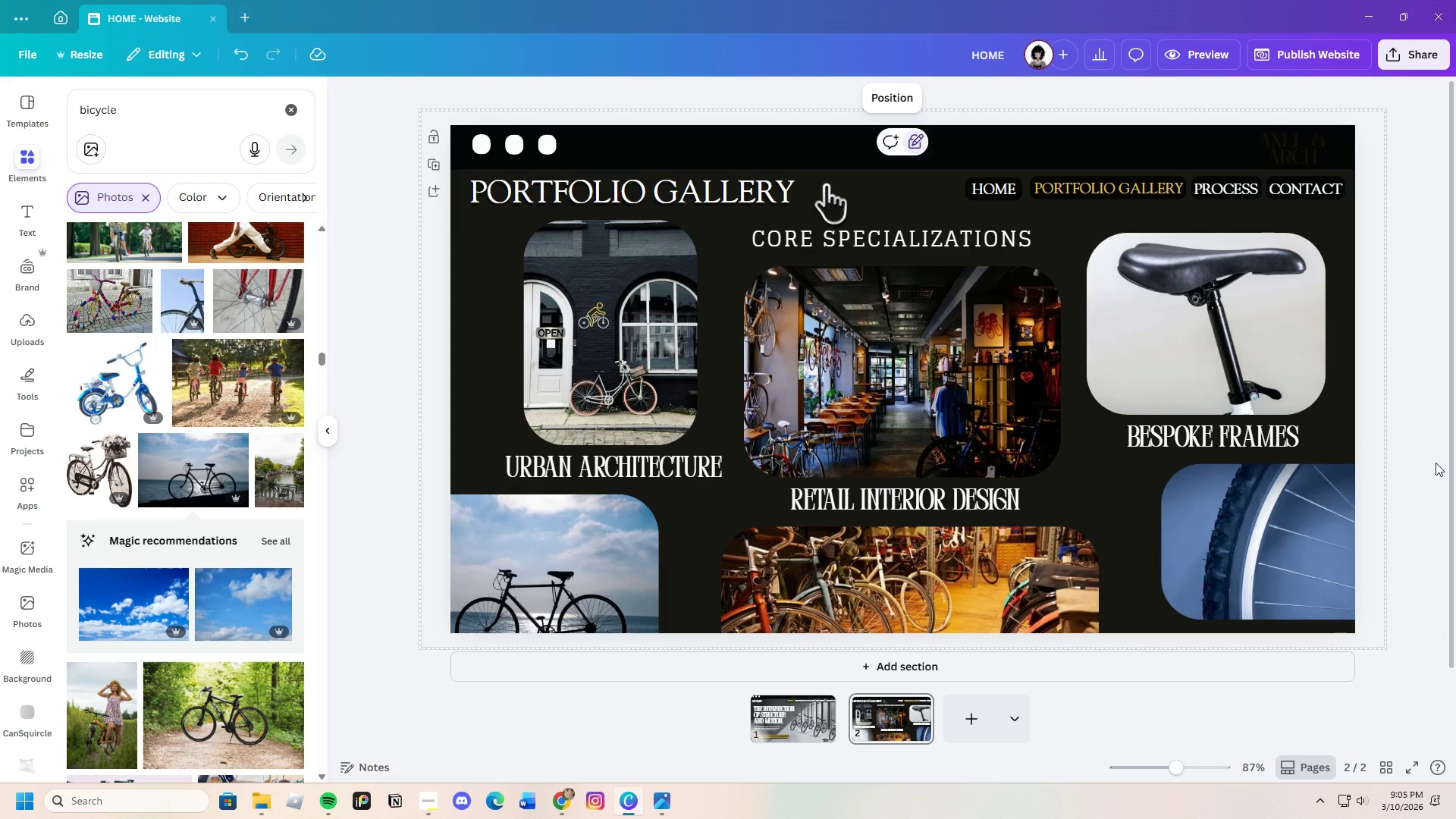 
wait(10.42)
 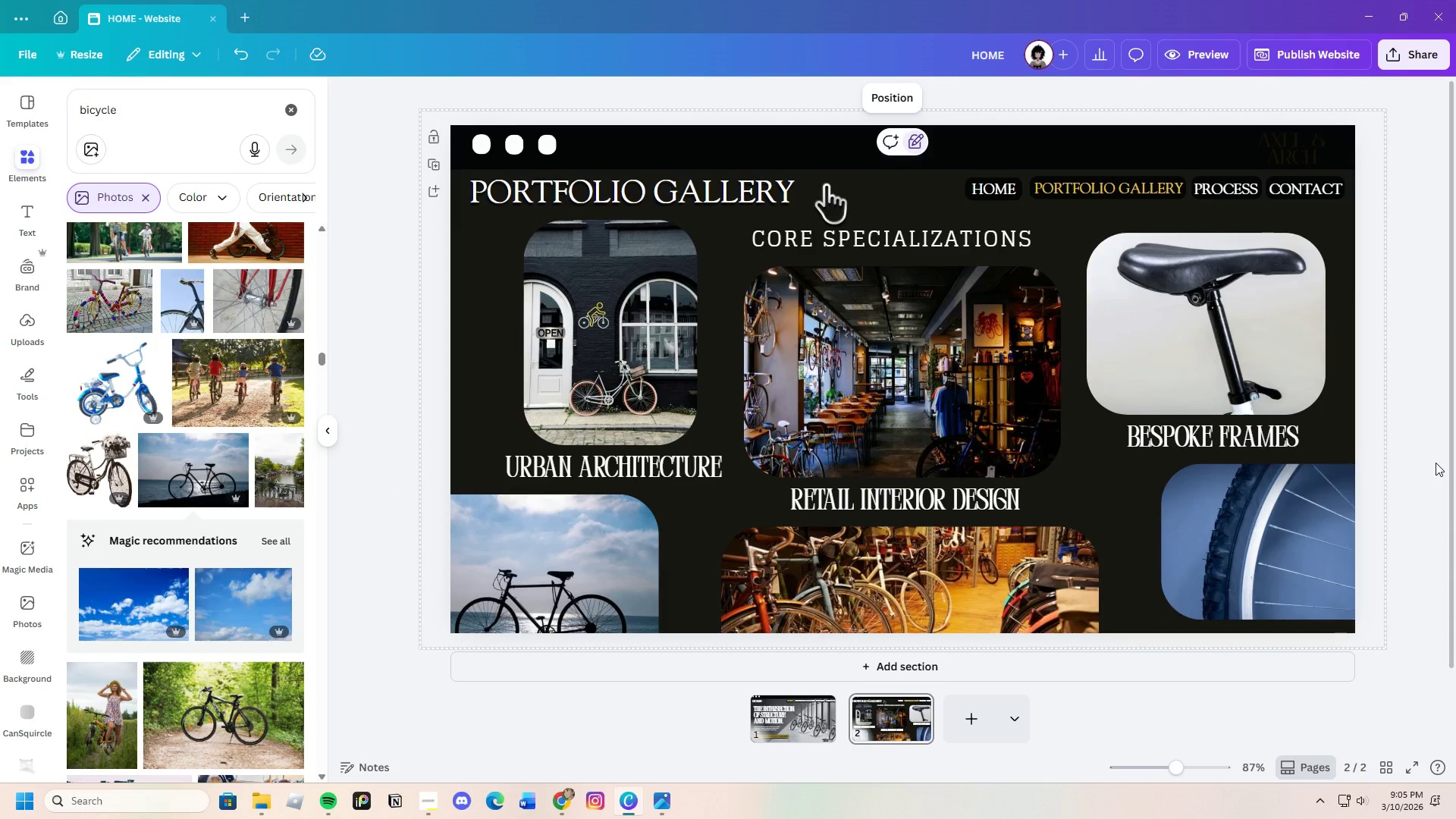 
left_click_drag(start_coordinate=[488, 300], to_coordinate=[597, 328])
 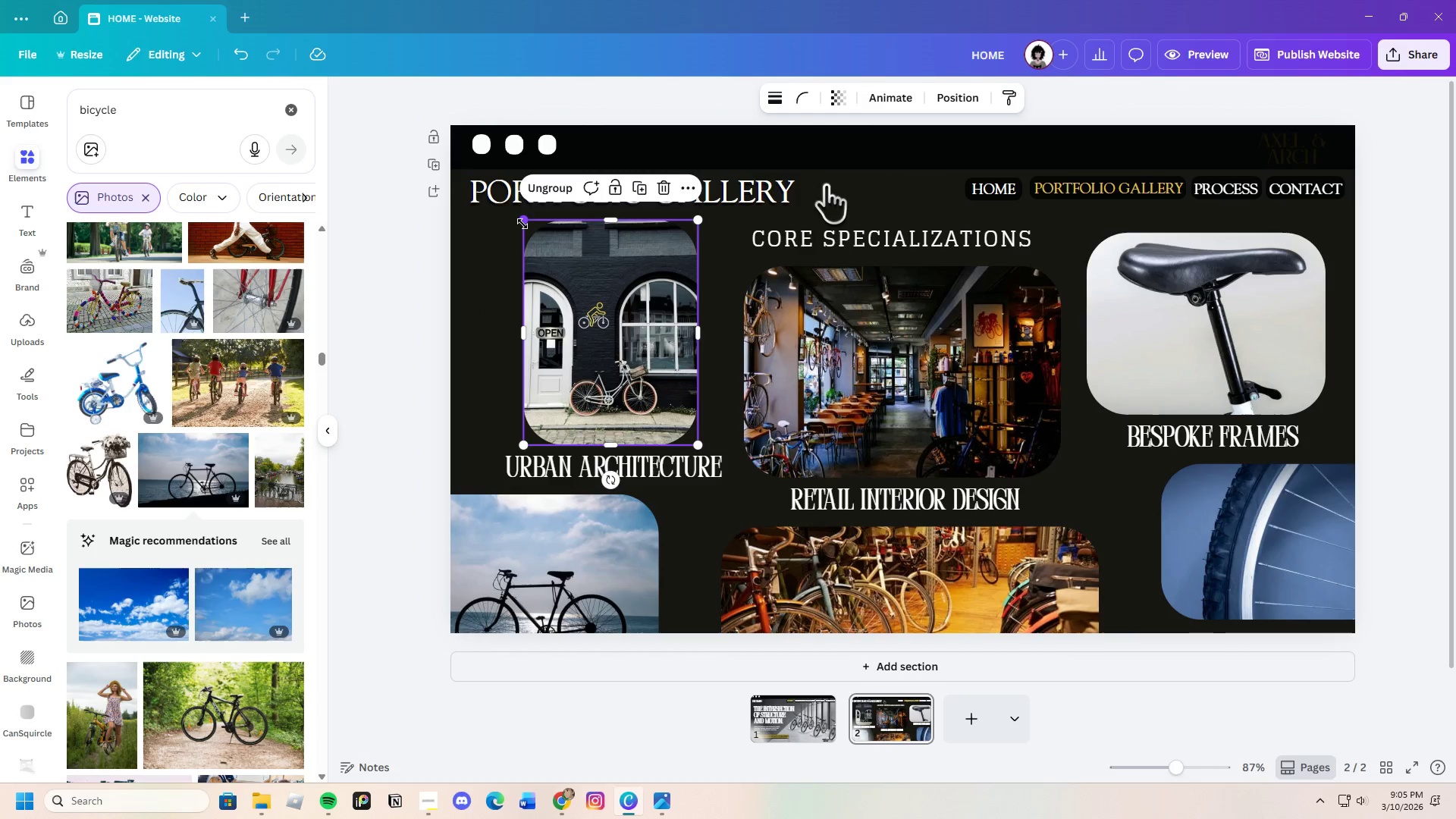 
left_click_drag(start_coordinate=[524, 224], to_coordinate=[507, 234])
 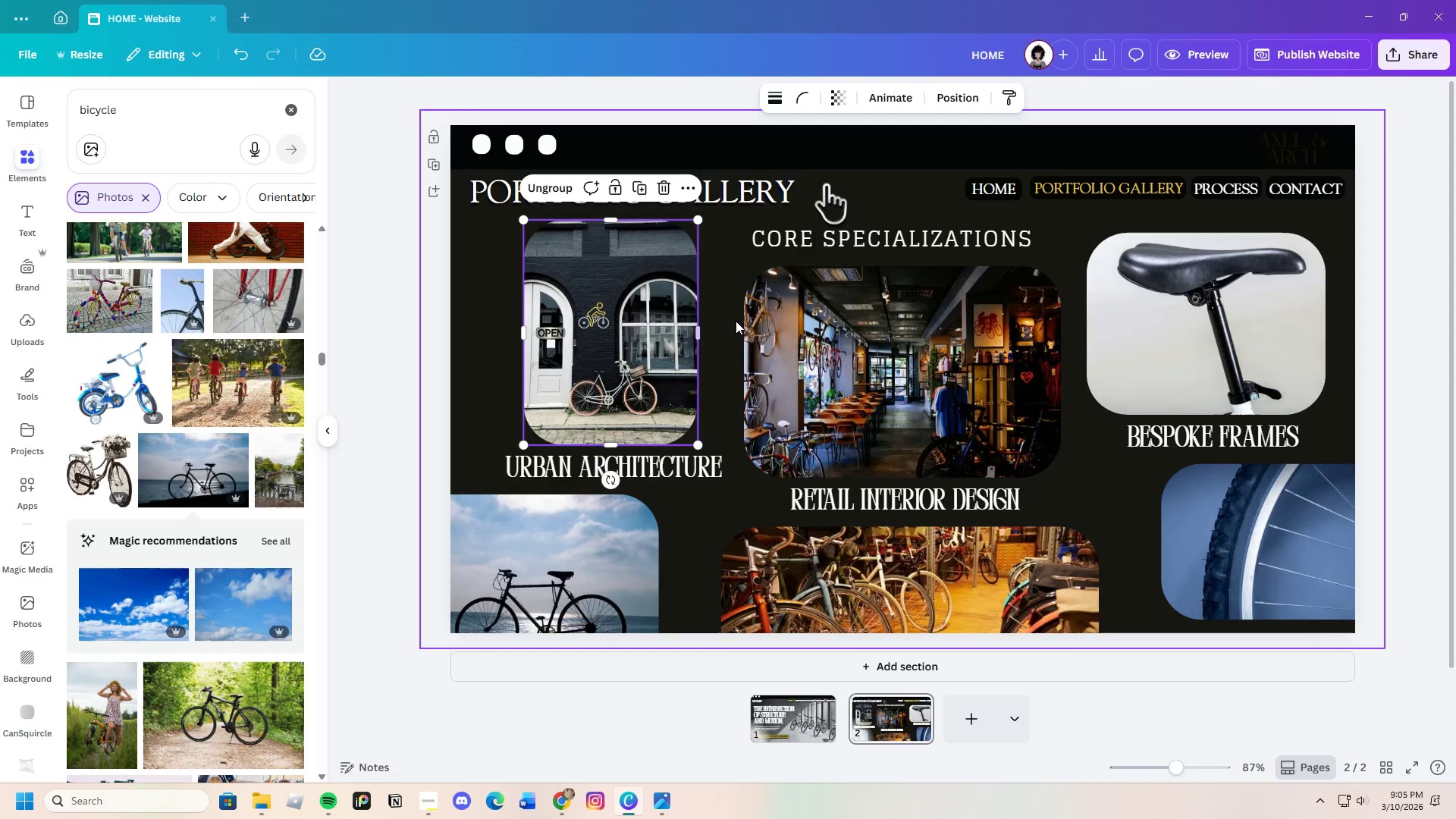 
left_click([1455, 411])
 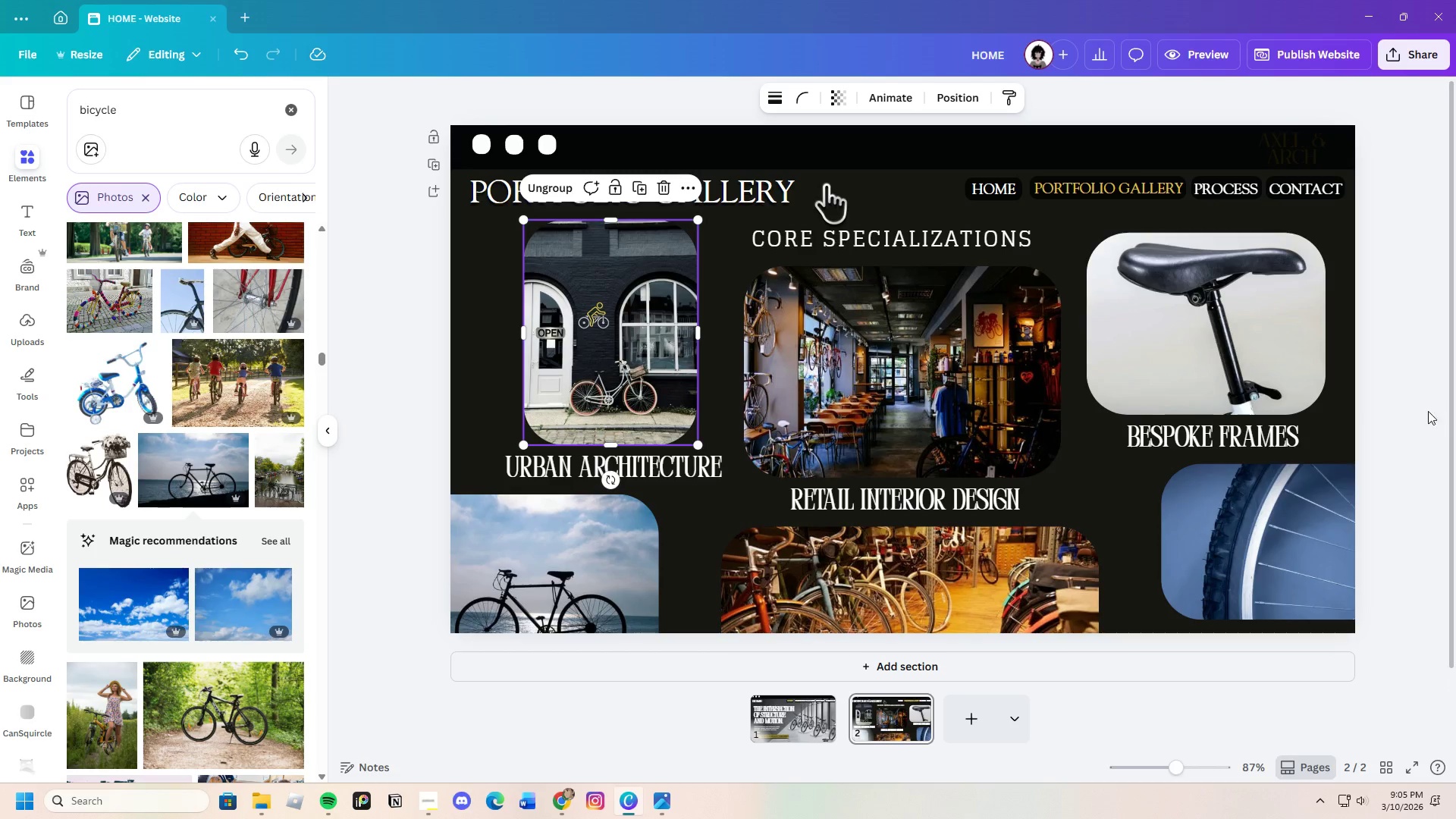 
left_click([1415, 411])
 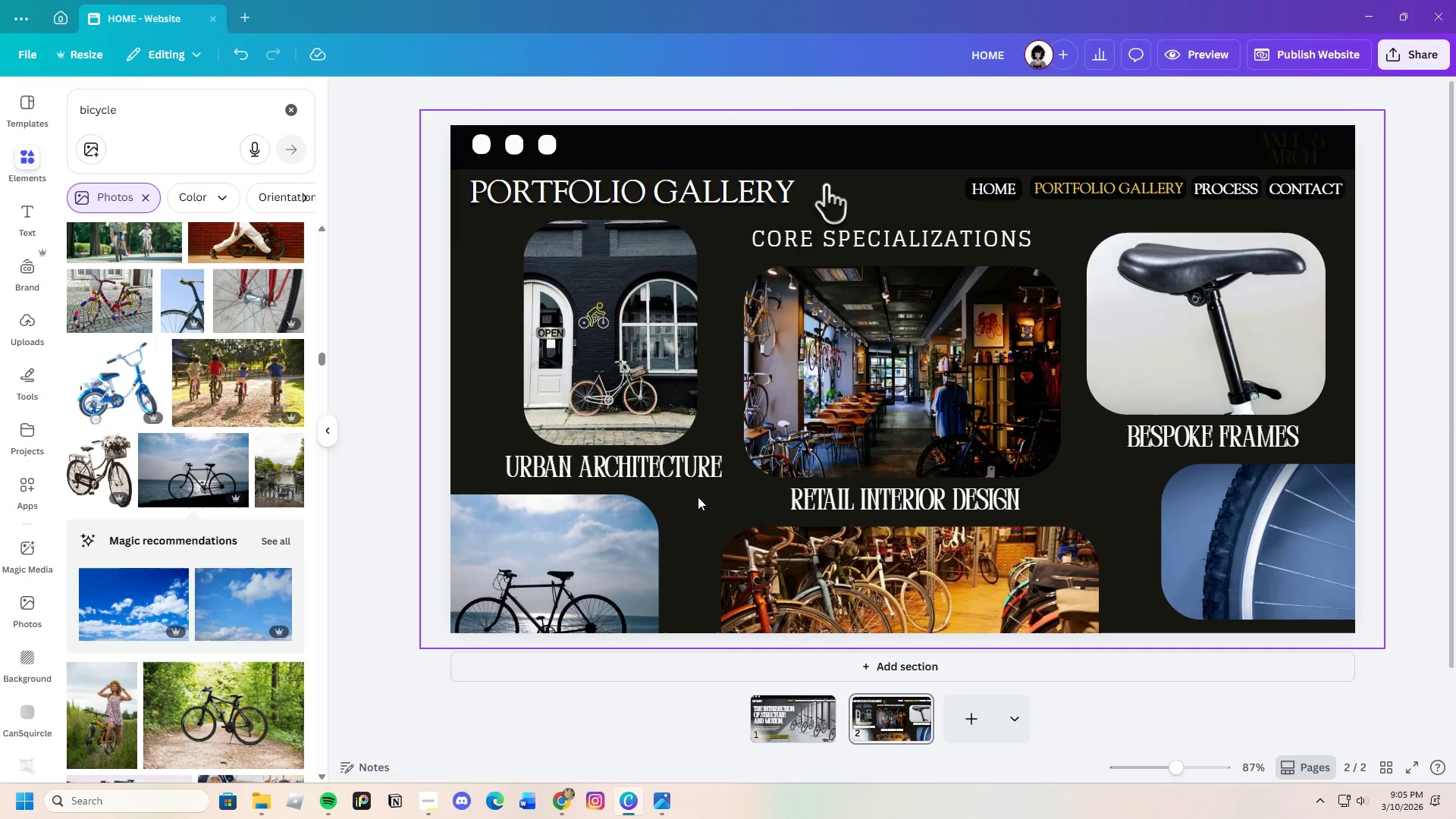 
left_click_drag(start_coordinate=[698, 492], to_coordinate=[654, 393])
 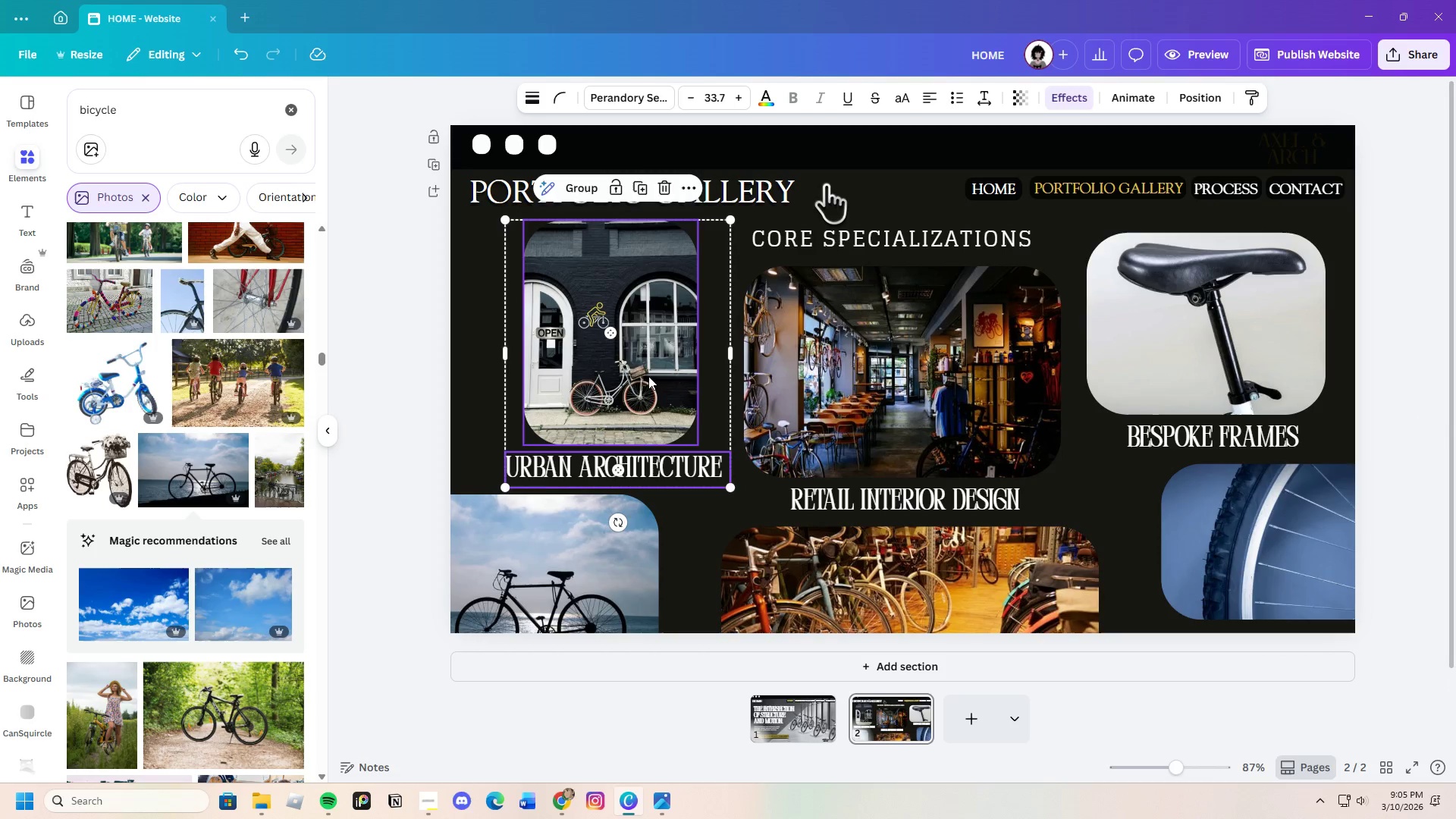 
left_click_drag(start_coordinate=[649, 377], to_coordinate=[626, 376])
 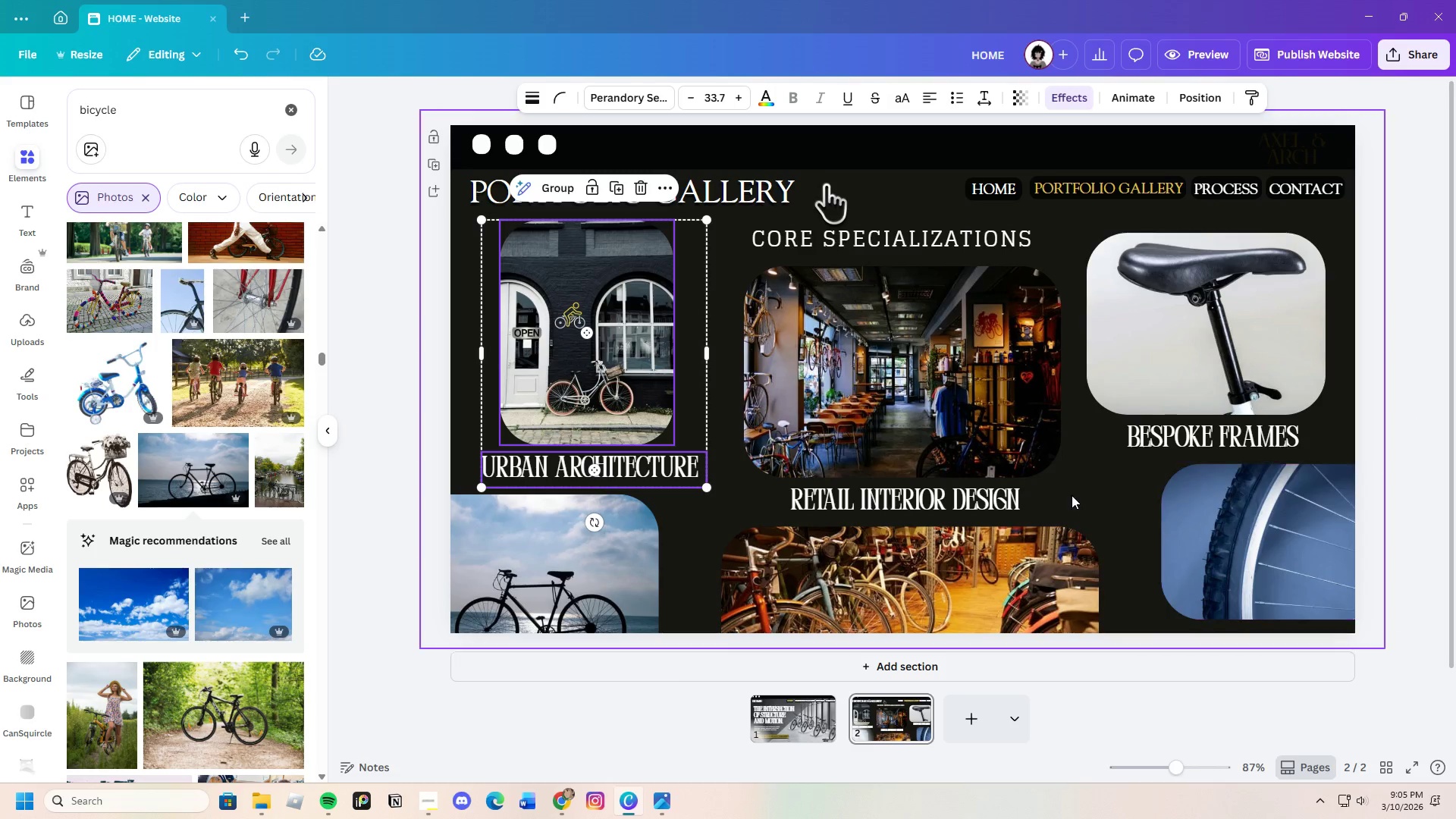 
left_click_drag(start_coordinate=[1067, 498], to_coordinate=[883, 428])
 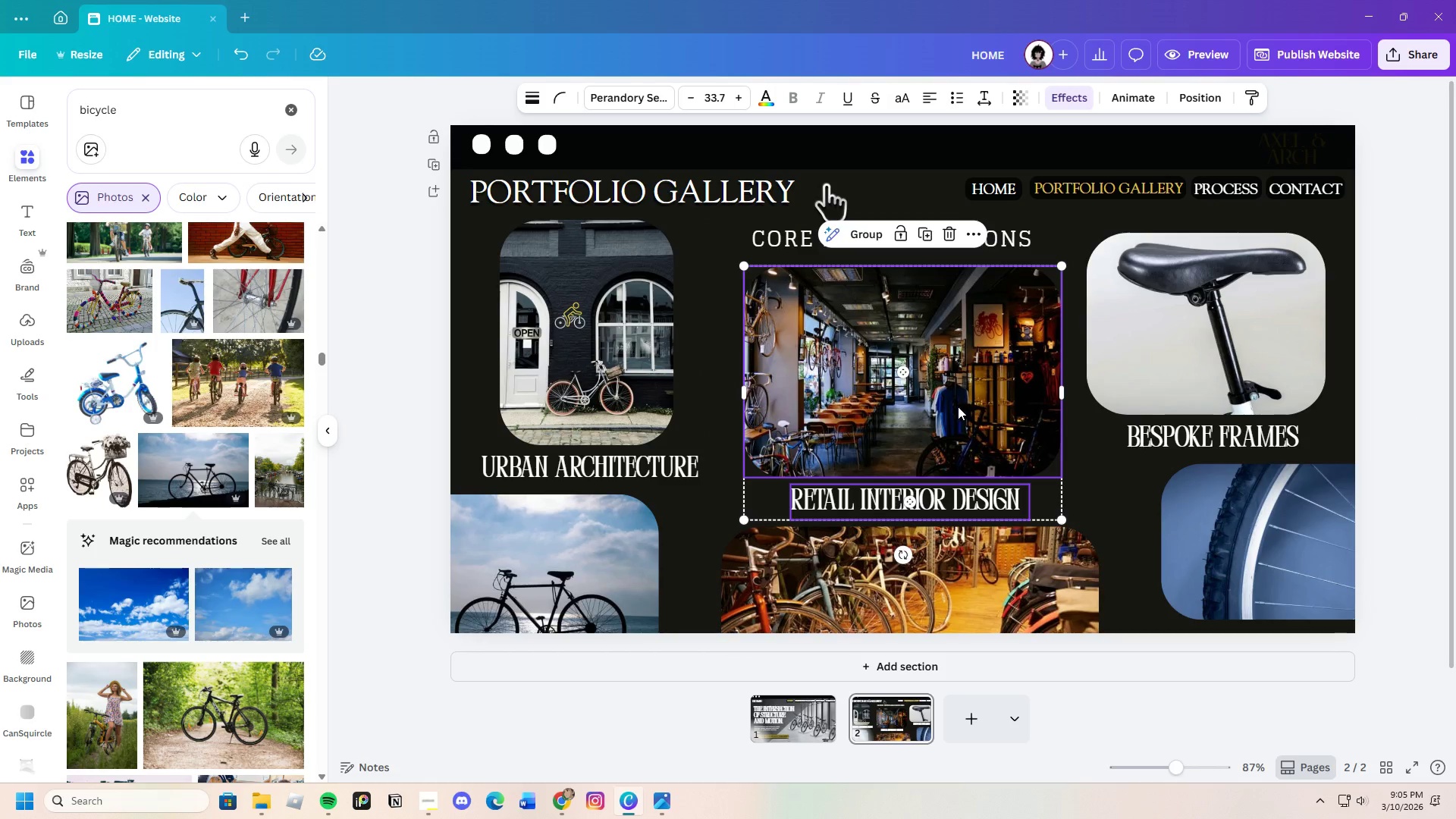 
left_click_drag(start_coordinate=[957, 406], to_coordinate=[940, 406])
 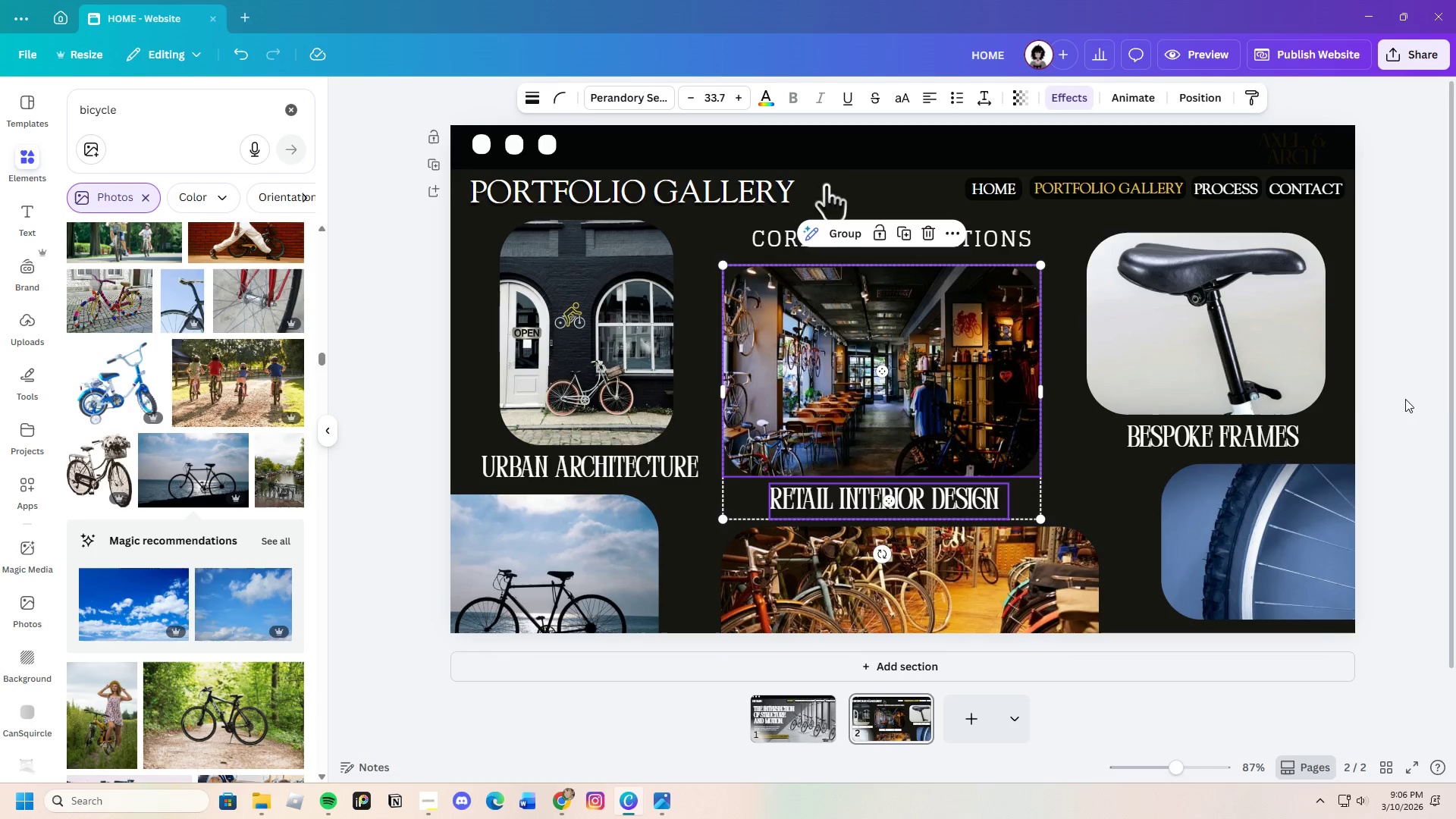 
left_click([1455, 399])
 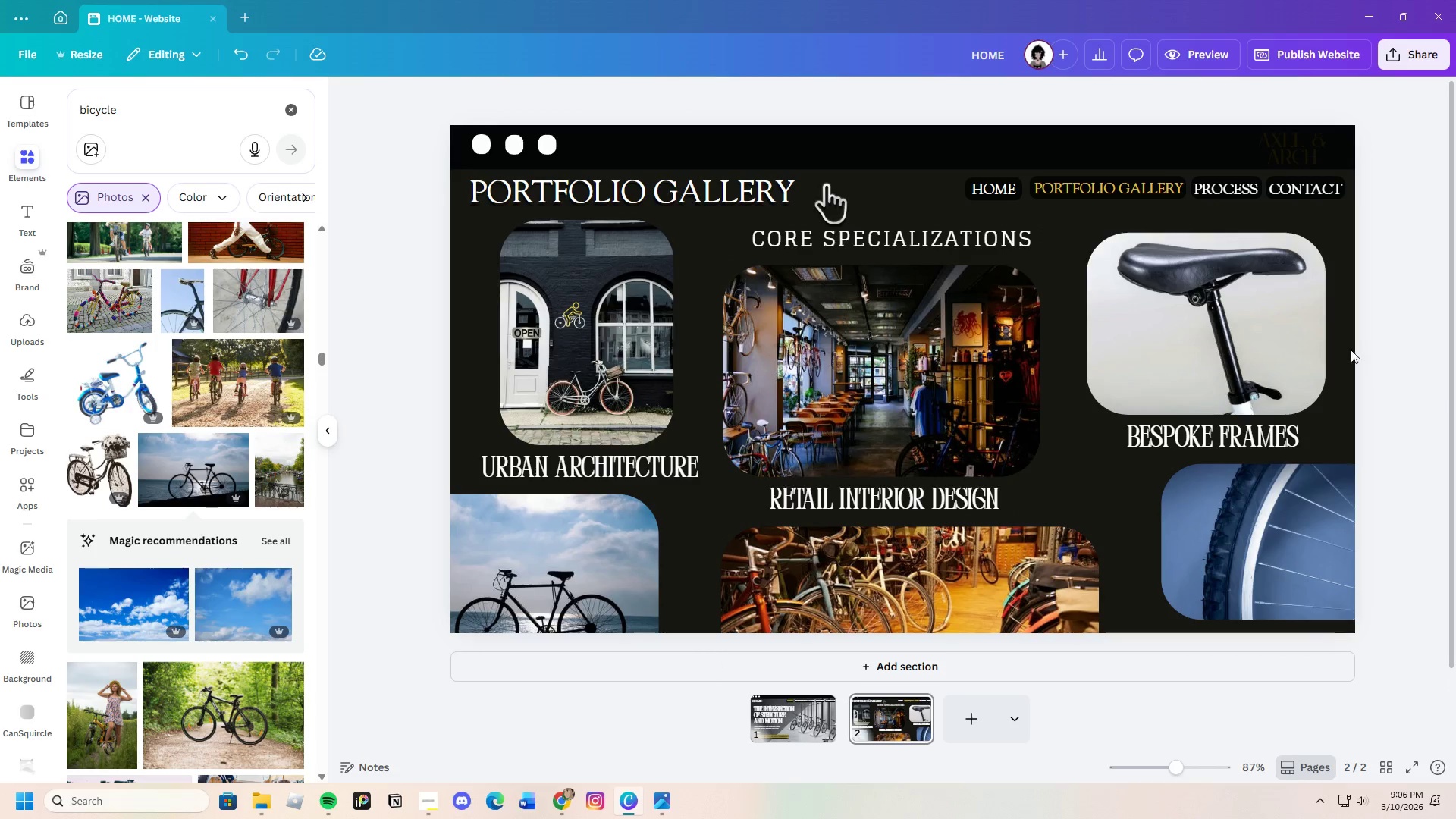 
left_click_drag(start_coordinate=[877, 233], to_coordinate=[871, 232])
 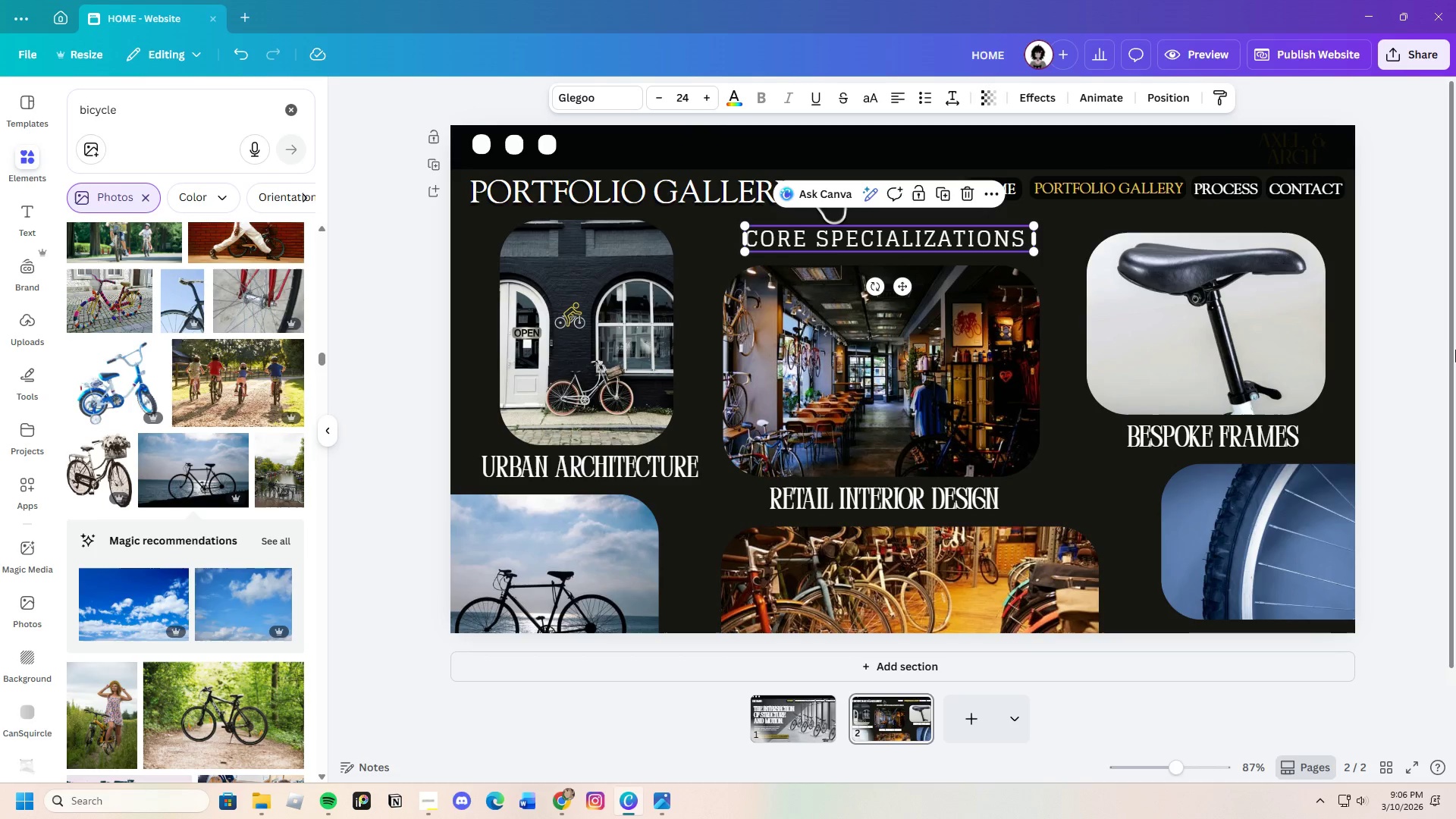 
left_click([1455, 350])
 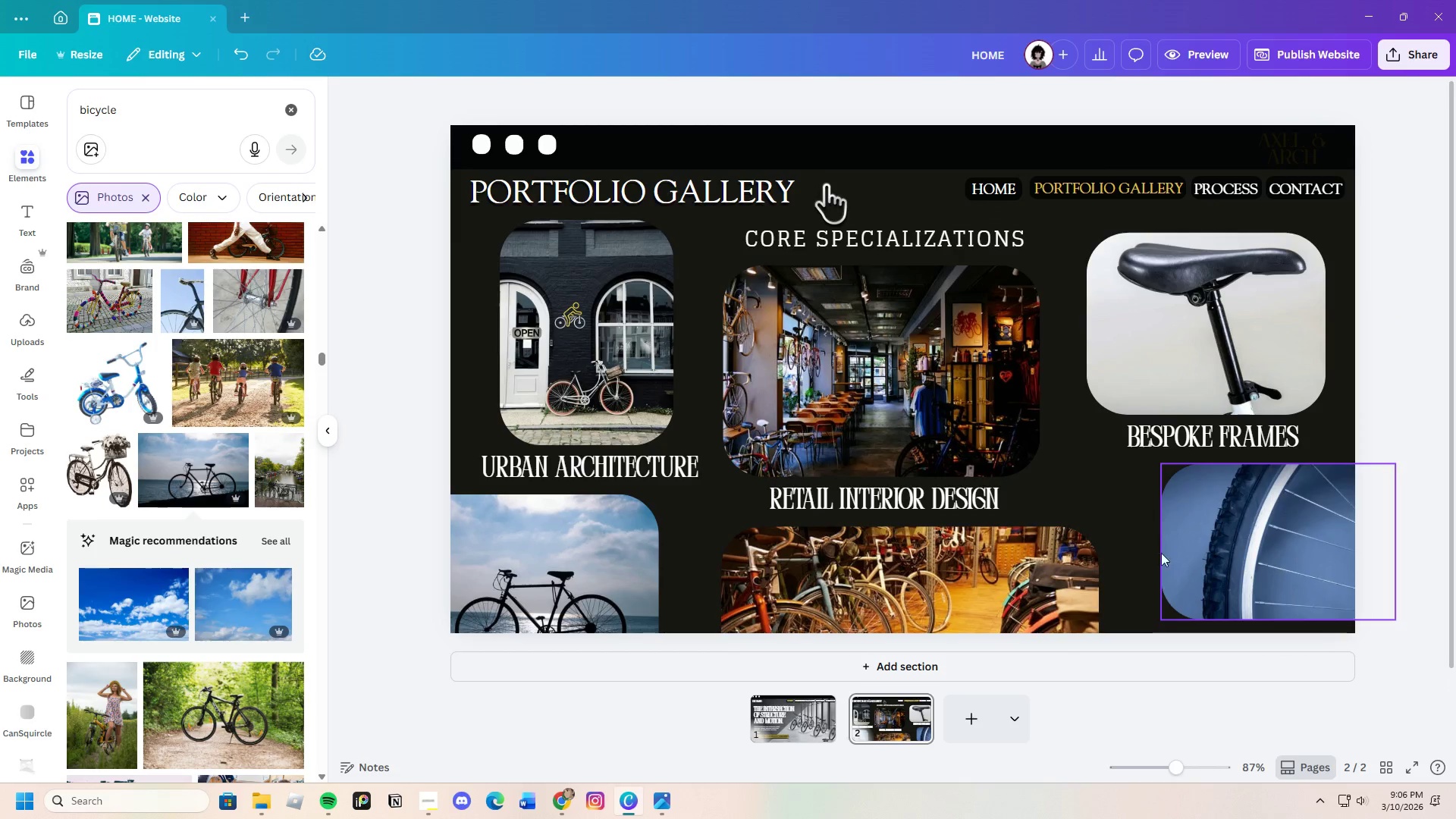 
left_click([911, 554])
 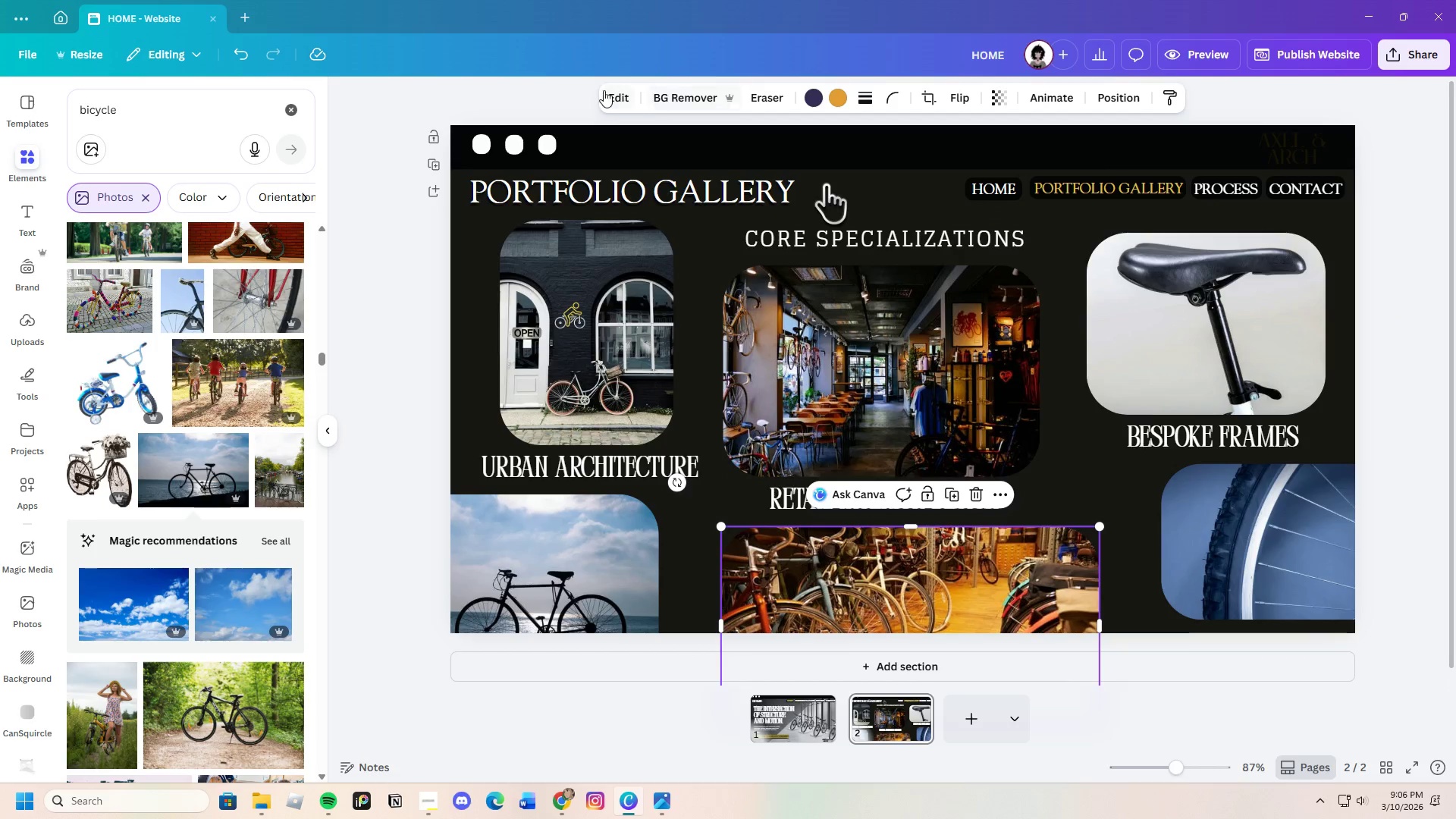 
left_click([604, 90])
 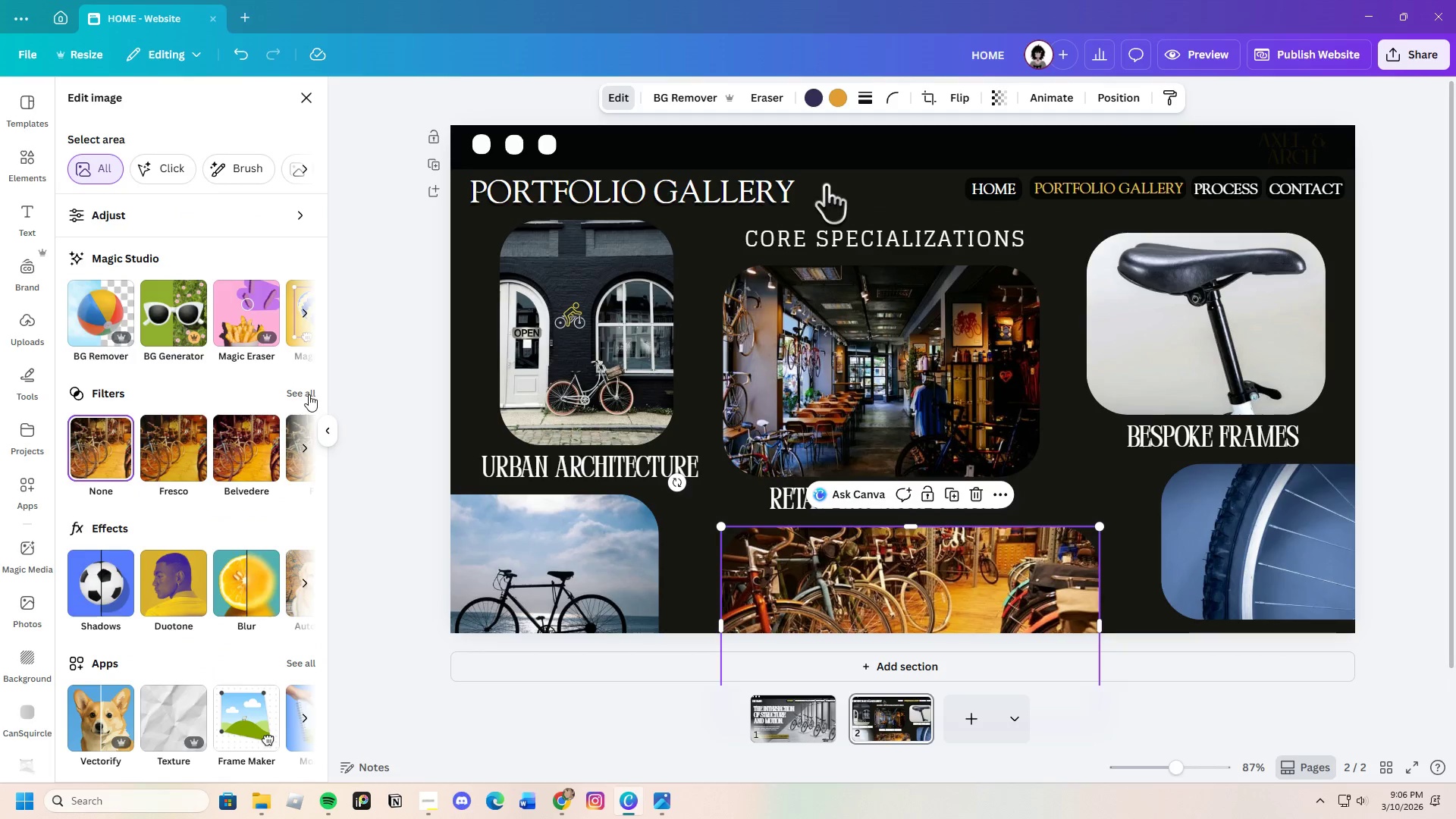 
left_click([306, 394])
 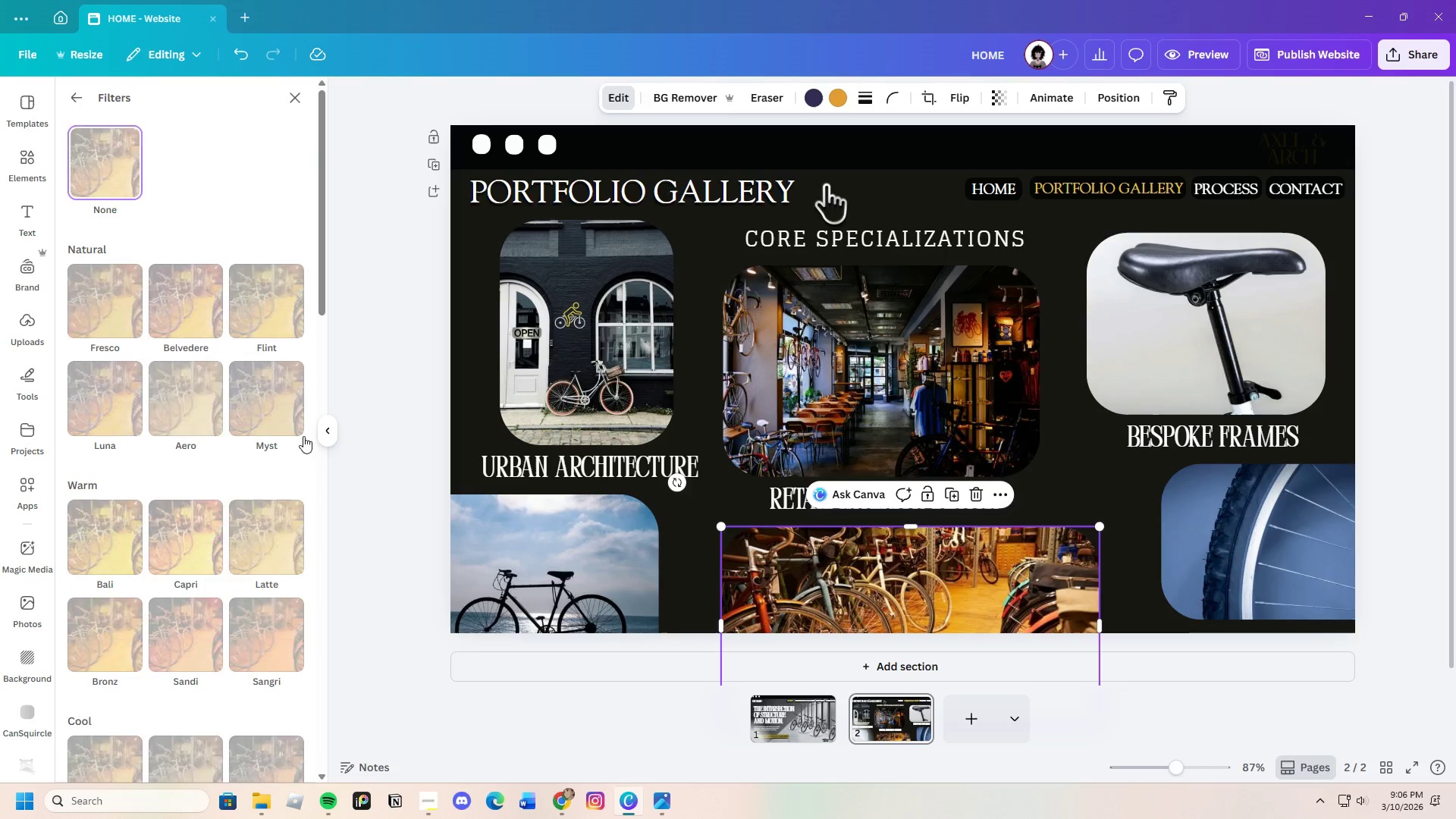 
scroll: coordinate [261, 618], scroll_direction: down, amount: 18.0
 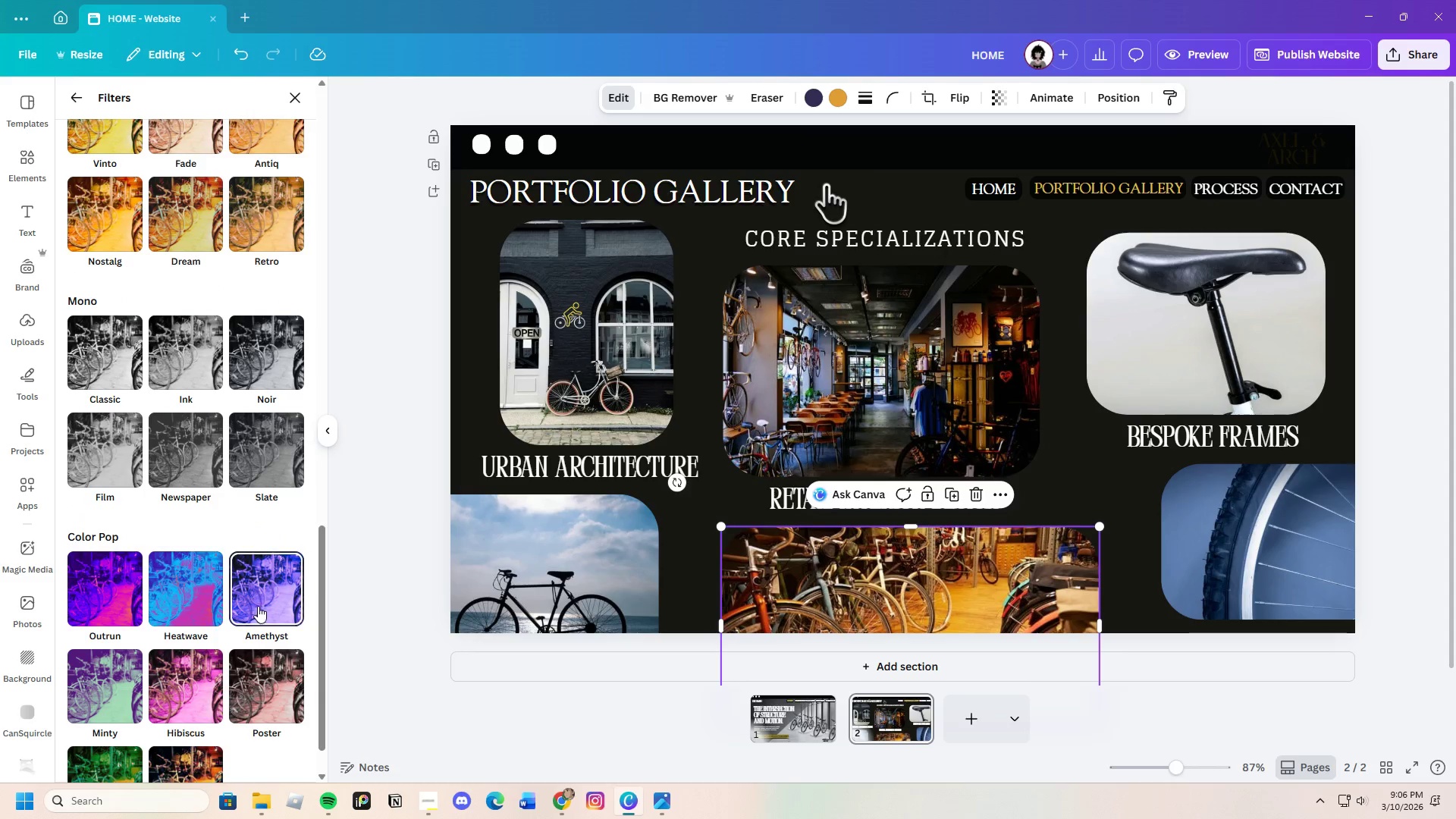 
left_click([246, 359])
 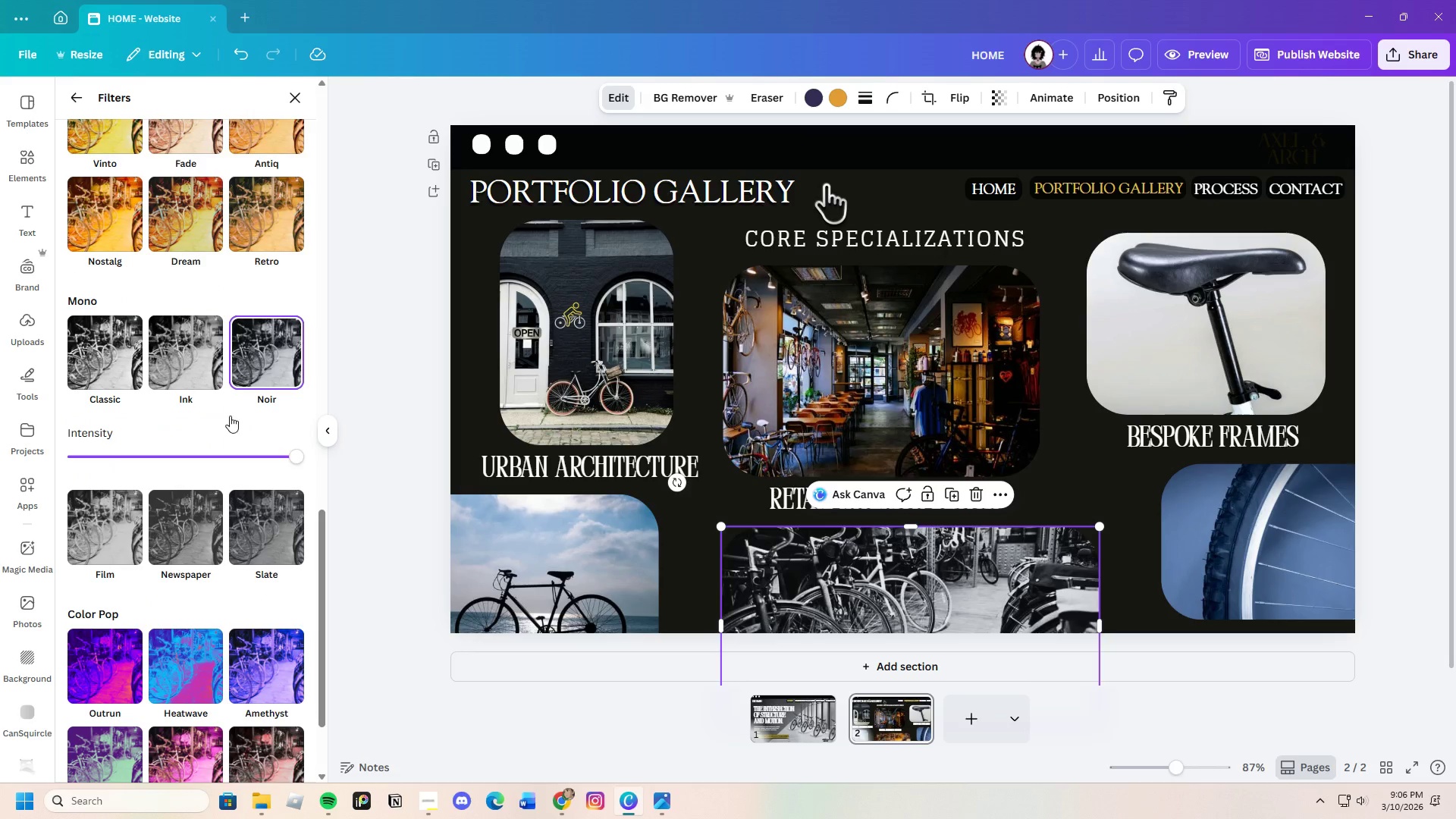 
left_click_drag(start_coordinate=[285, 453], to_coordinate=[215, 463])
 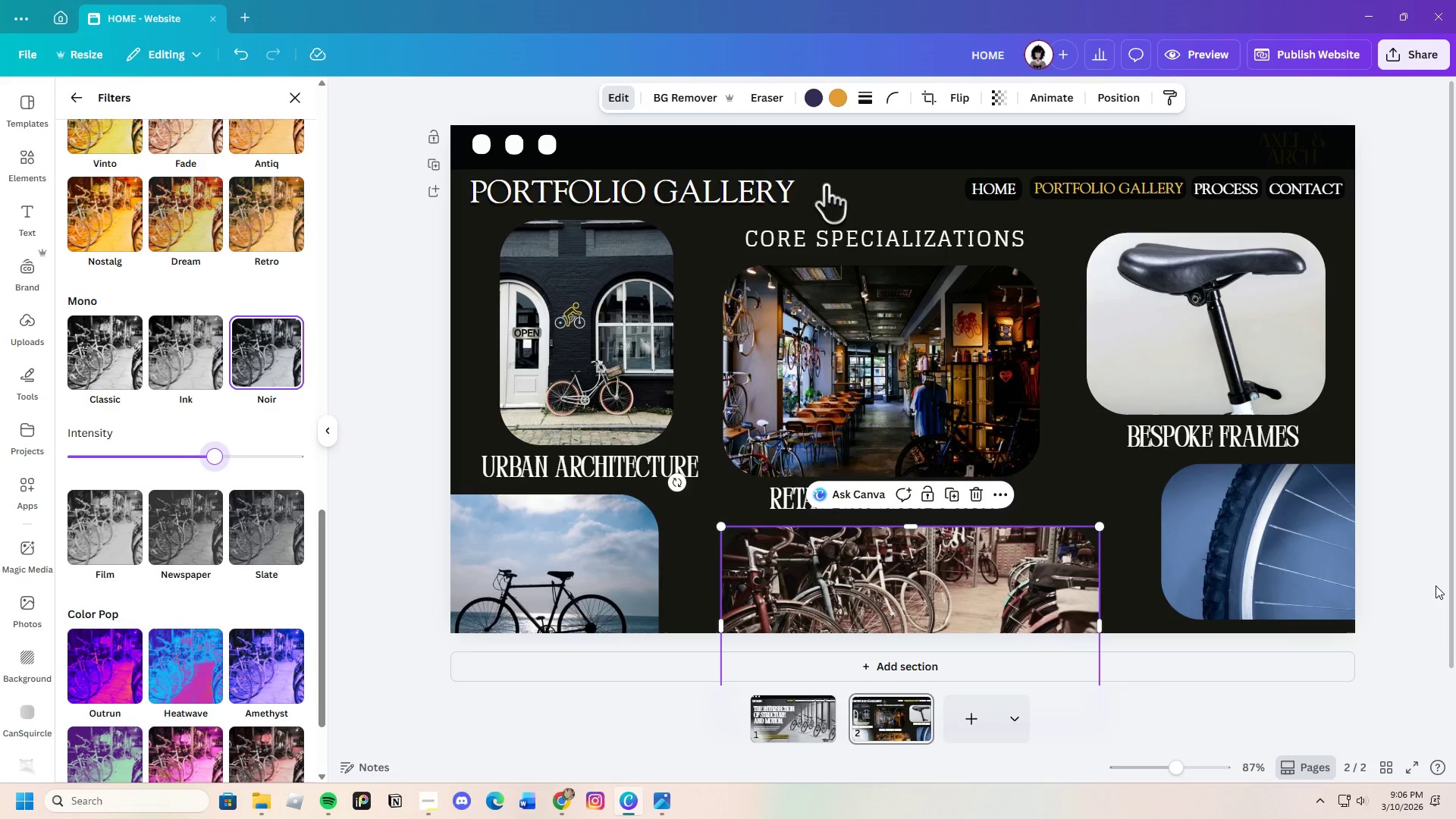 
left_click([1436, 580])
 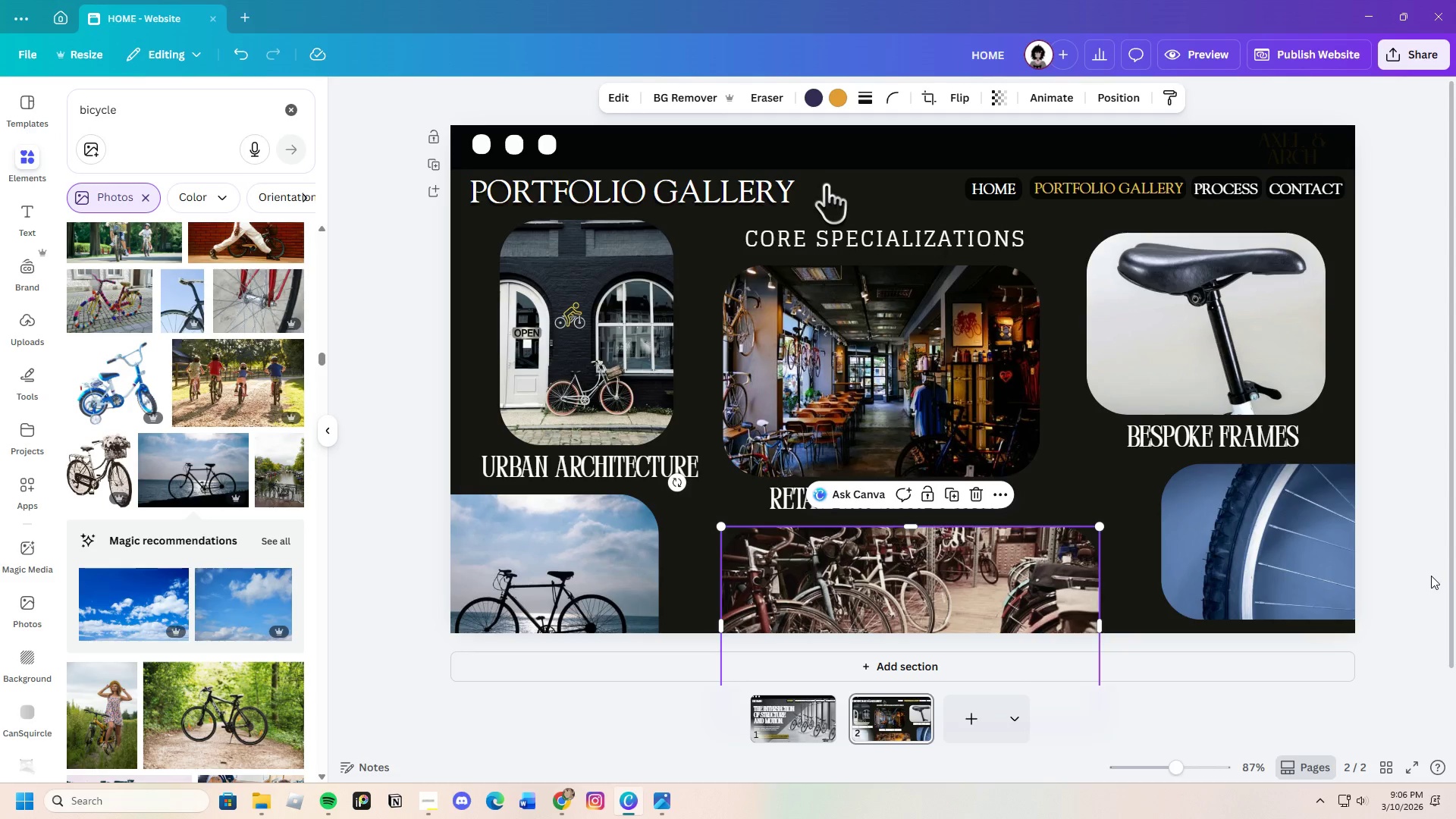 
left_click([1431, 576])
 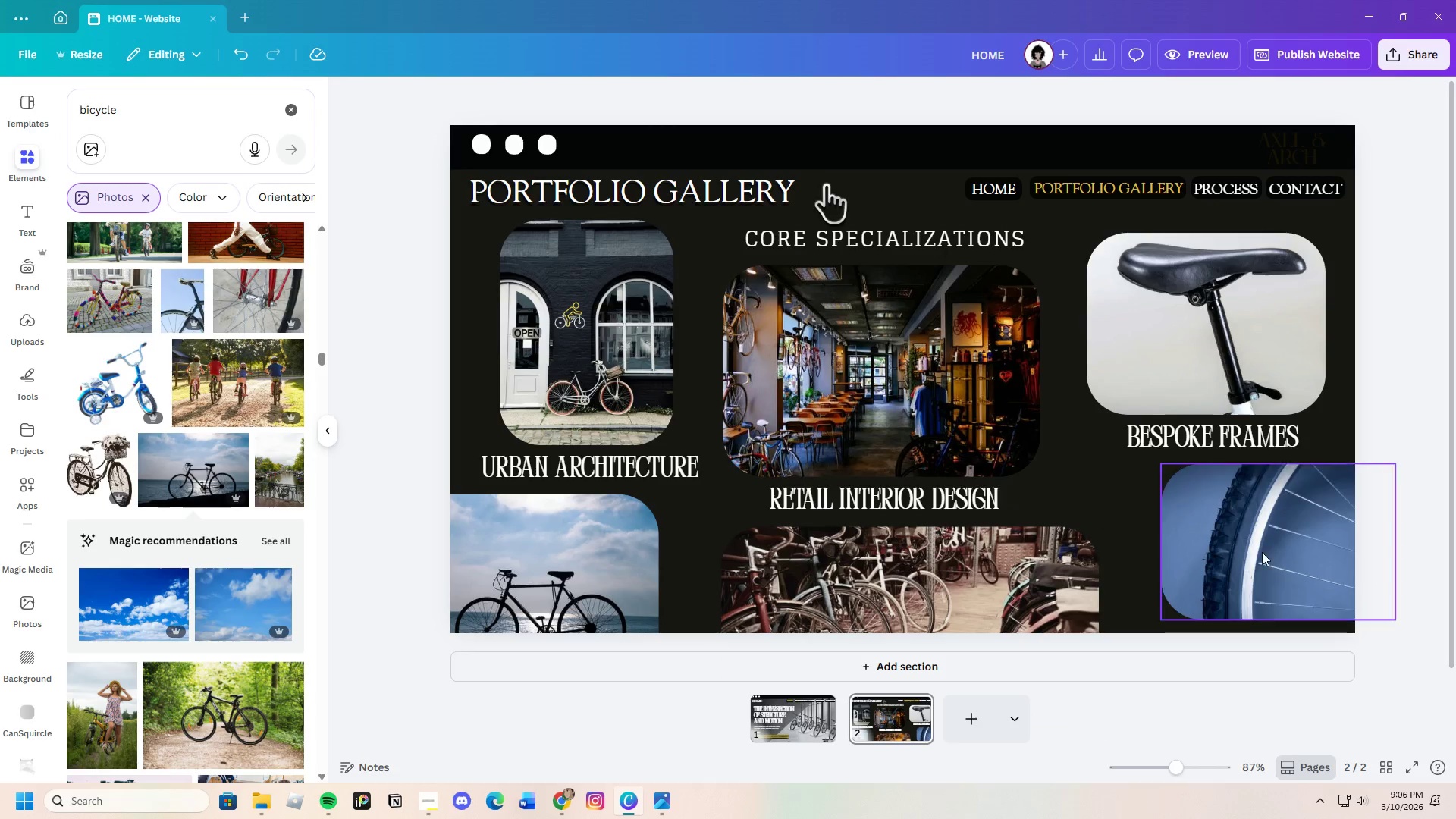 
left_click([1240, 548])
 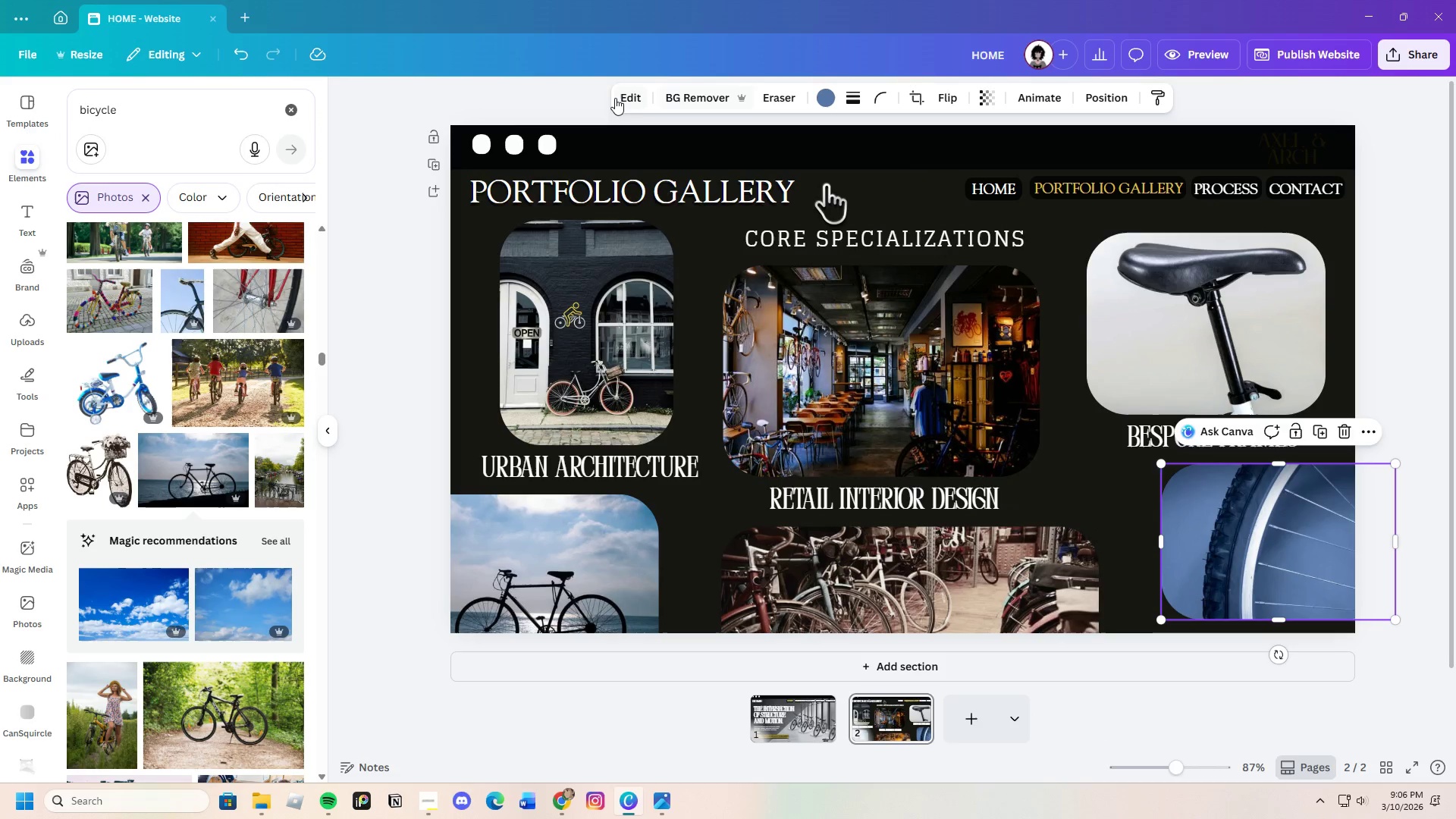 
left_click([618, 96])
 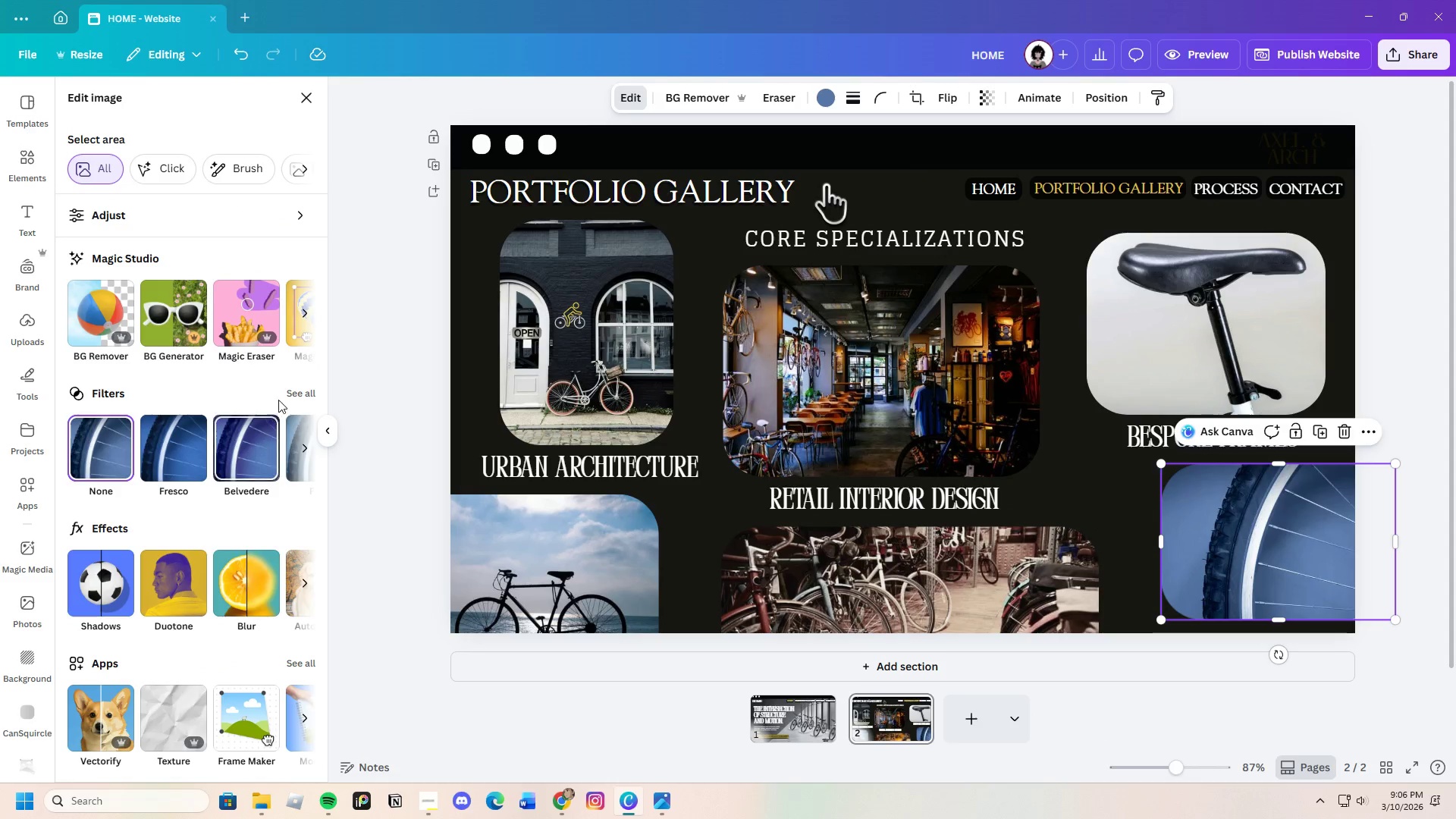 
left_click([290, 393])
 